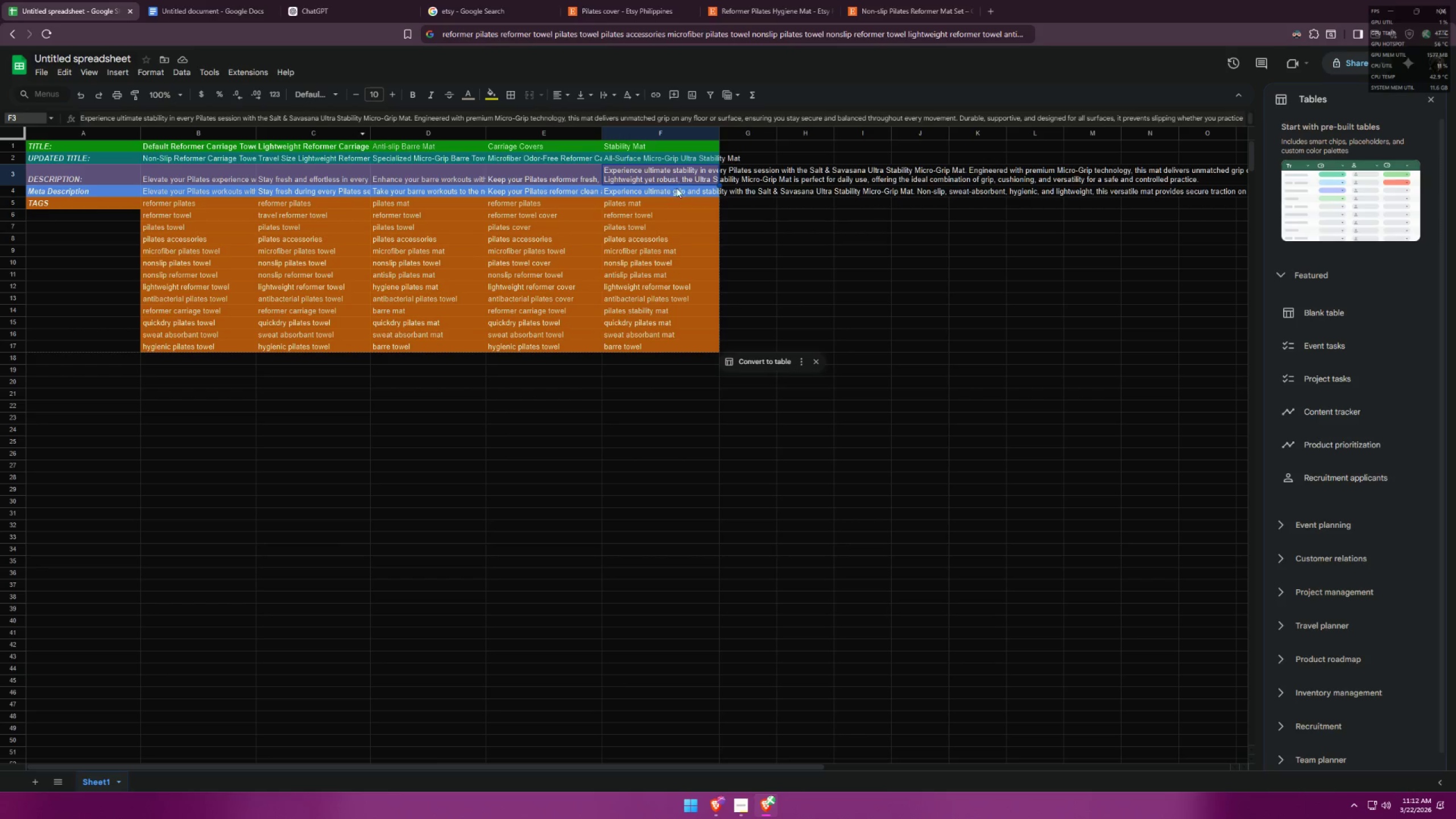 
double_click([675, 189])
 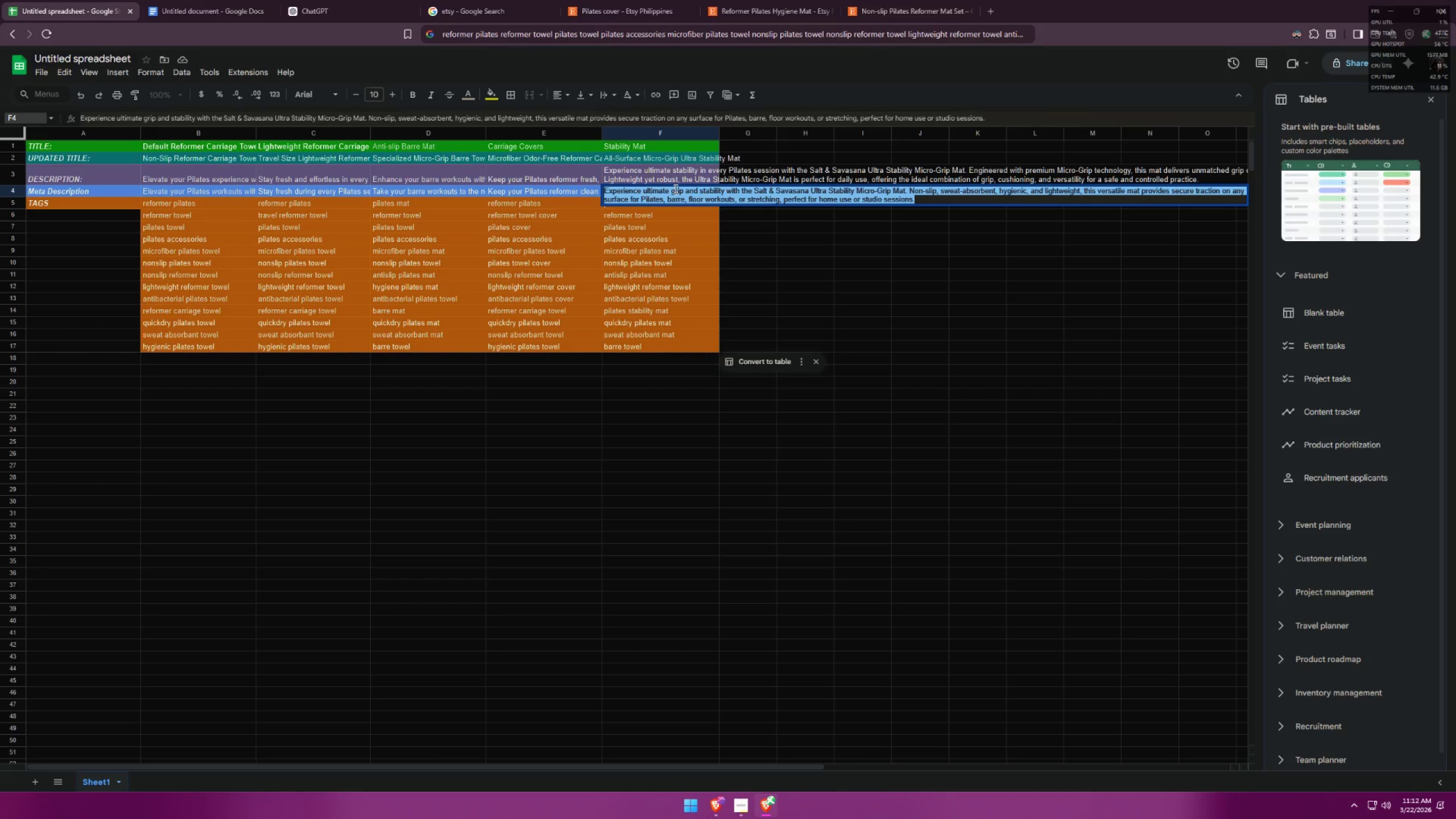 
key(Control+A)
 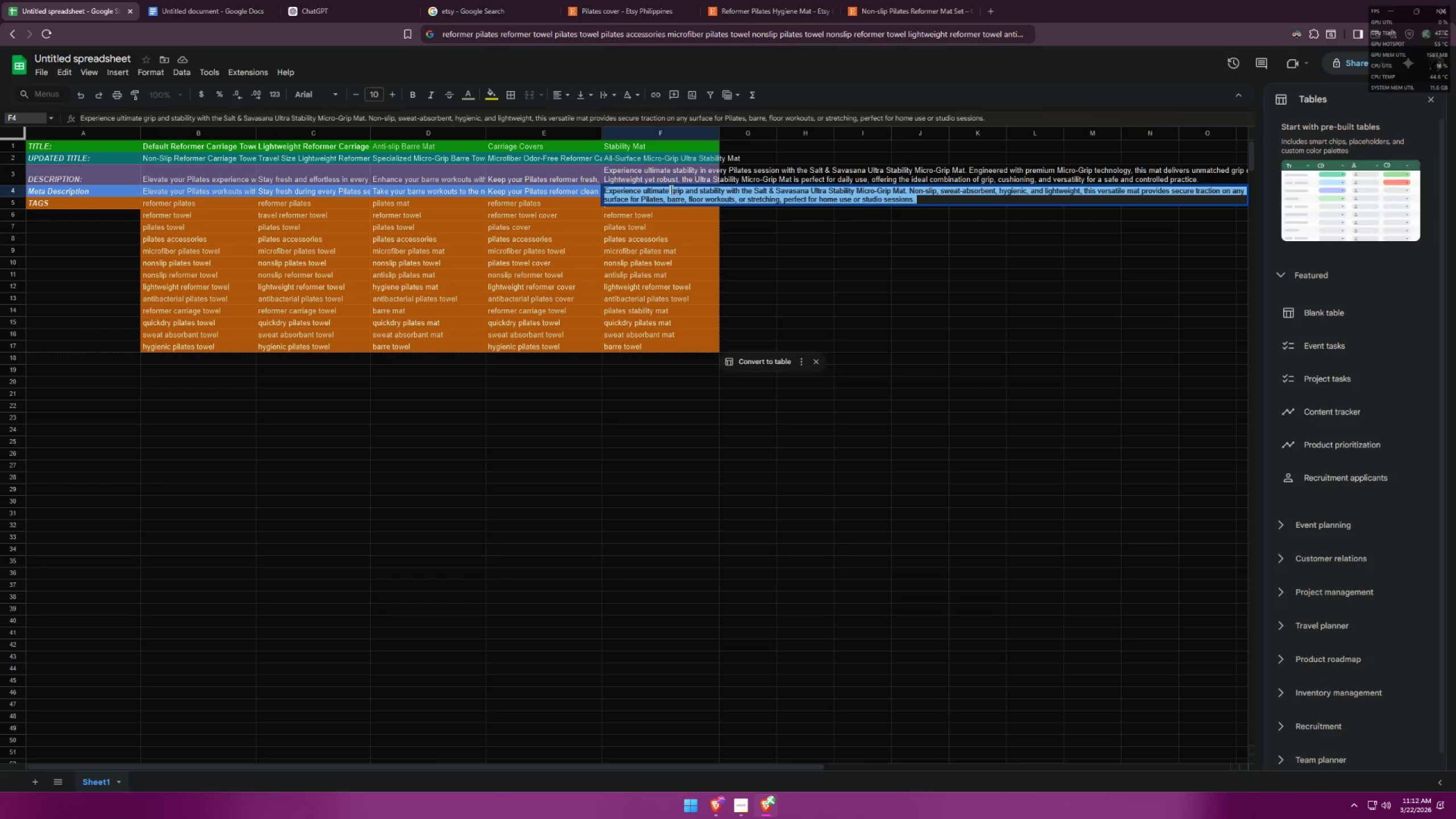 
key(Control+C)
 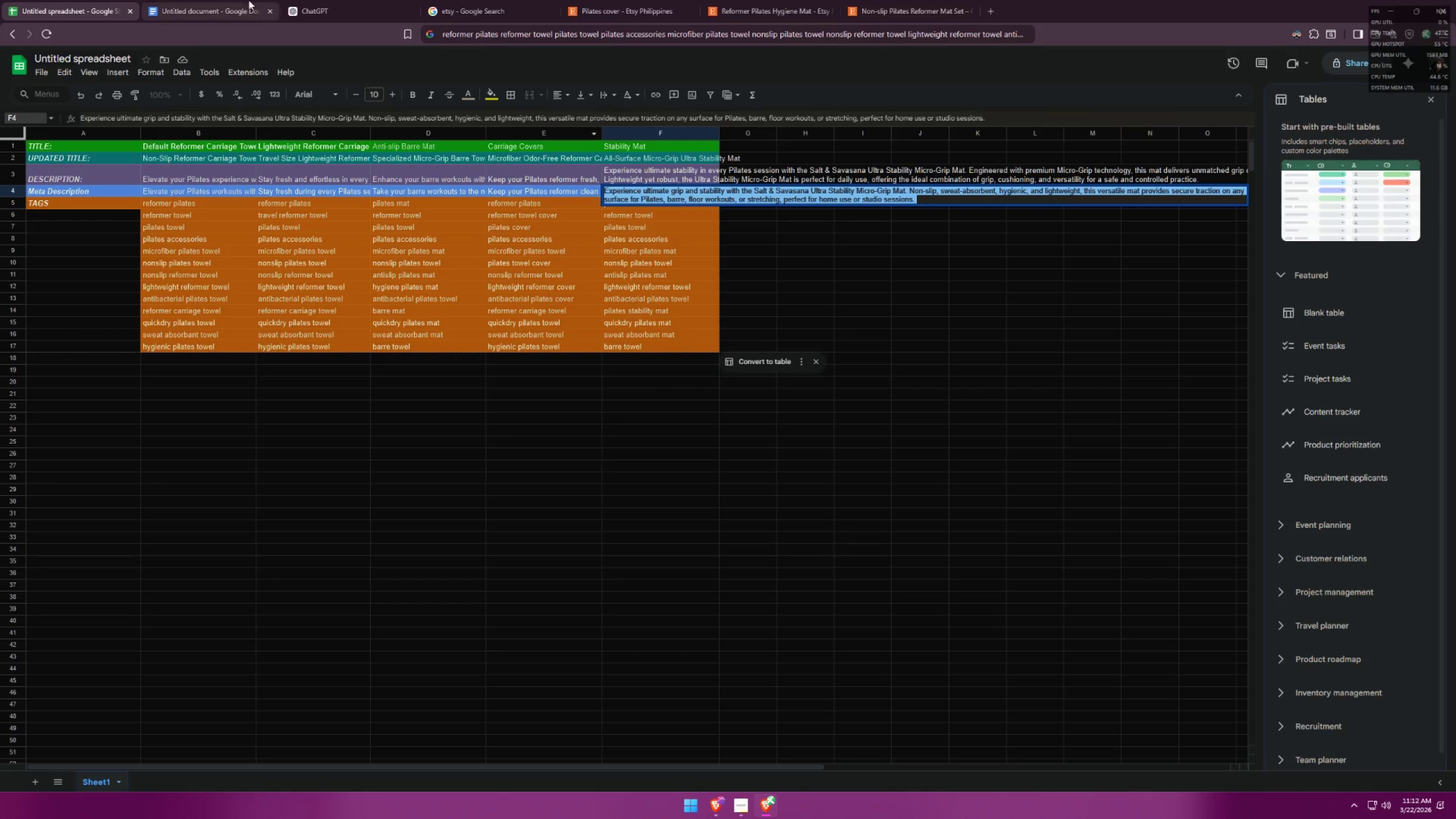 
left_click([235, 0])
 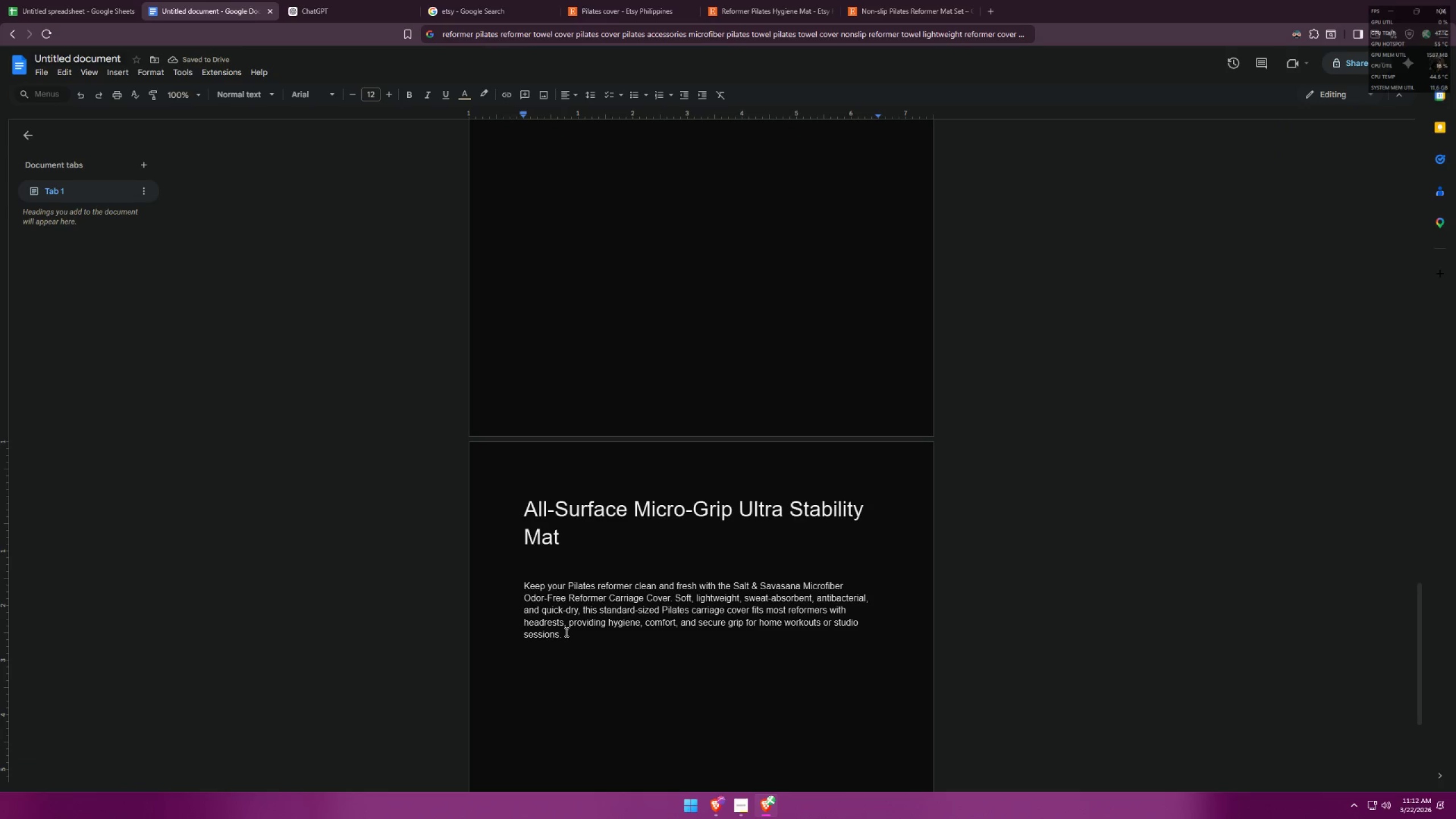 
left_click_drag(start_coordinate=[563, 632], to_coordinate=[523, 590])
 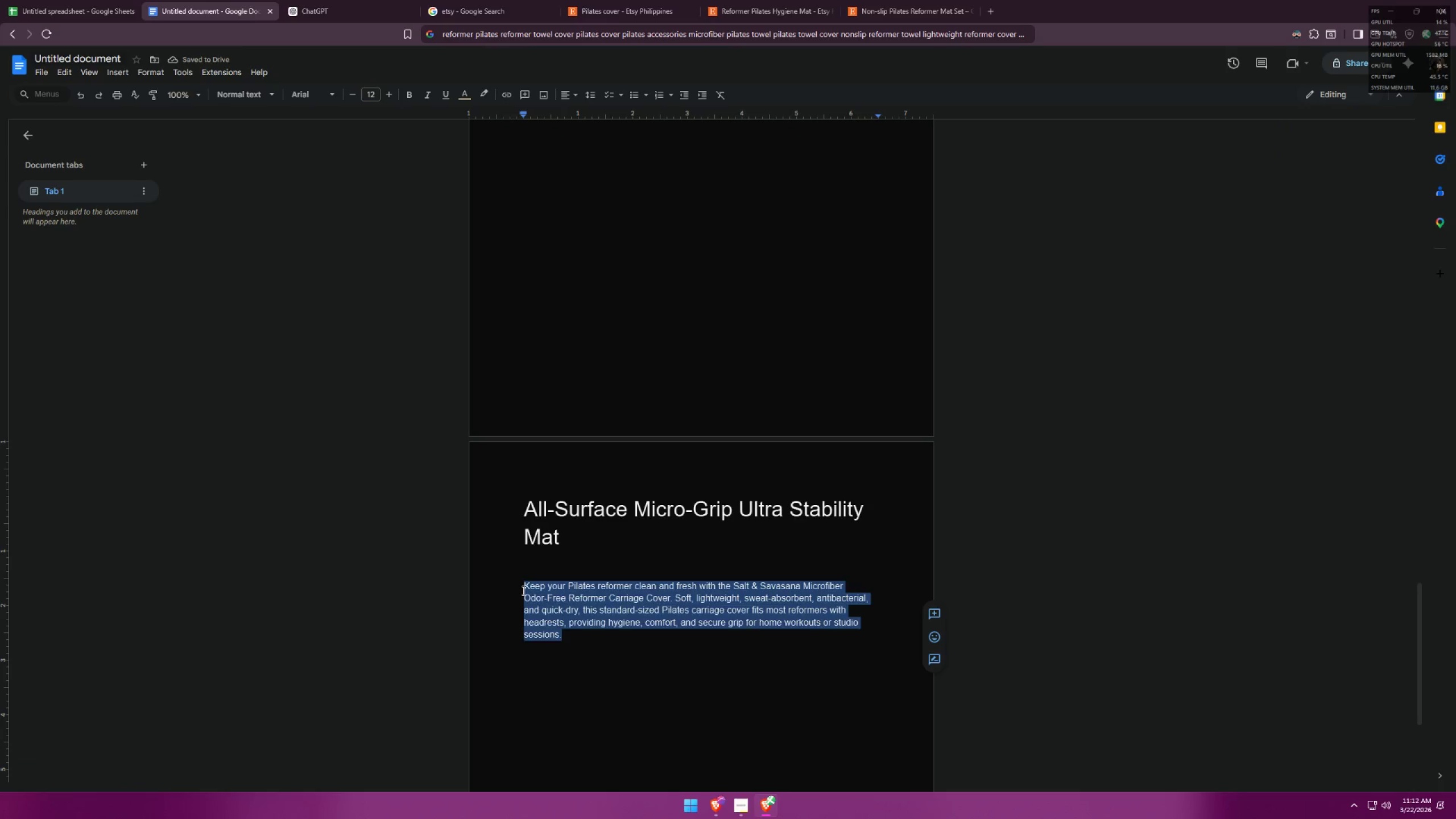 
key(Control+ControlLeft)
 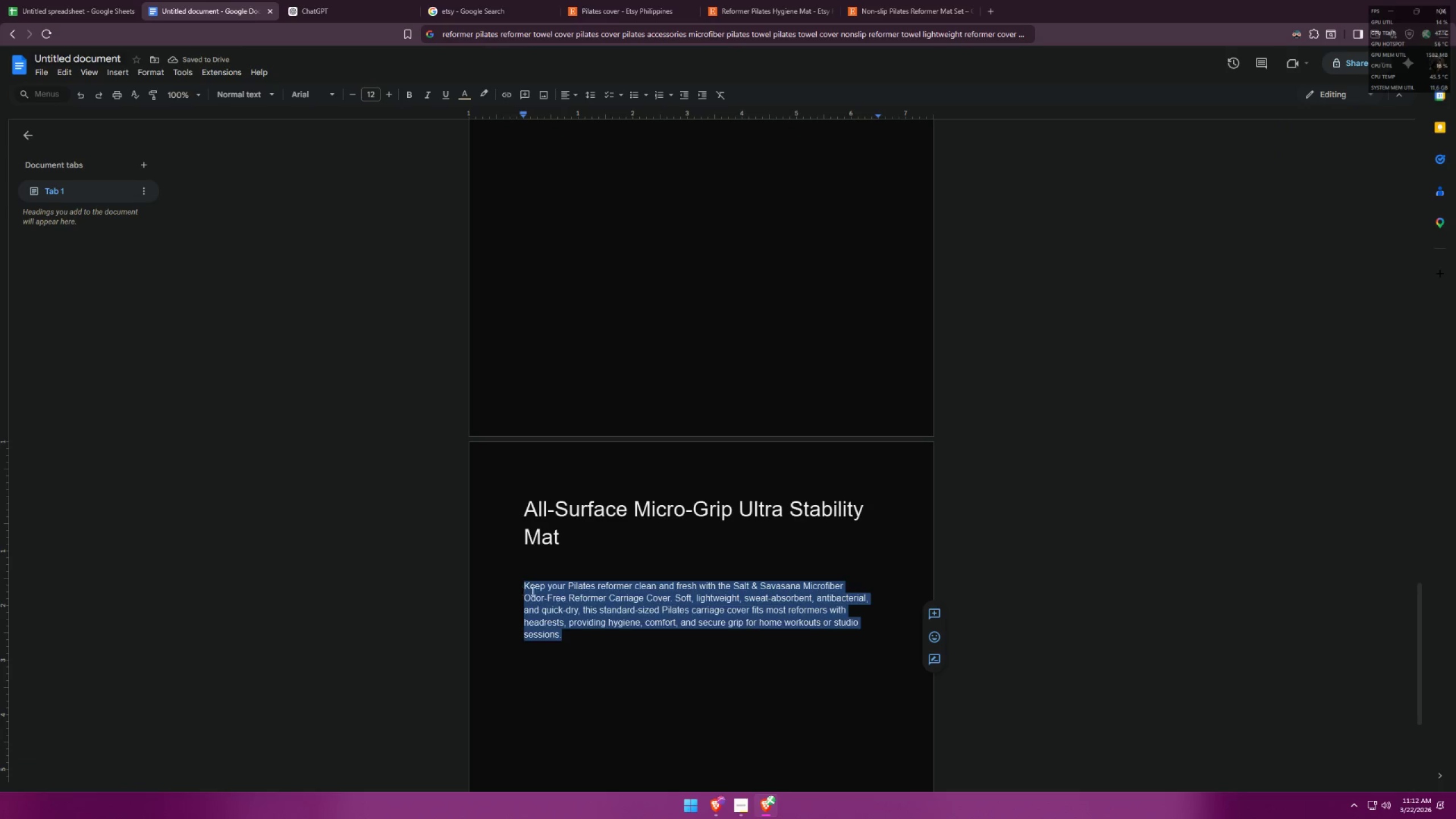 
key(Control+V)
 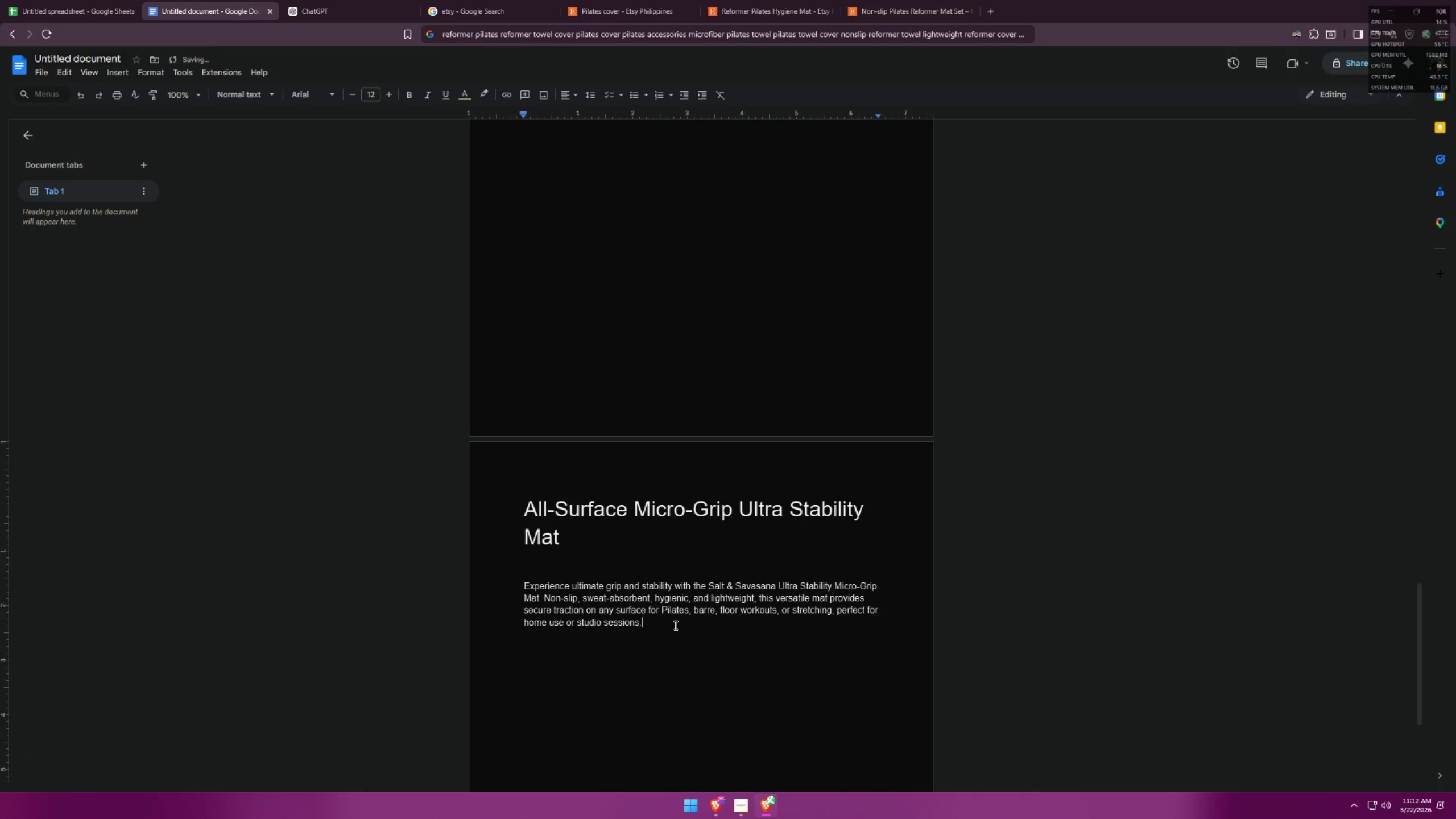 
key(Enter)
 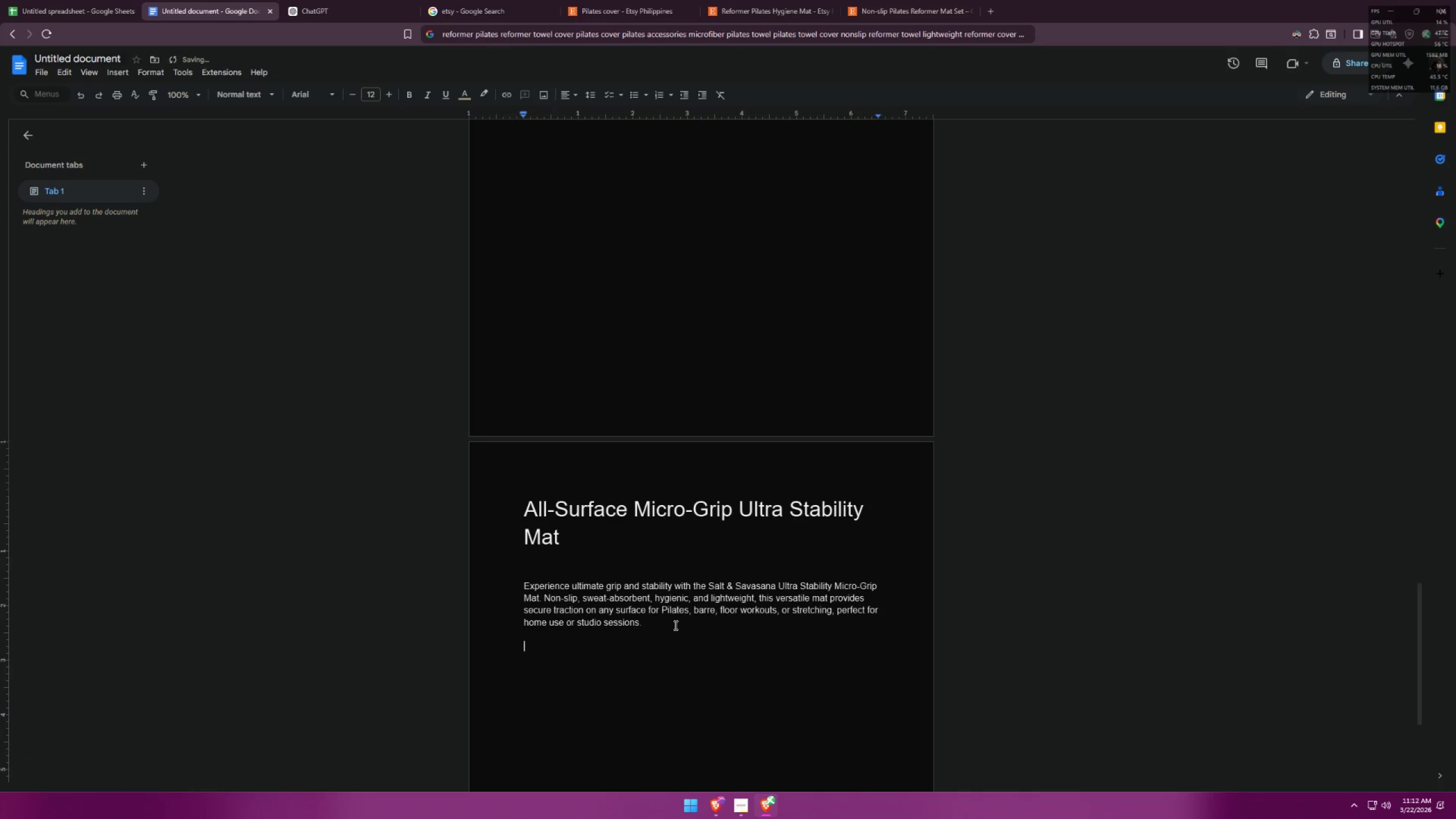 
key(Shift+ShiftLeft)
 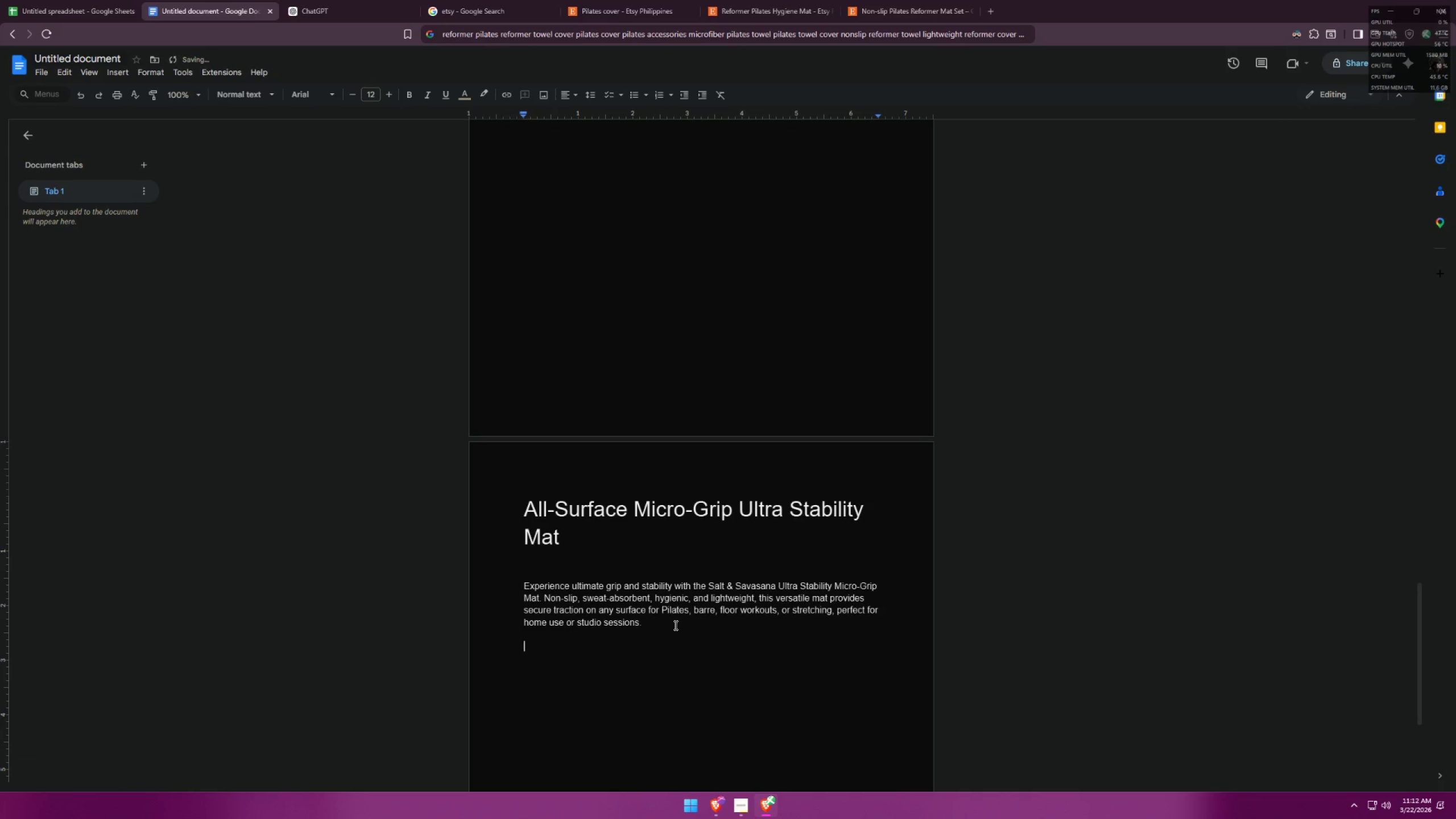 
key(Shift+T)
 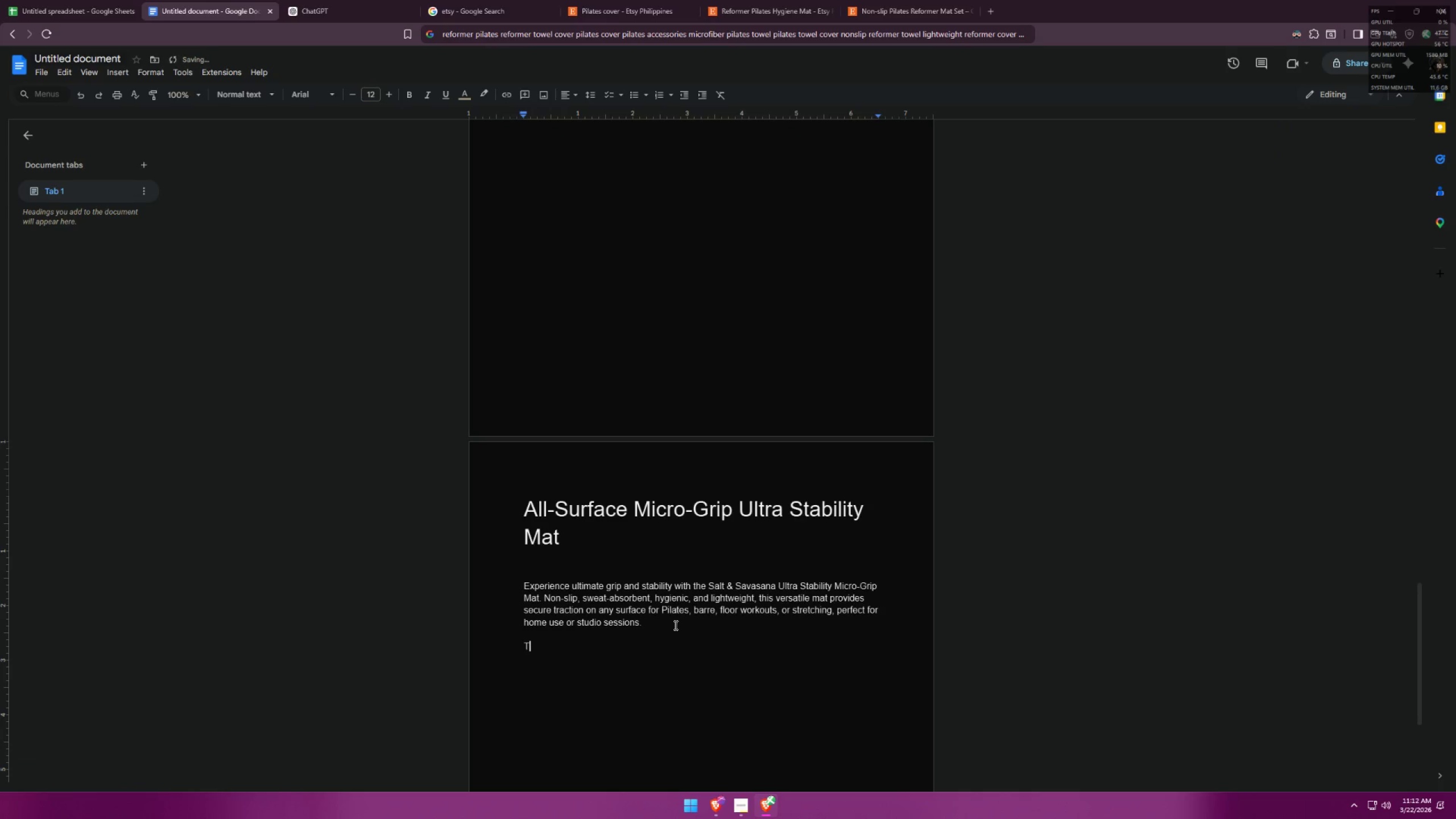 
key(Backspace)
 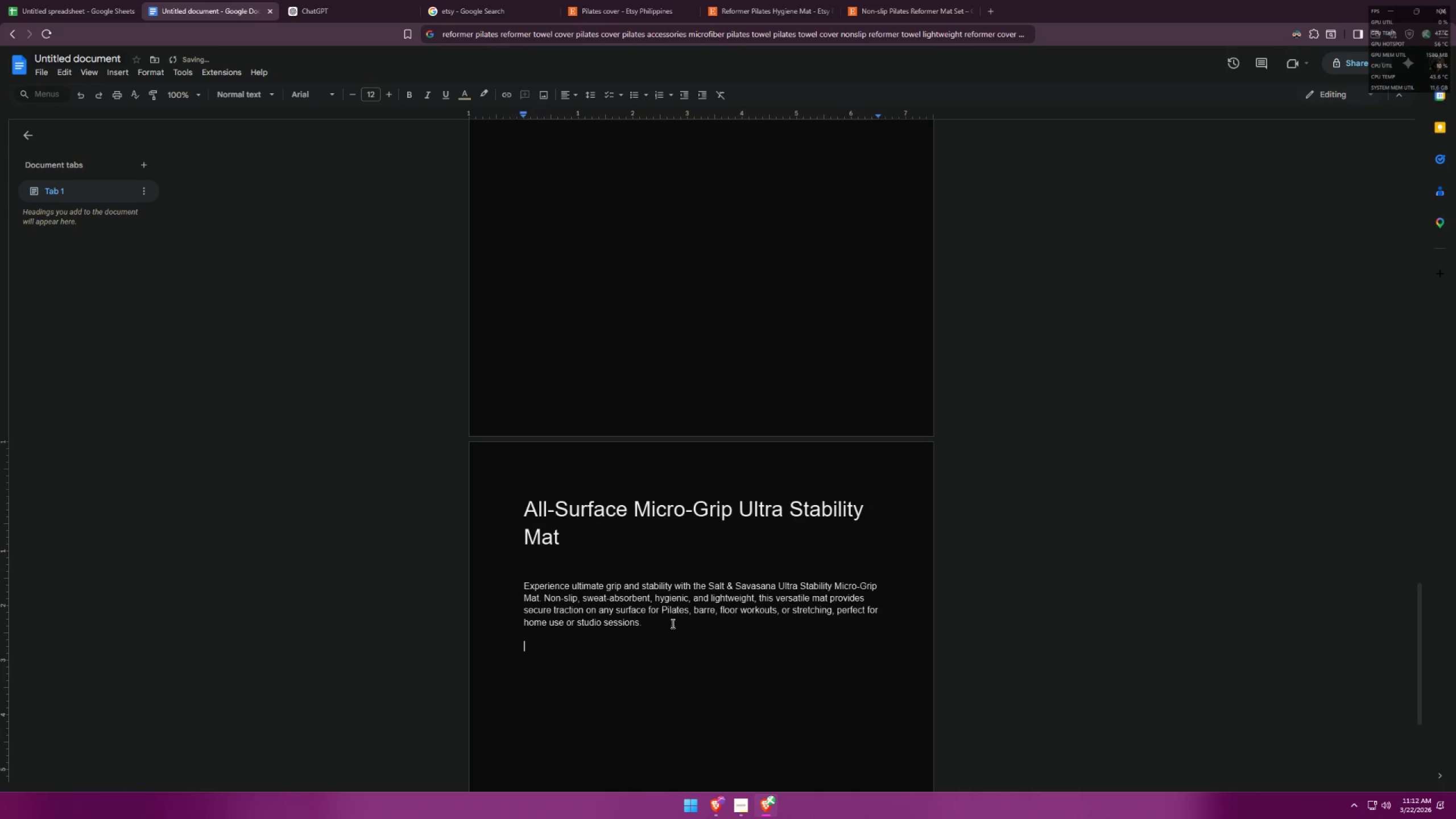 
scroll: coordinate [556, 495], scroll_direction: up, amount: 4.0
 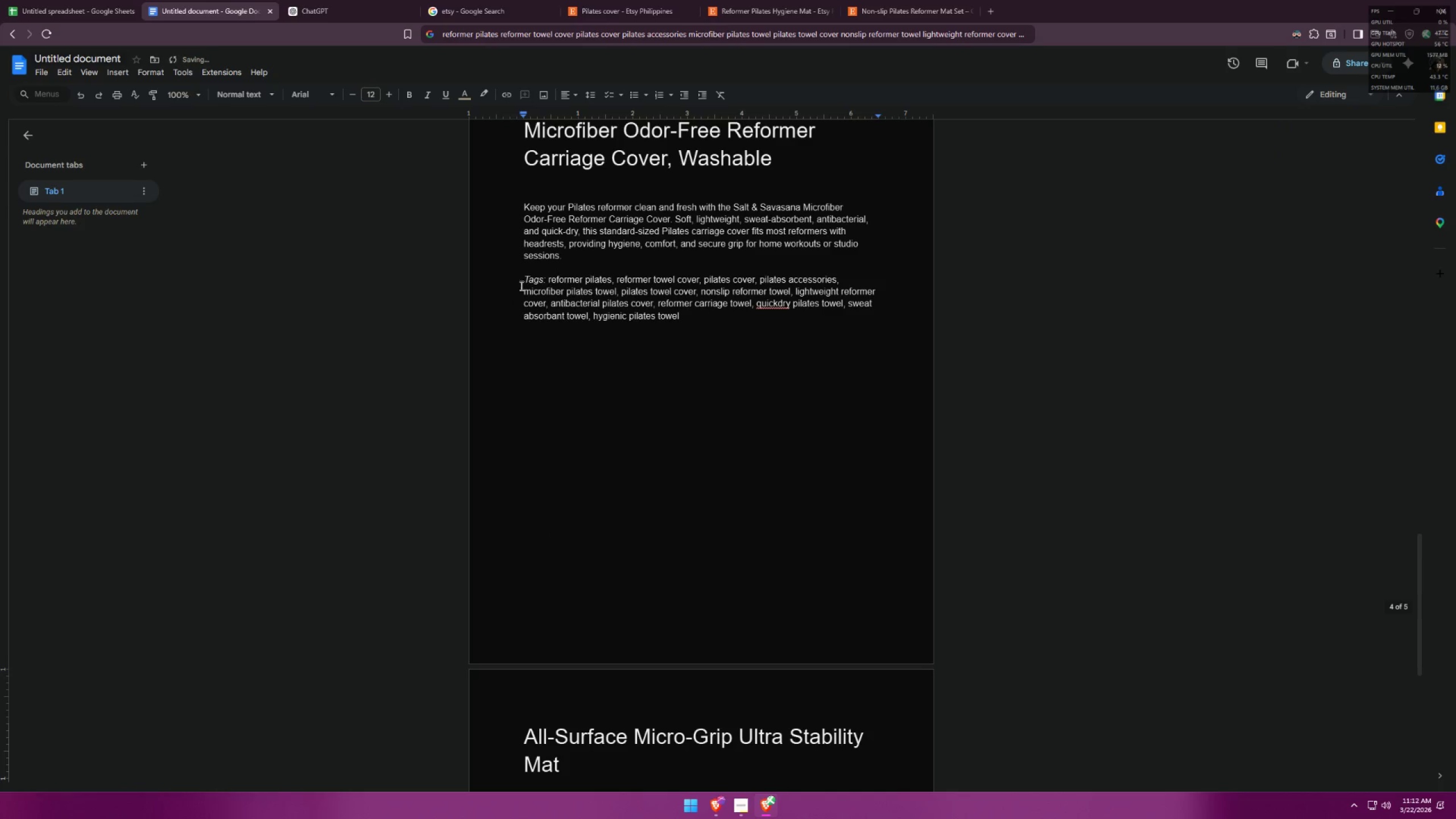 
left_click_drag(start_coordinate=[522, 283], to_coordinate=[546, 280])
 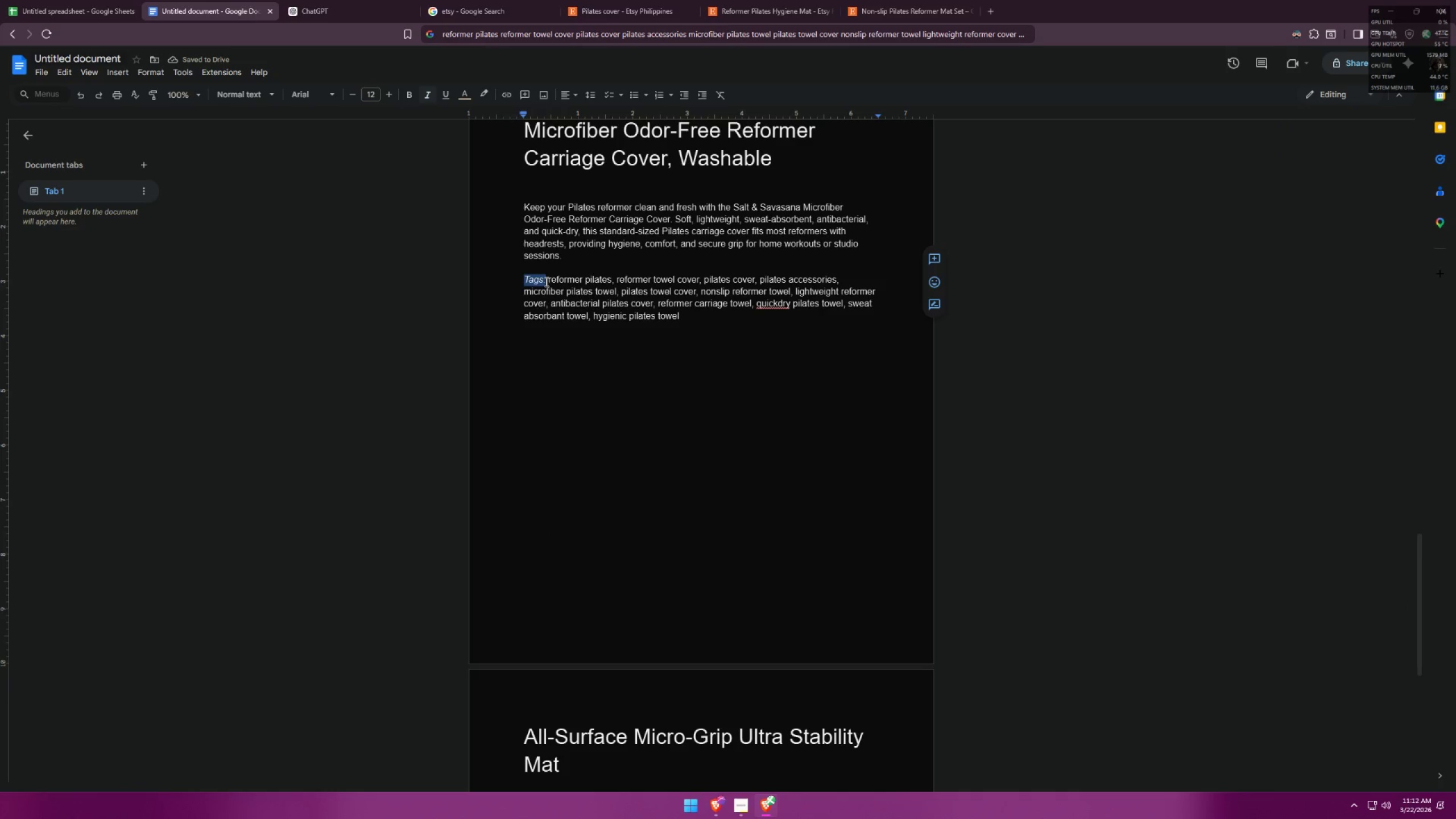 
key(Control+ControlLeft)
 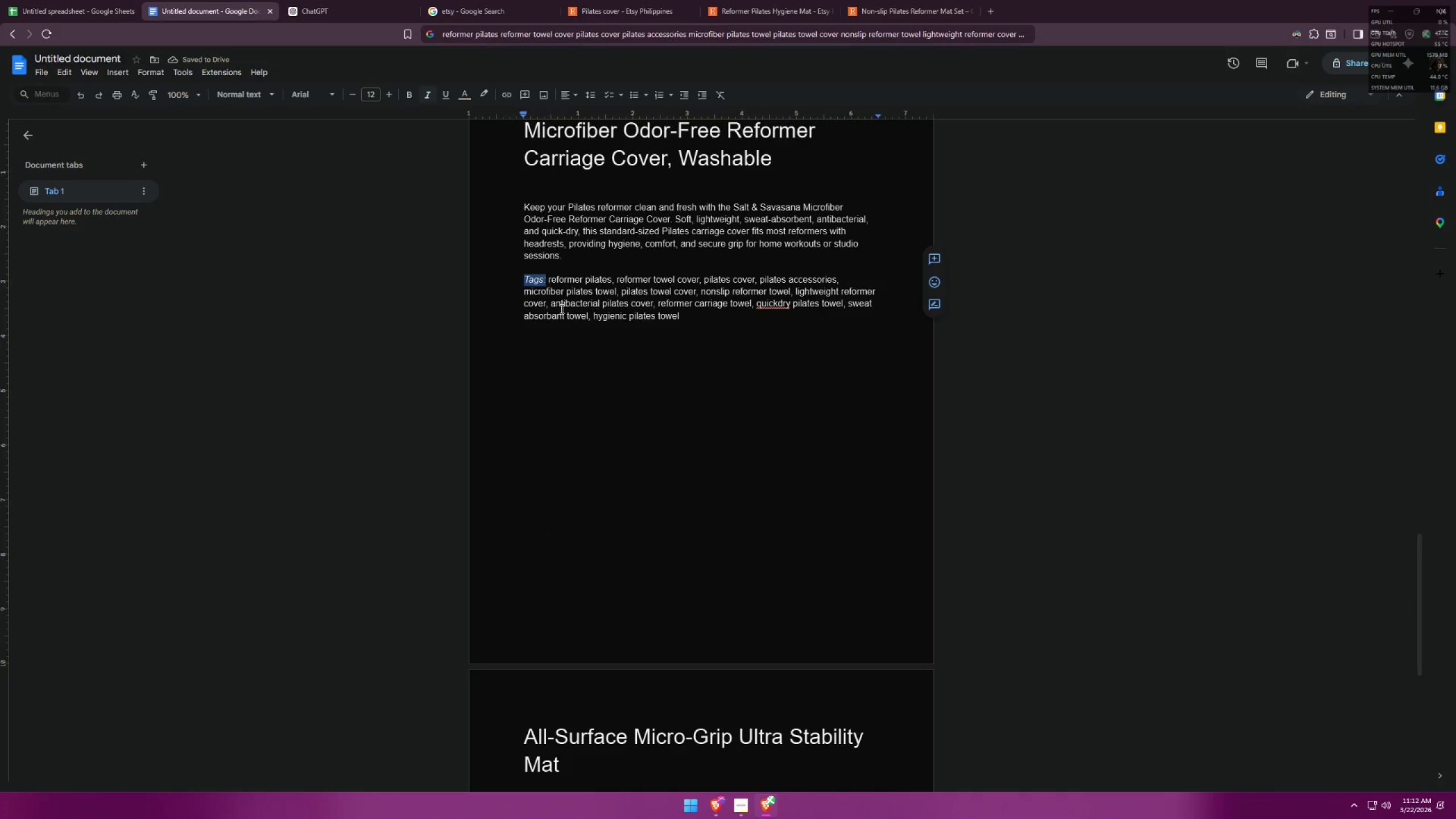 
key(Control+C)
 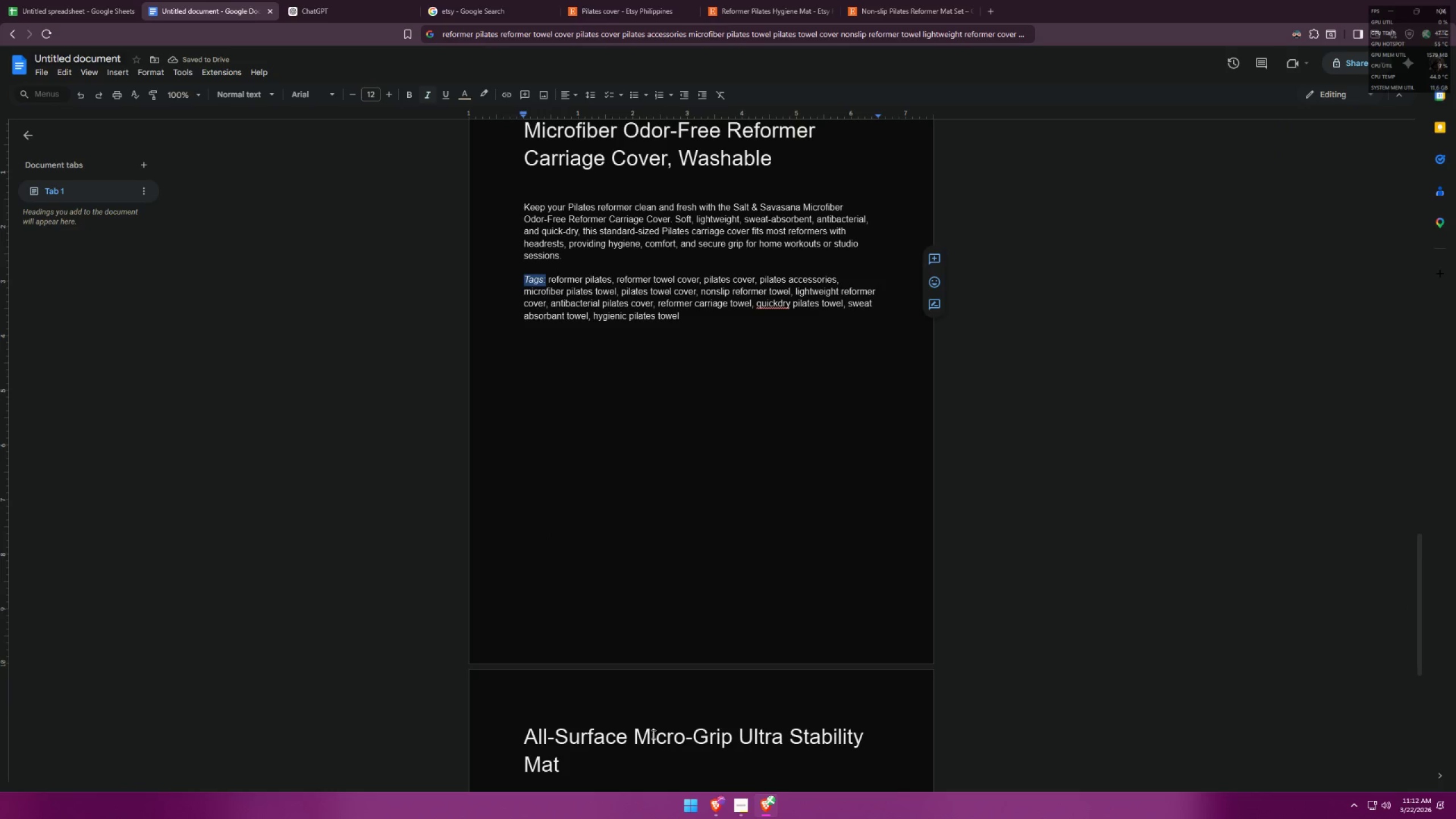 
scroll: coordinate [644, 726], scroll_direction: down, amount: 5.0
 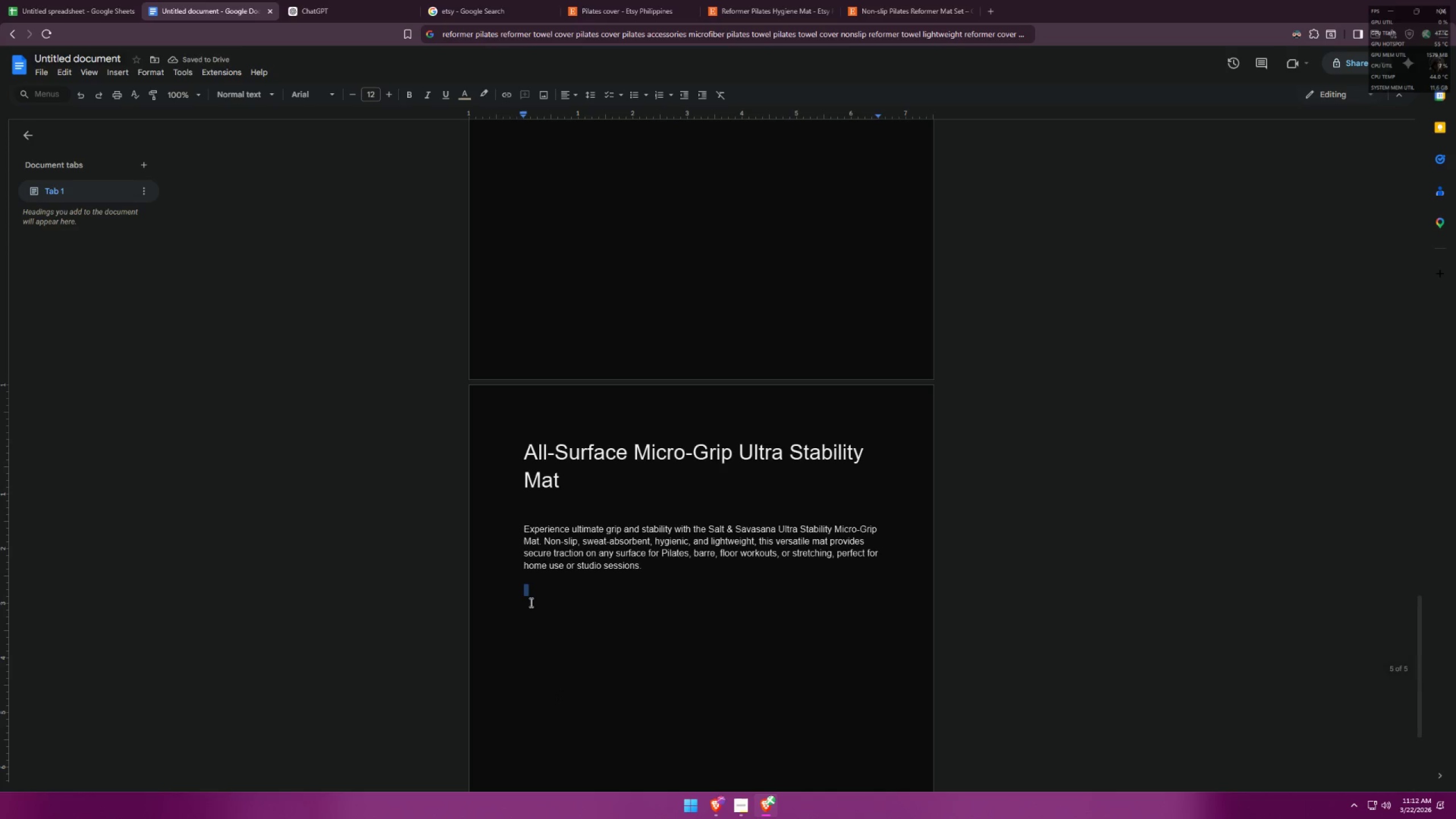 
key(Backspace)
 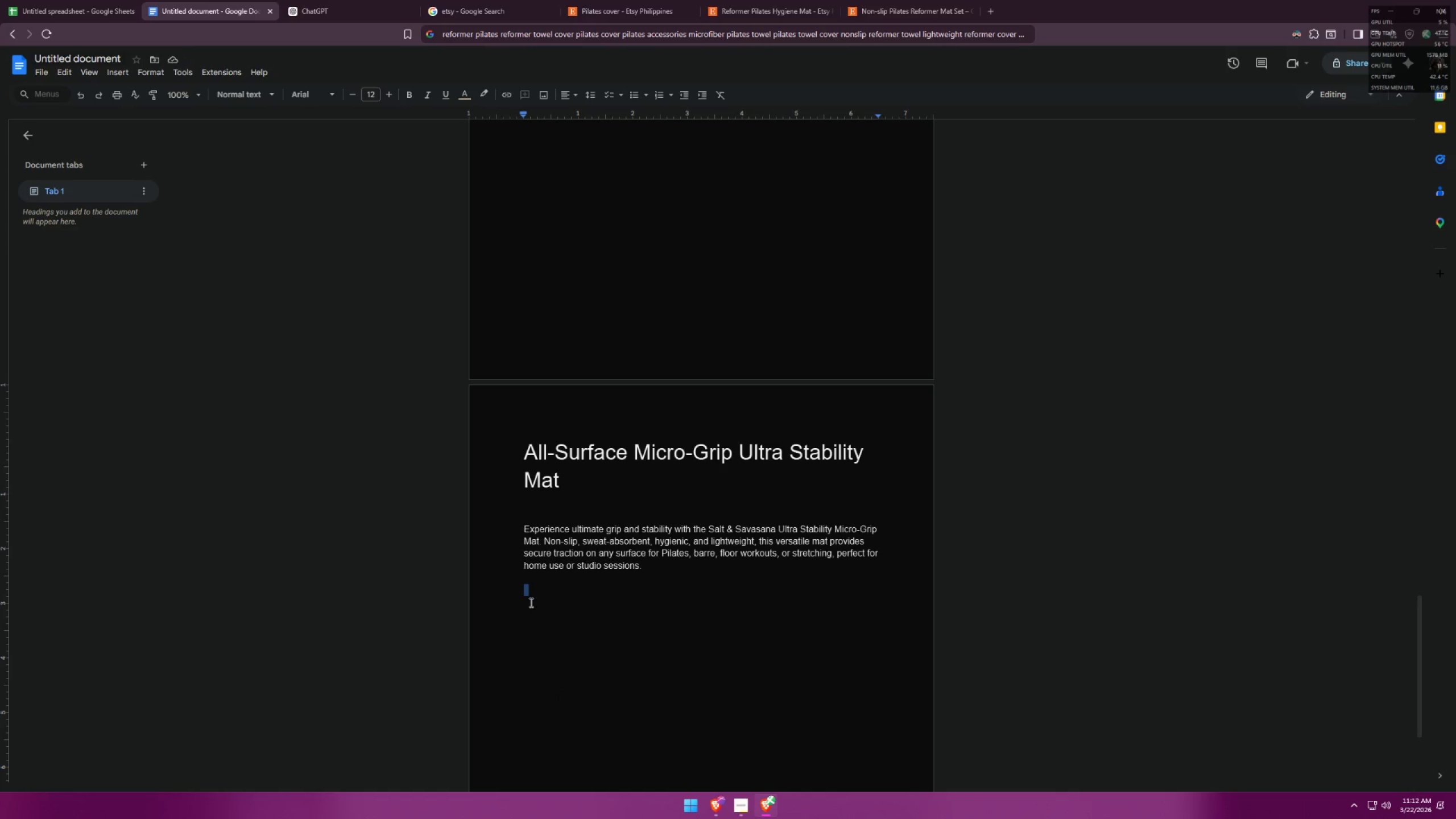 
key(Control+ControlLeft)
 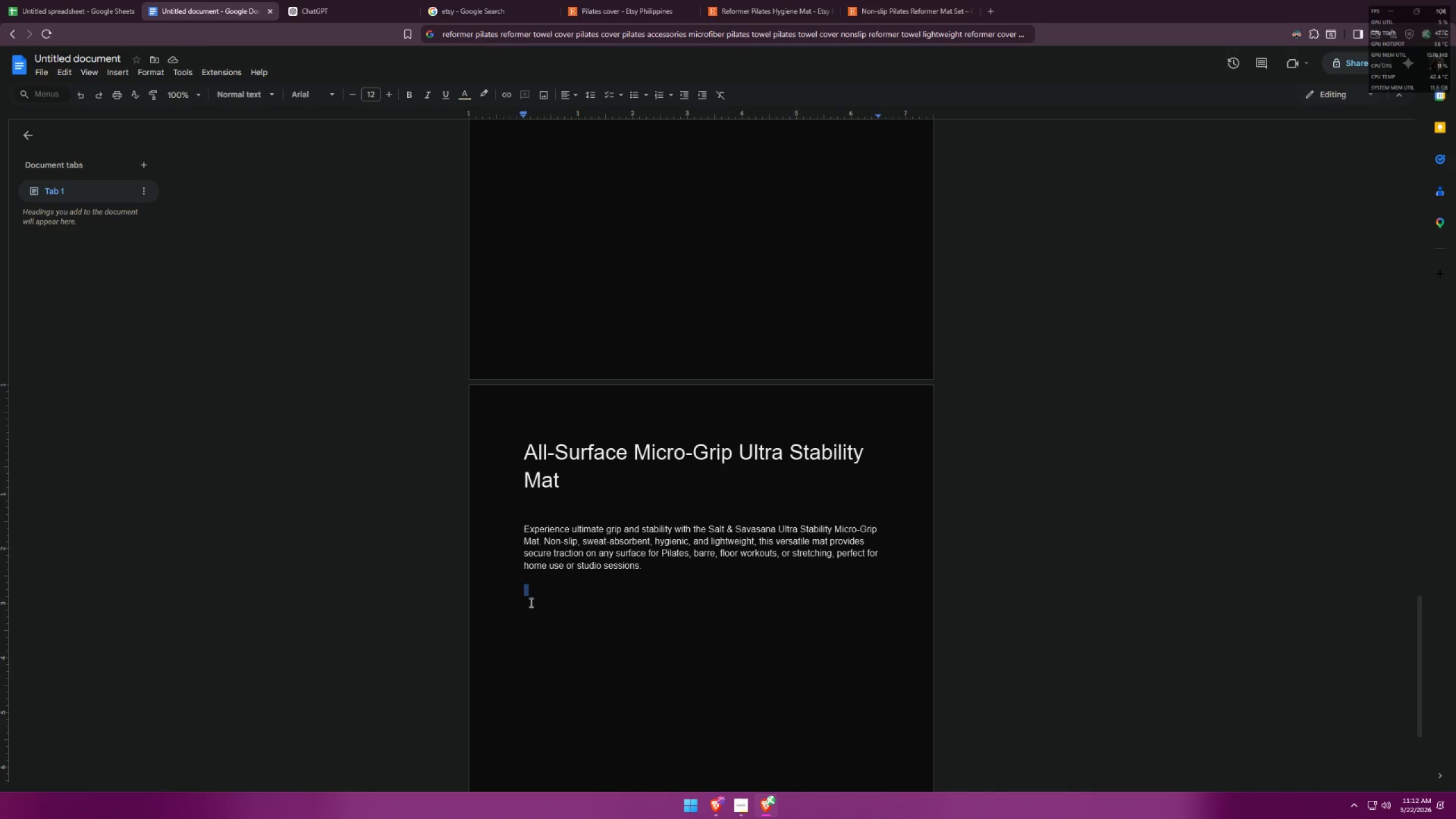 
key(Control+V)
 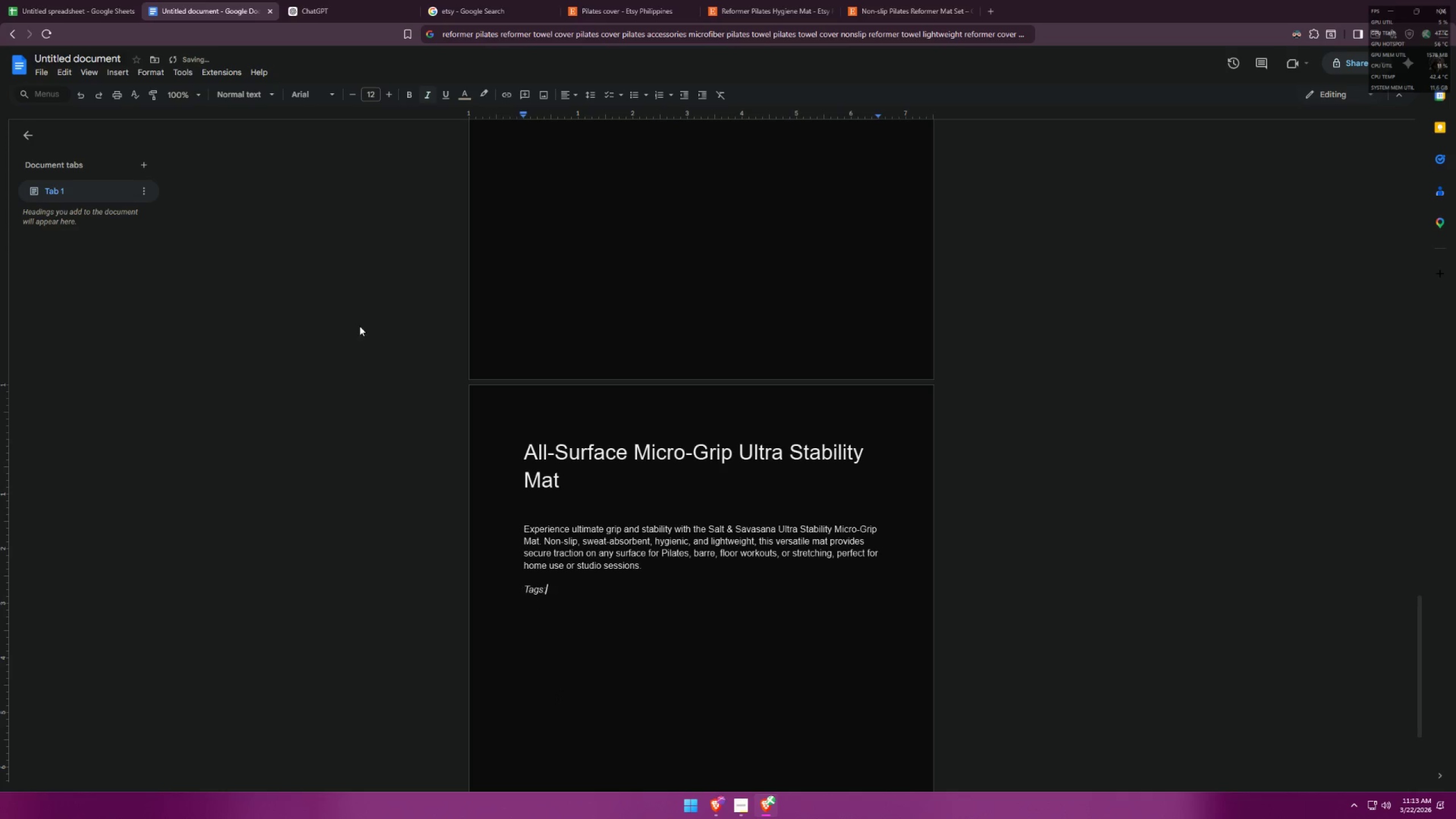 
left_click([56, 0])
 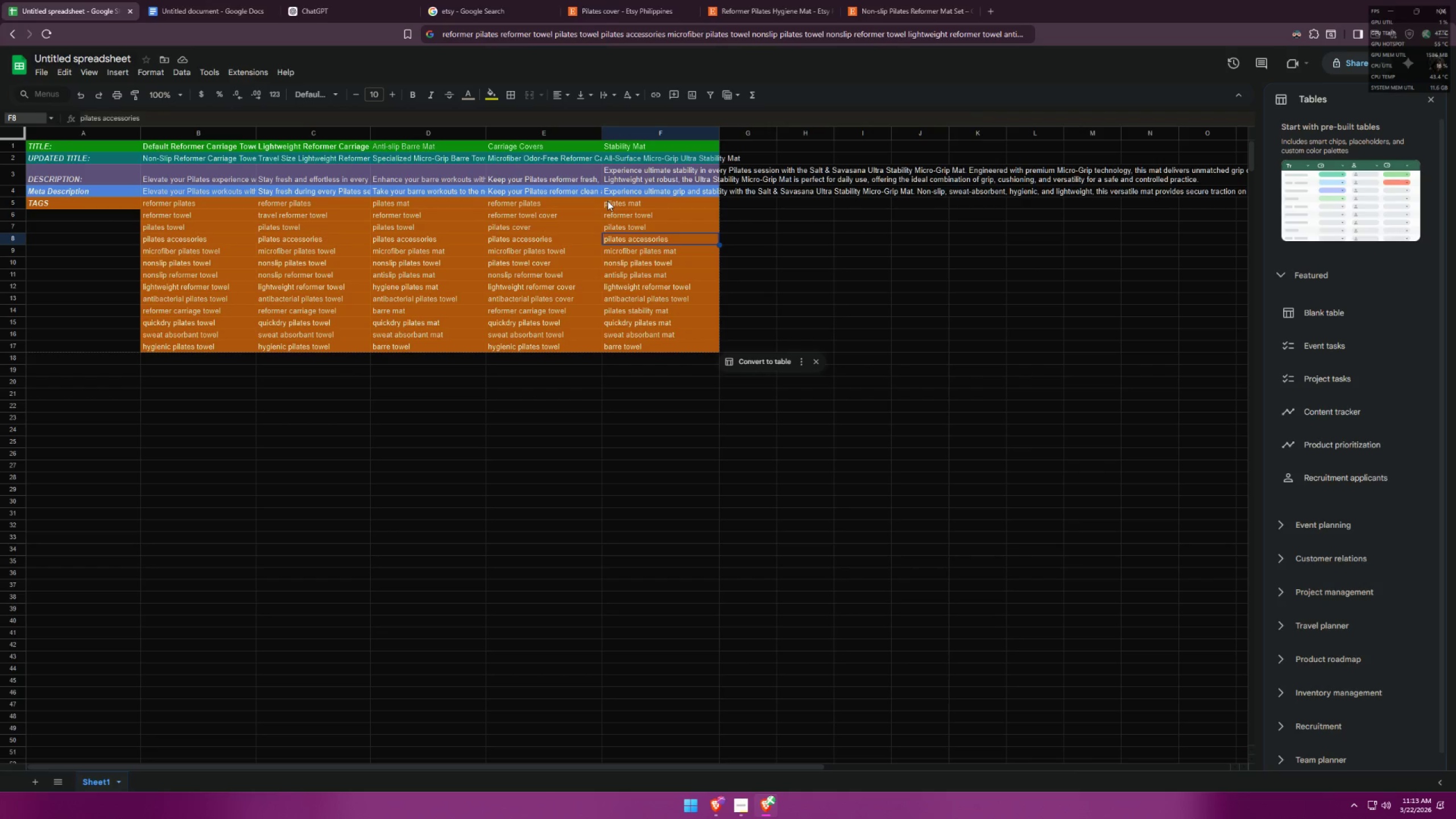 
left_click_drag(start_coordinate=[607, 201], to_coordinate=[669, 345])
 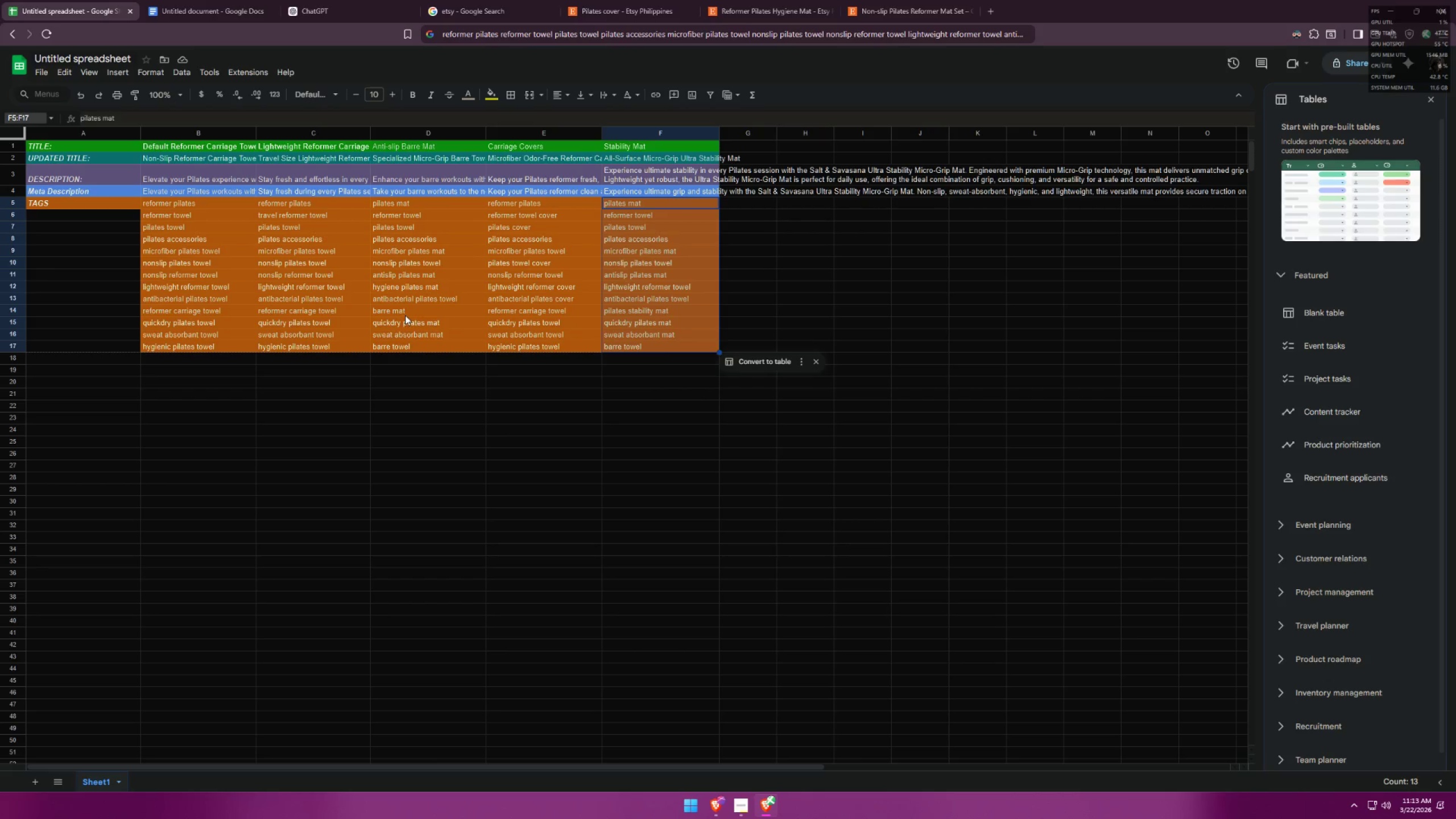 
wait(7.09)
 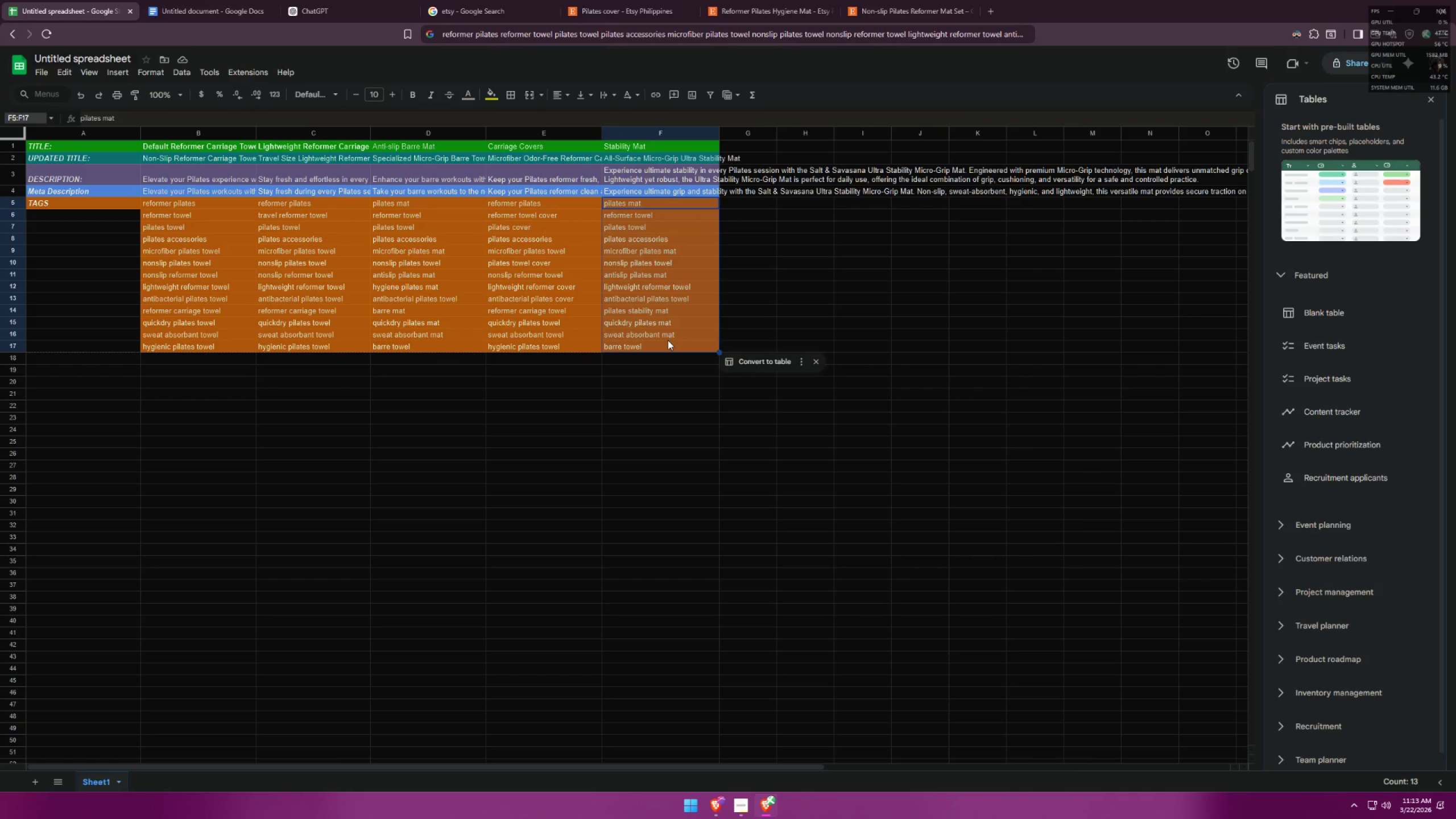 
left_click([405, 313])
 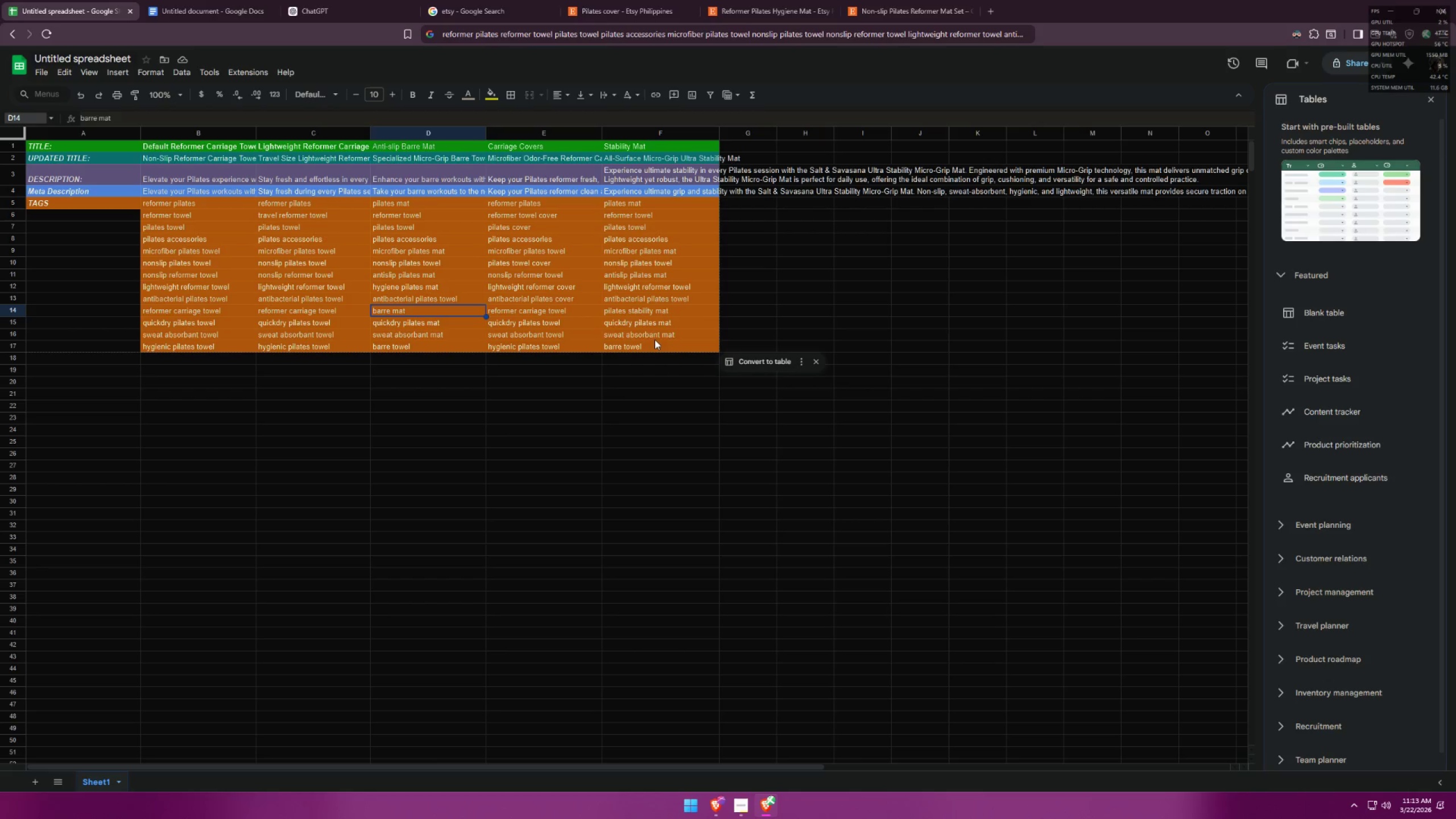 
left_click_drag(start_coordinate=[649, 345], to_coordinate=[610, 203])
 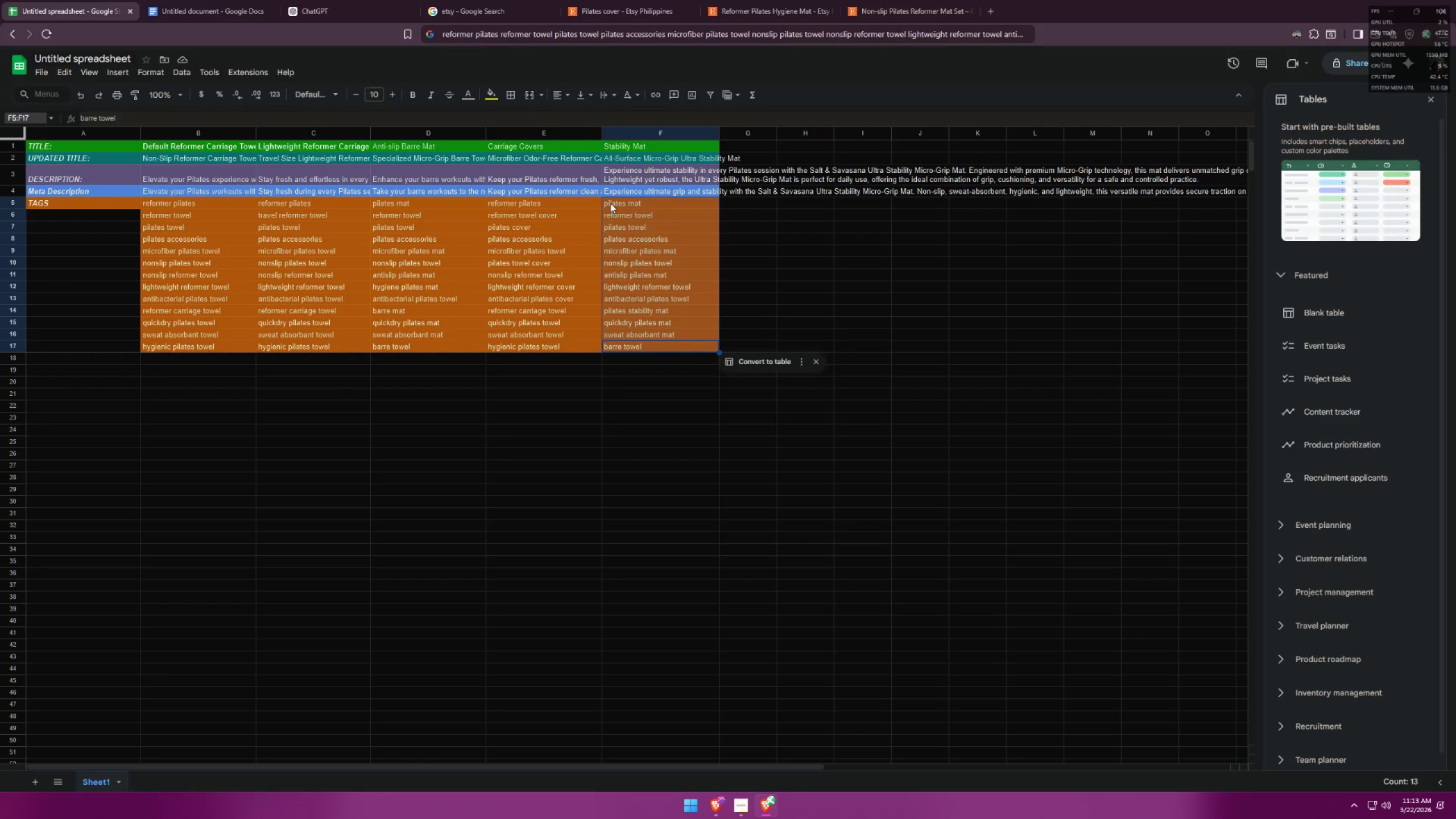 
key(Control+ControlLeft)
 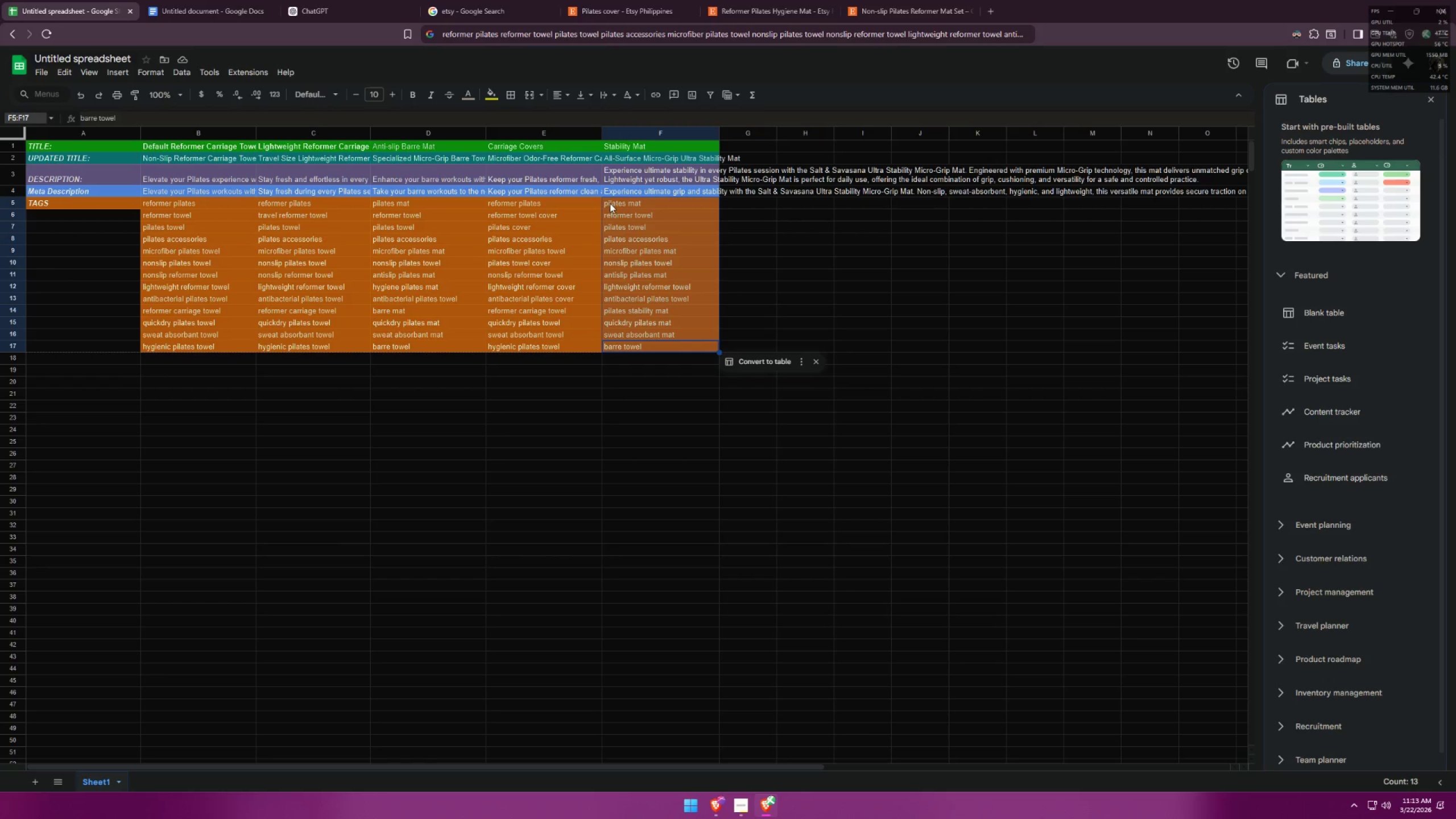 
key(Control+C)
 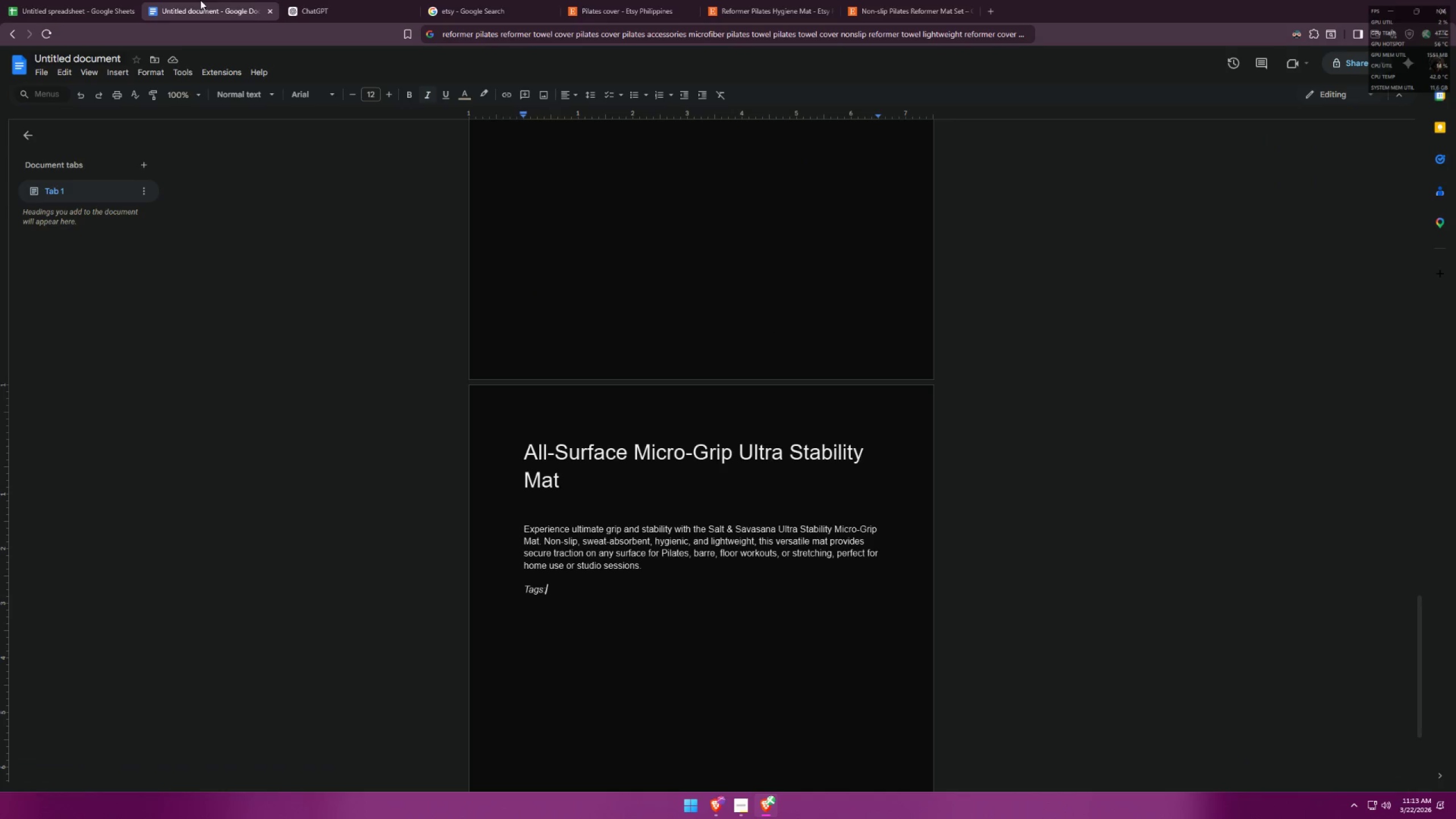 
double_click([342, 0])
 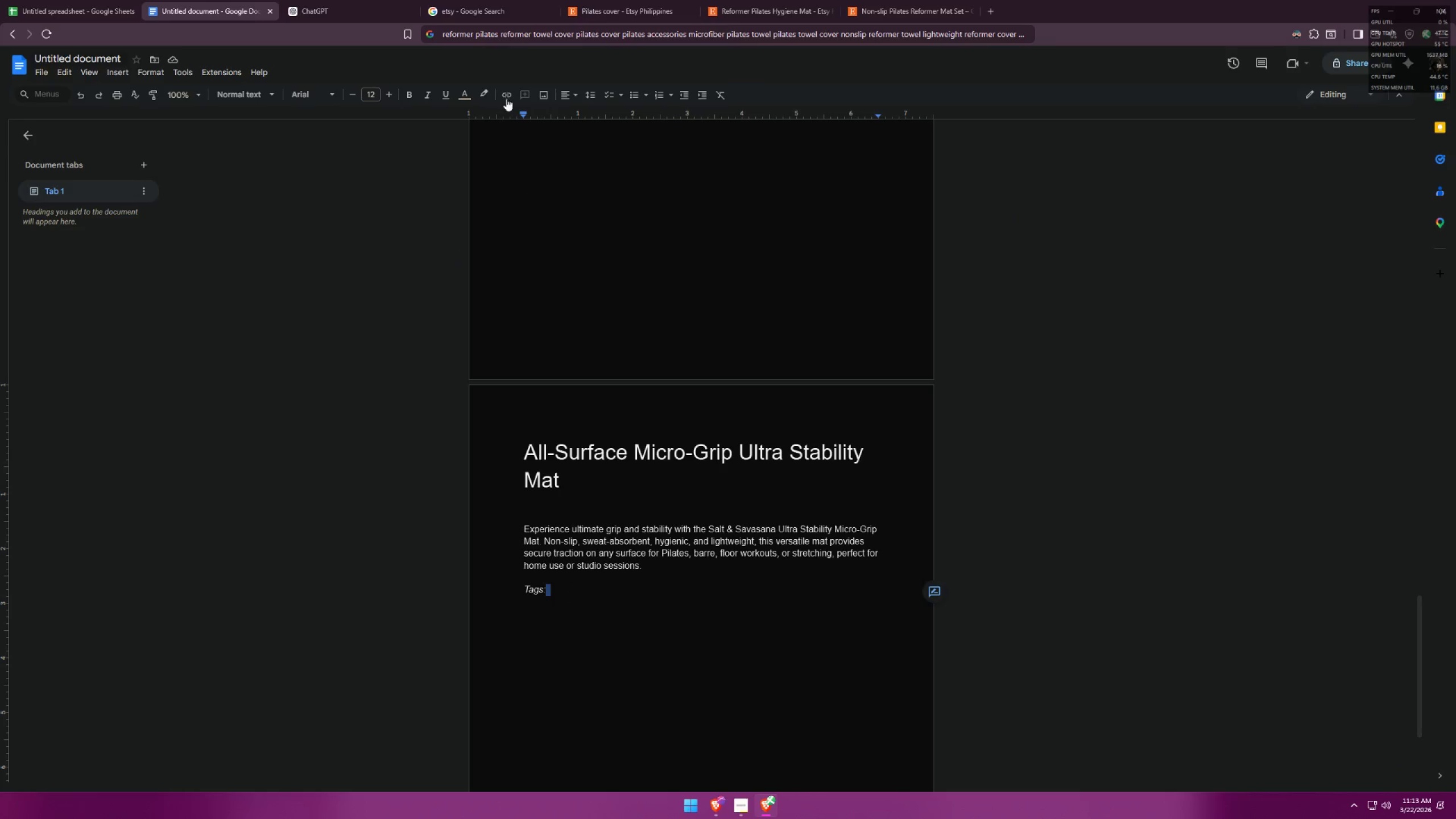 
key(Control+V)
 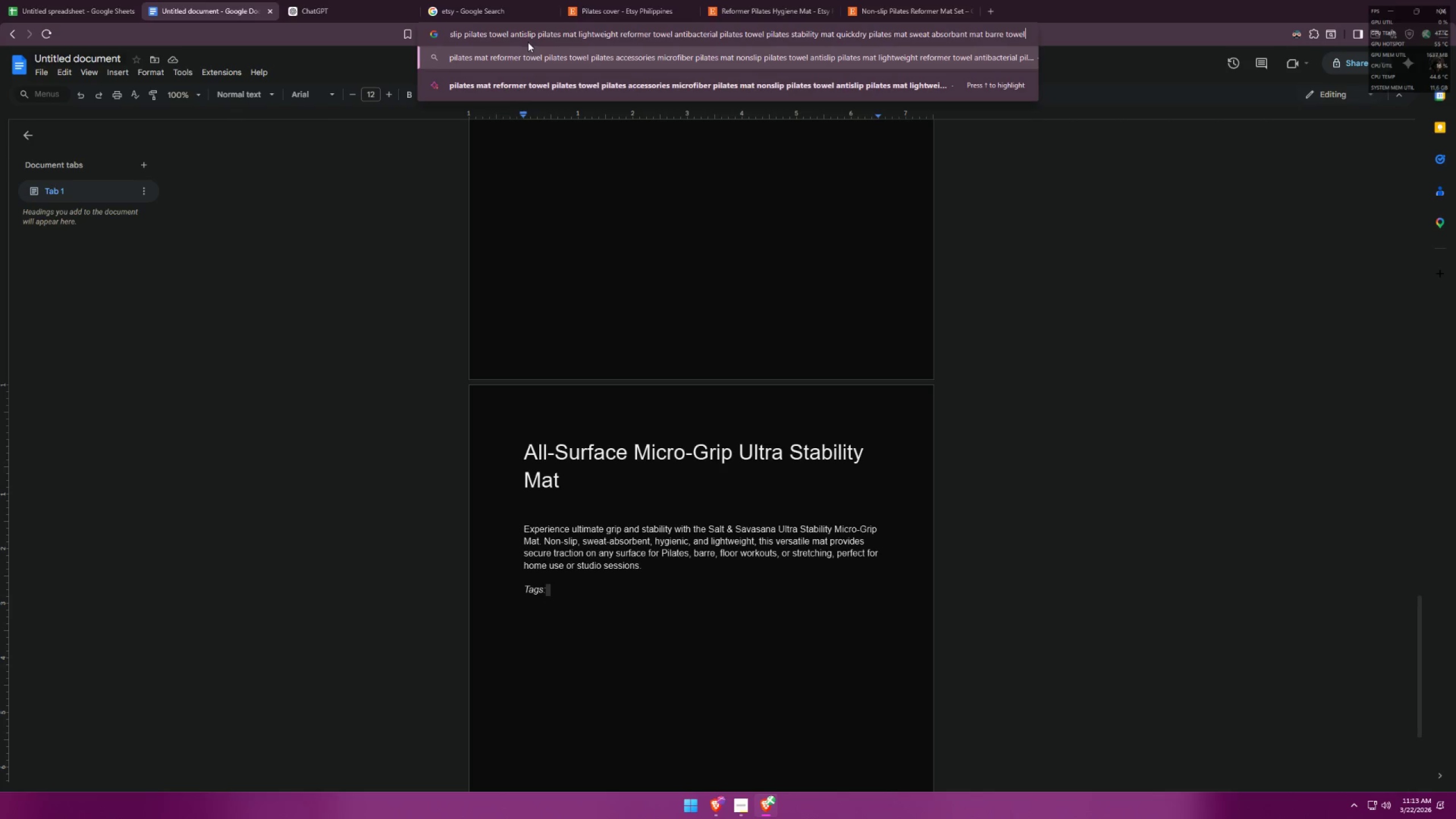 
key(Control+A)
 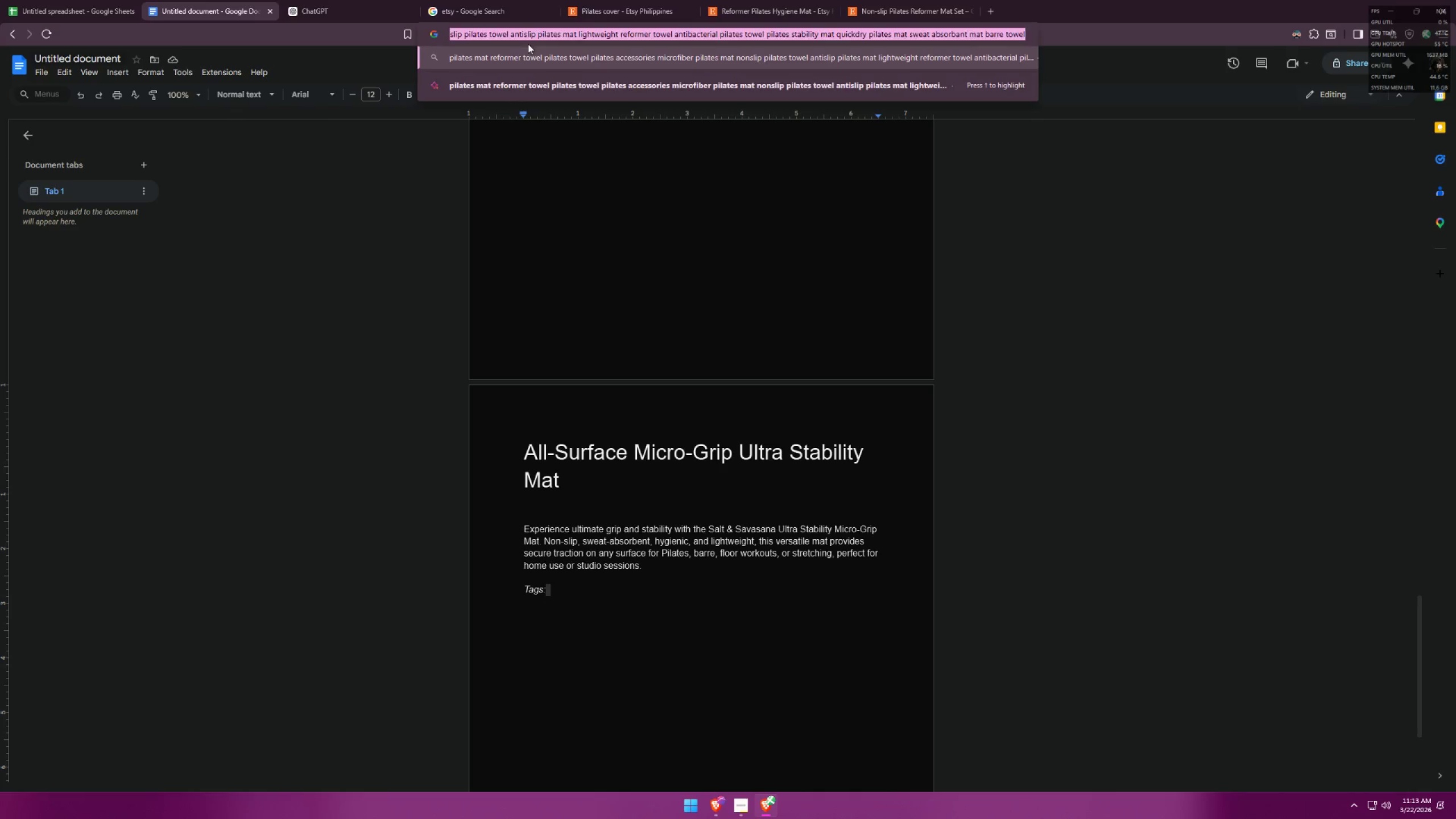 
key(Control+C)
 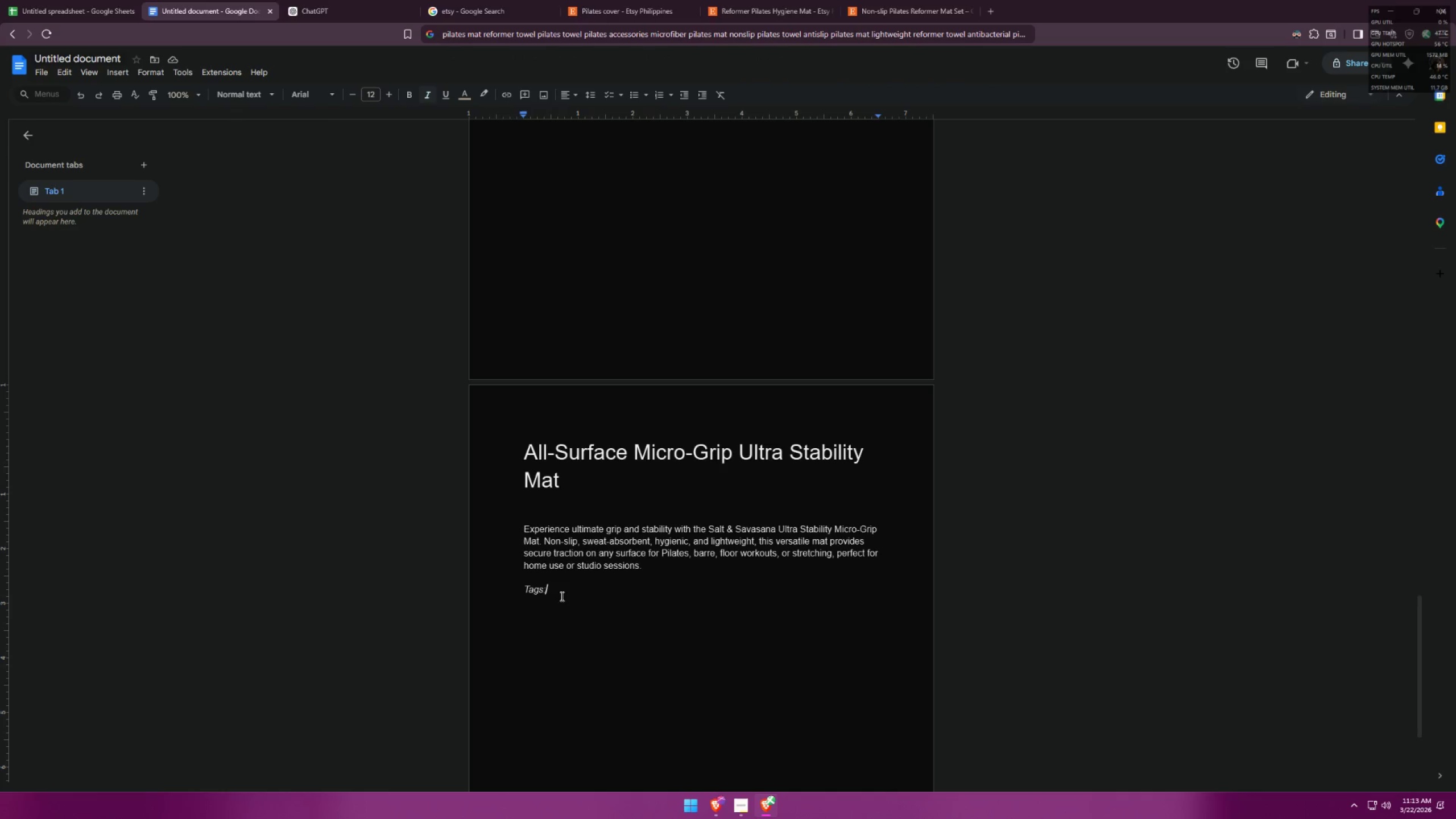 
key(Space)
 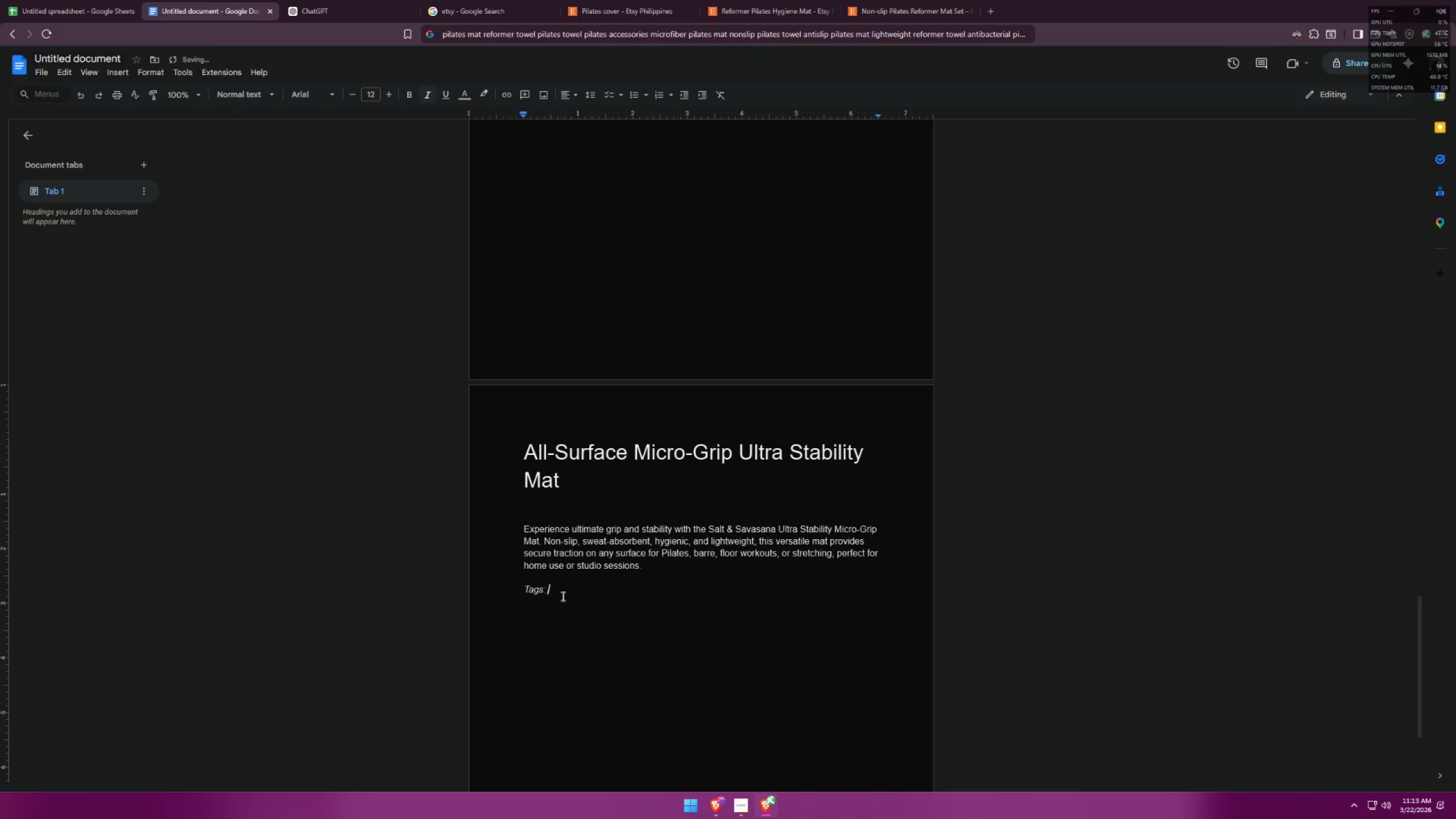 
key(Control+ControlLeft)
 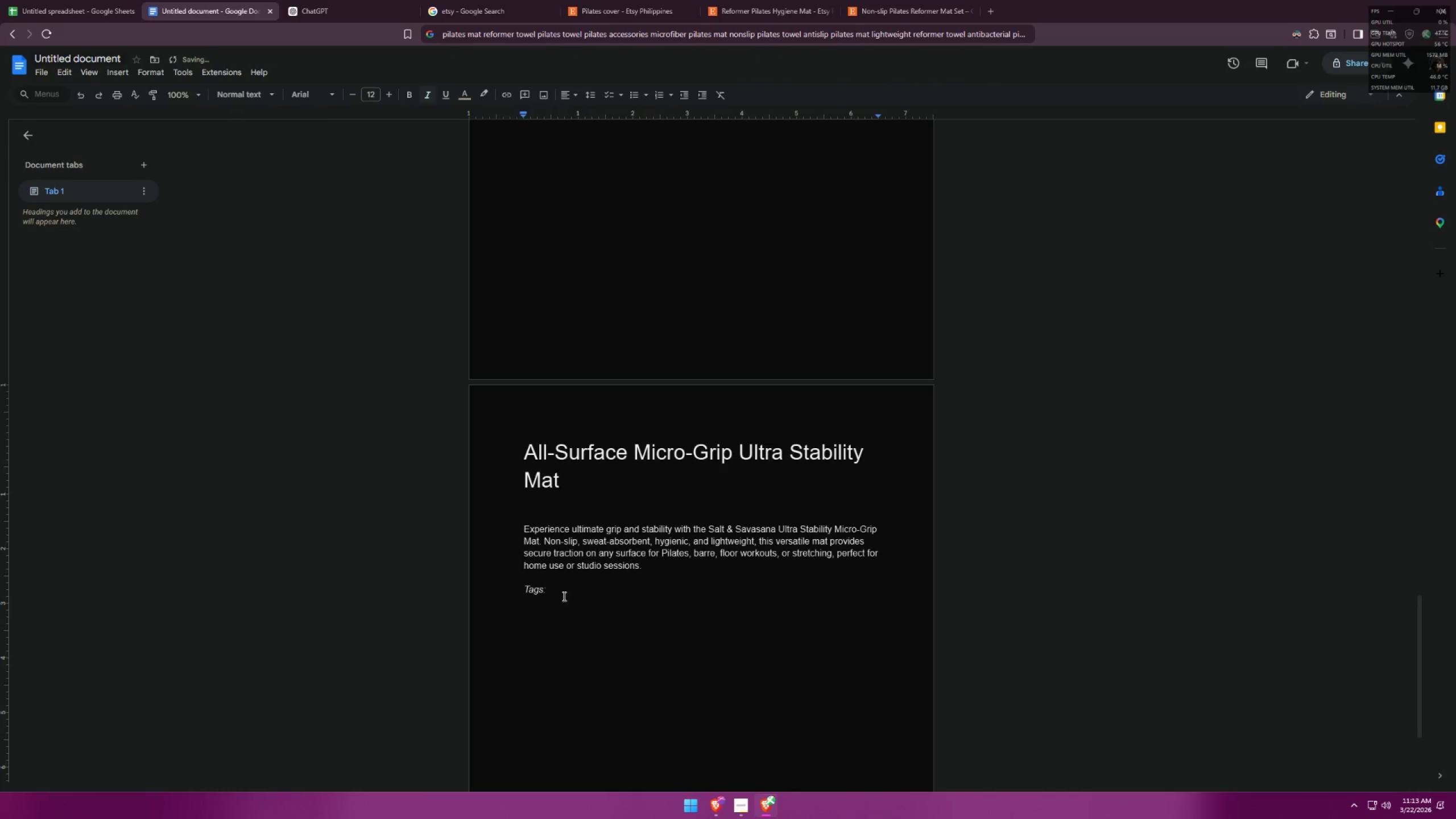 
key(Control+V)
 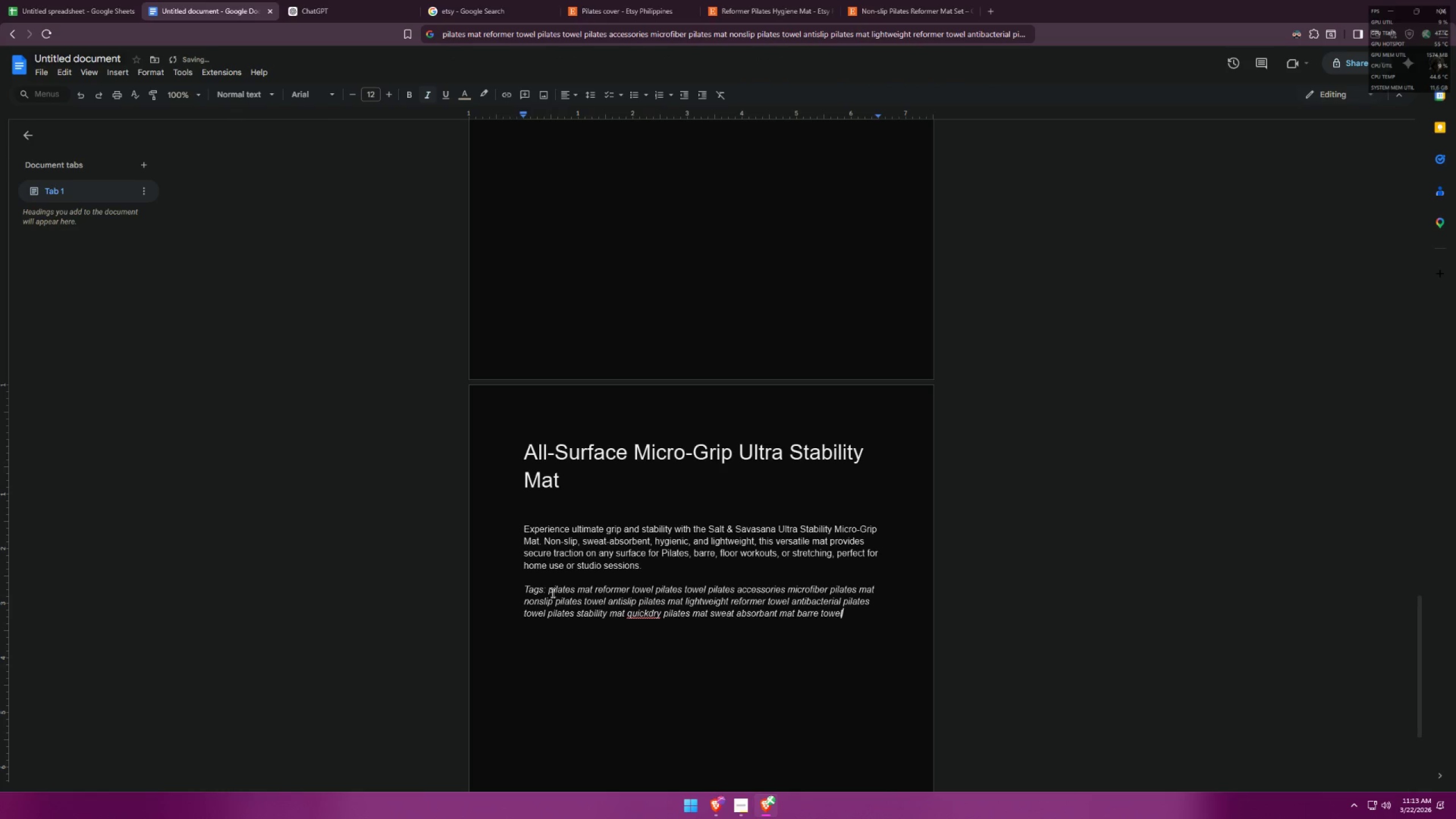 
left_click_drag(start_coordinate=[548, 590], to_coordinate=[854, 623])
 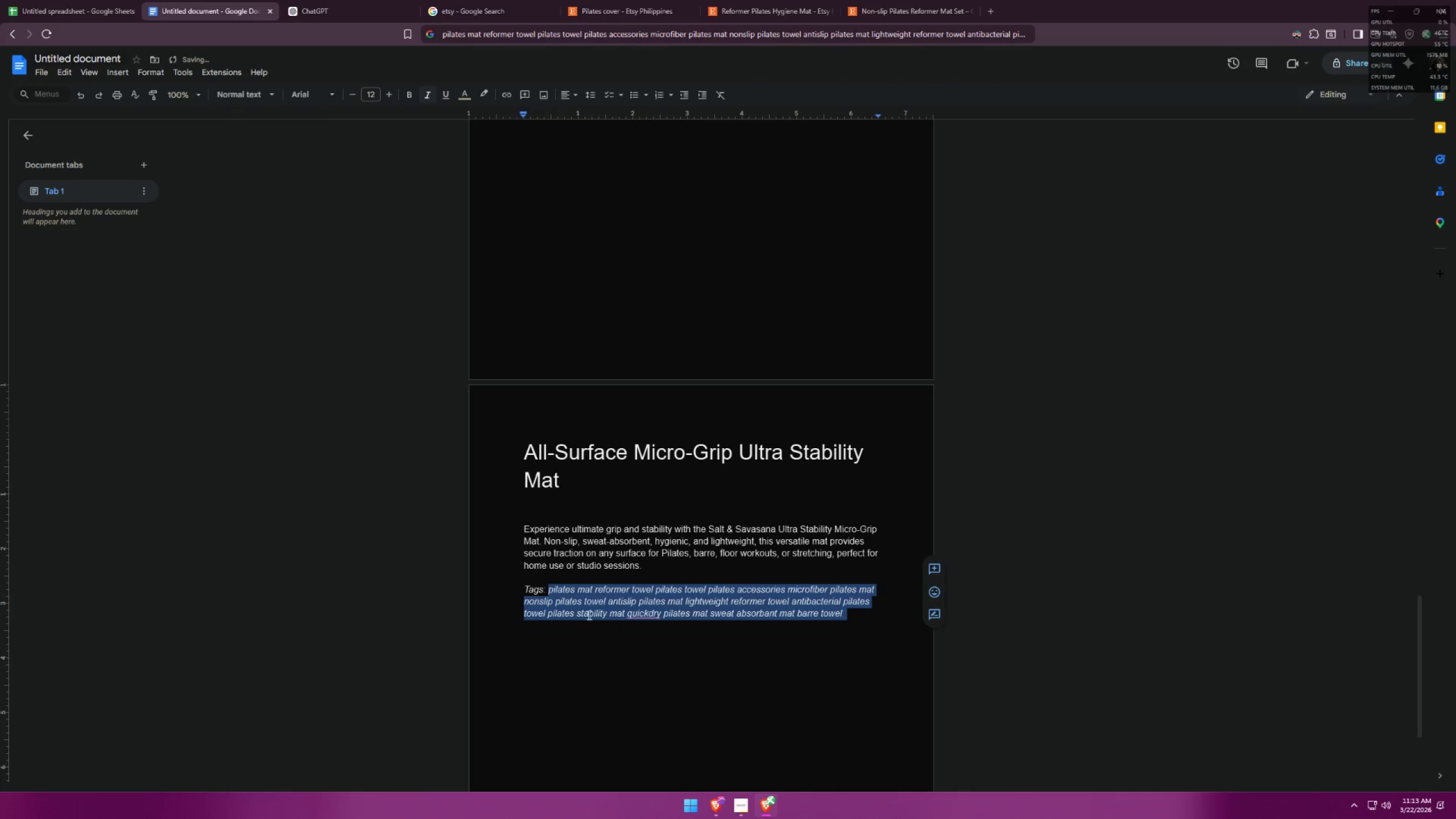 
left_click([428, 89])
 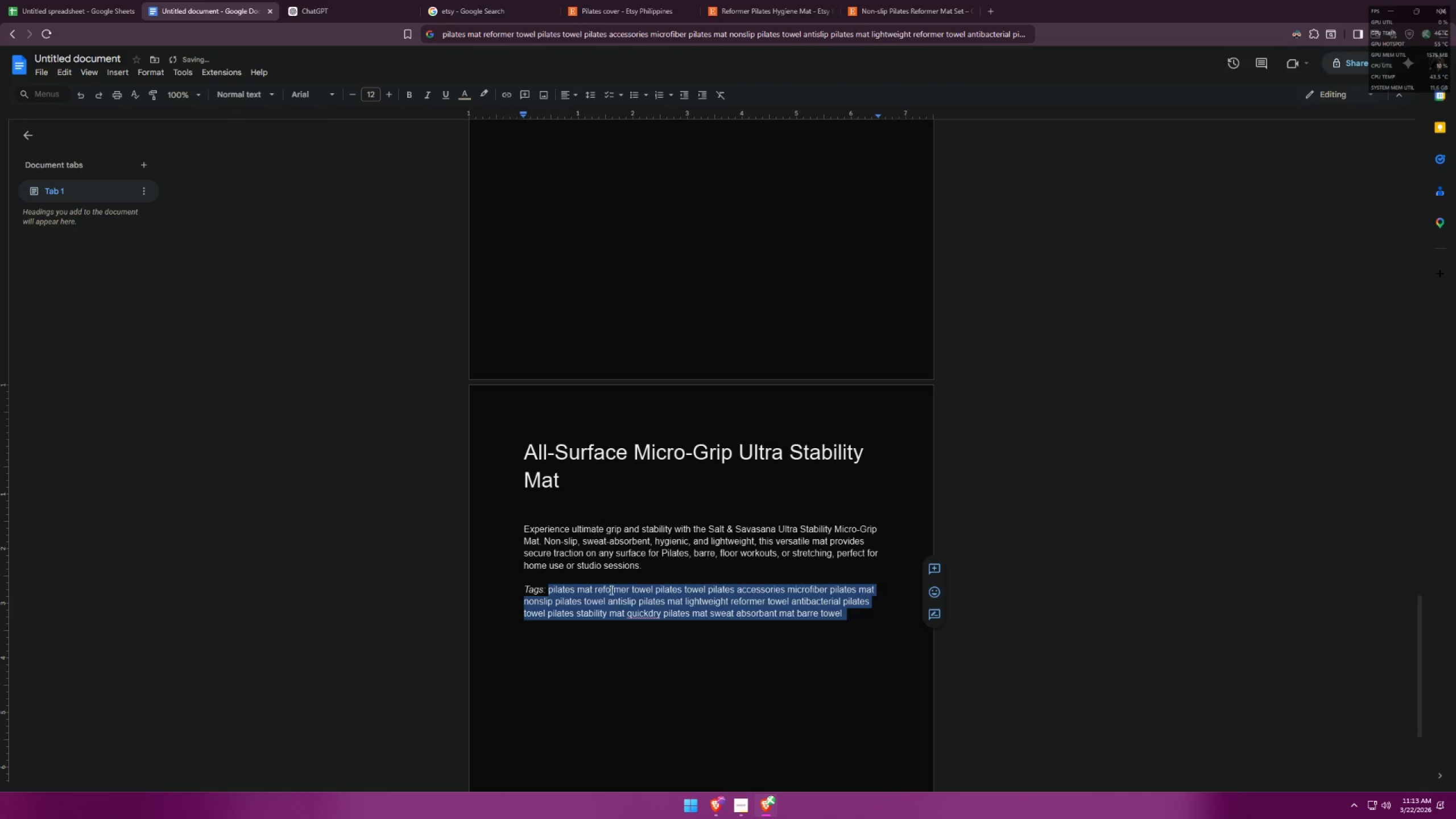 
left_click([609, 589])
 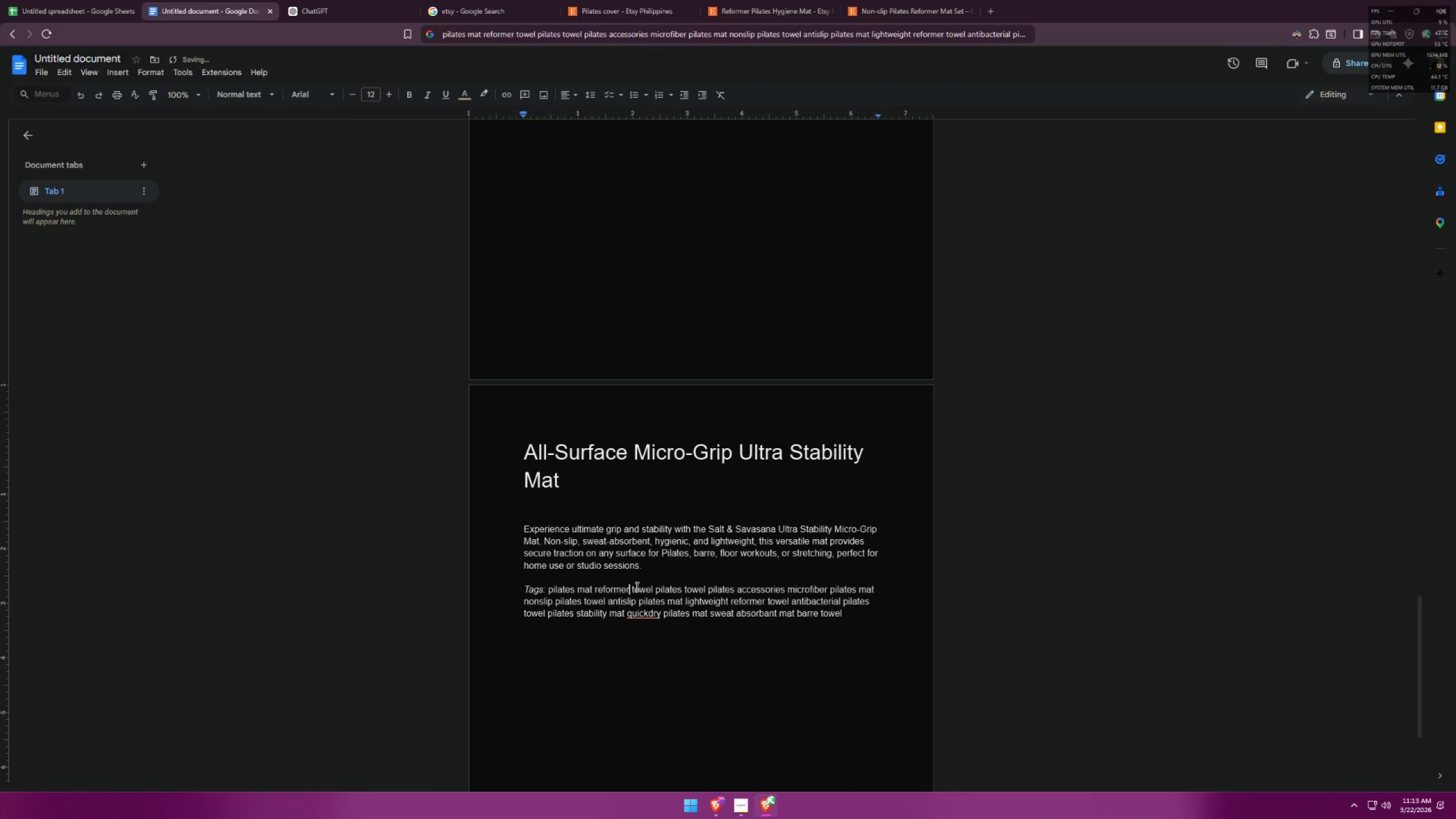 
left_click([589, 592])
 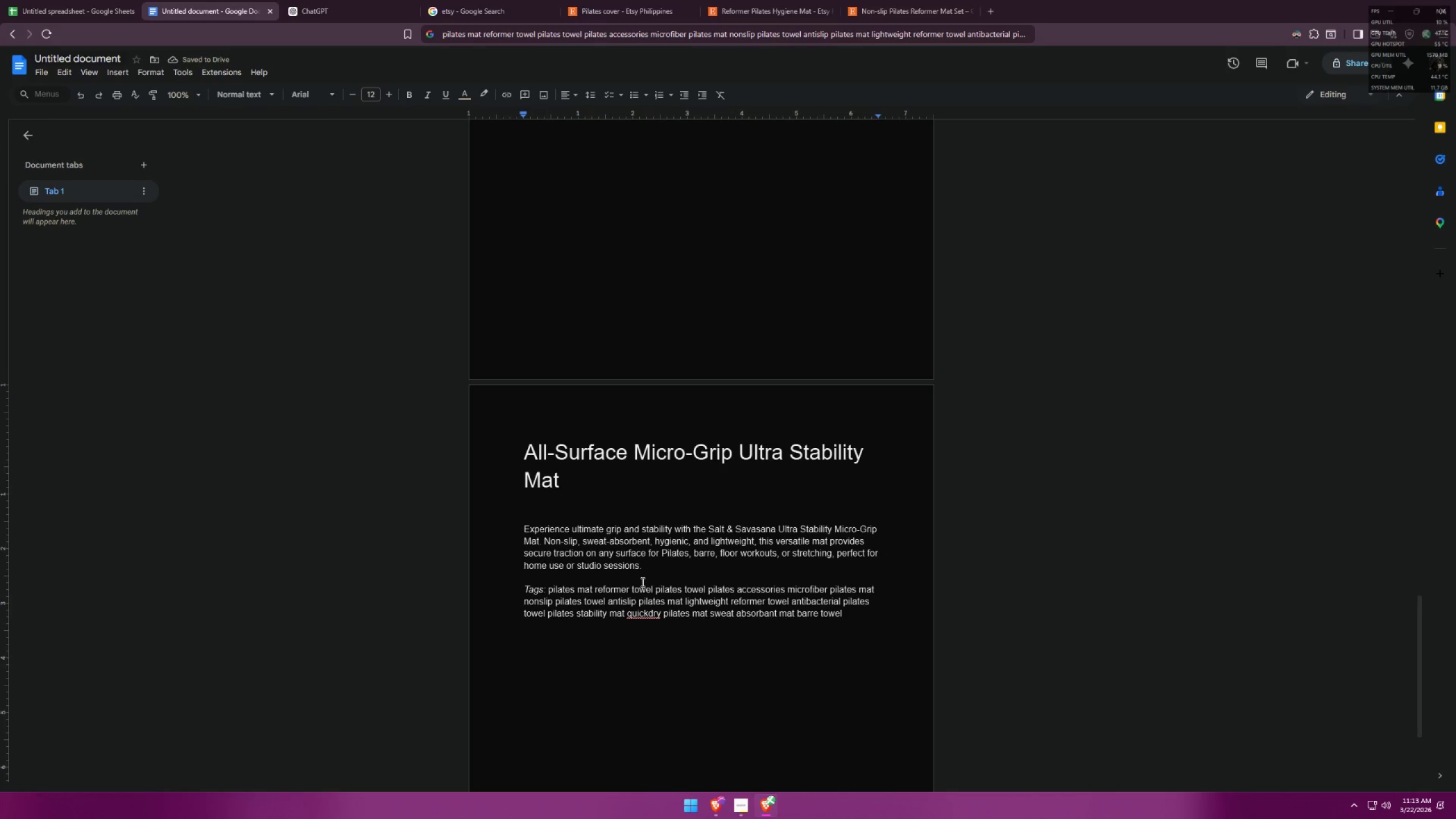 
key(Comma)
 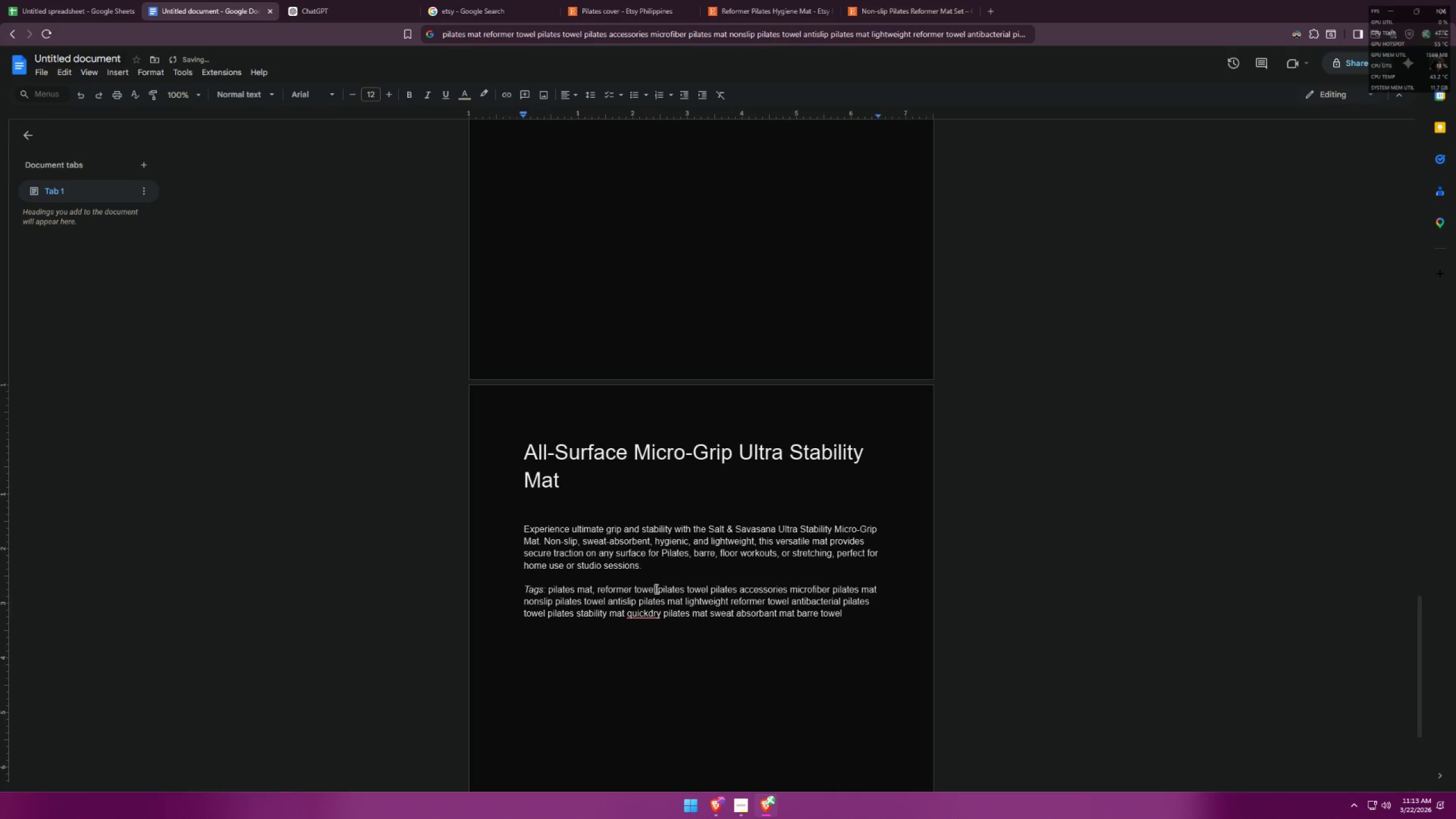 
key(Comma)
 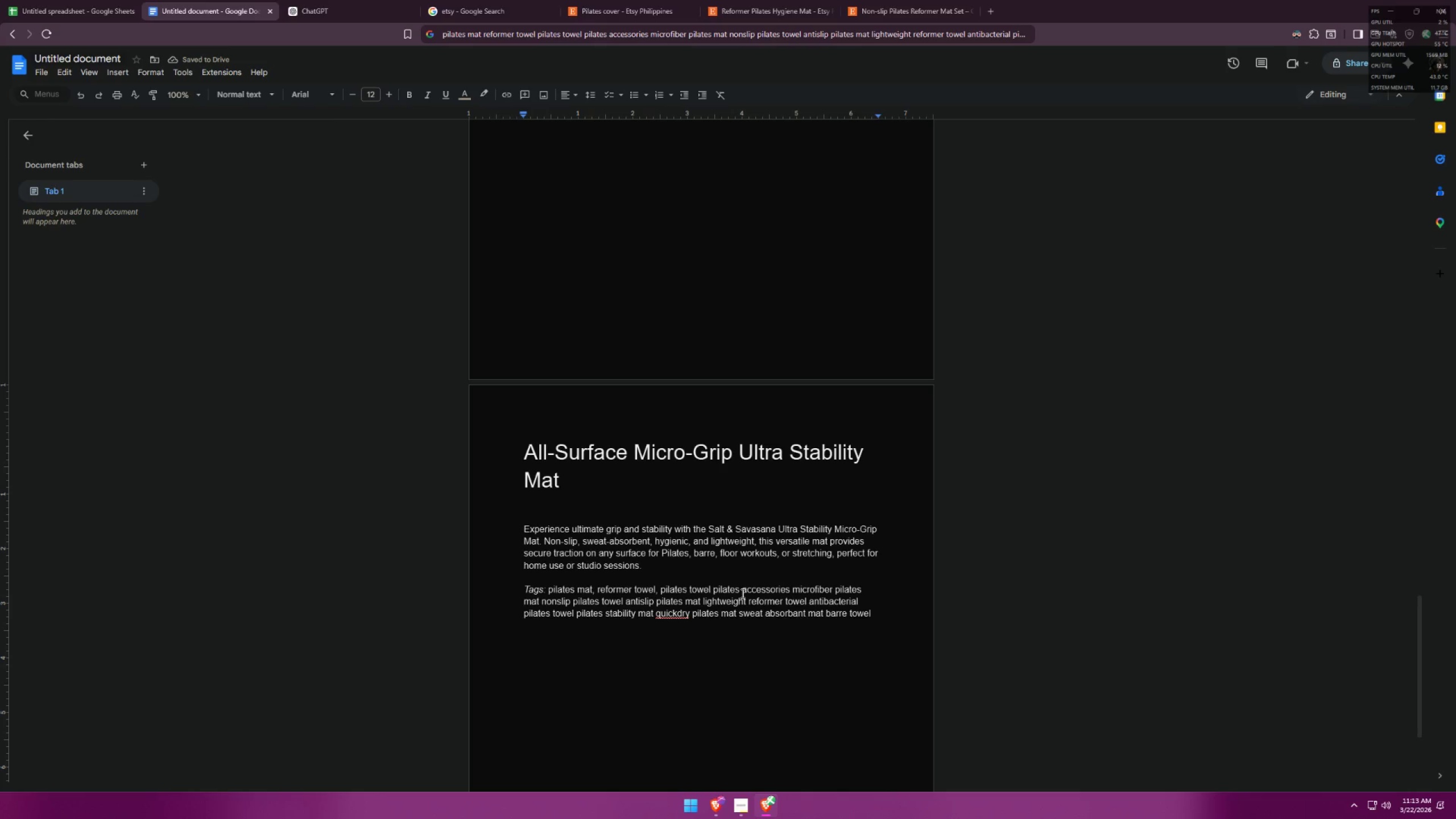 
key(Comma)
 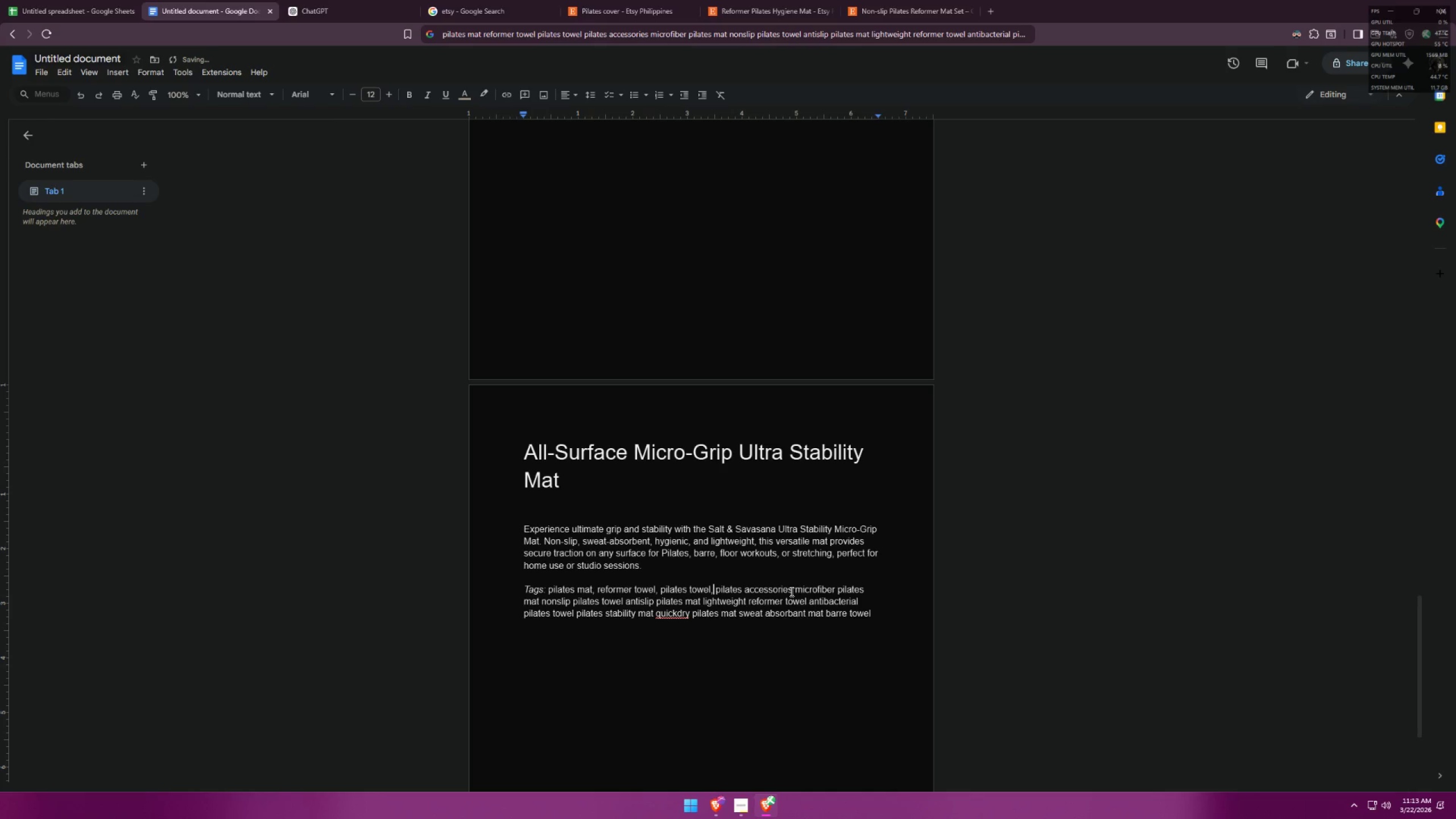 
left_click([792, 589])
 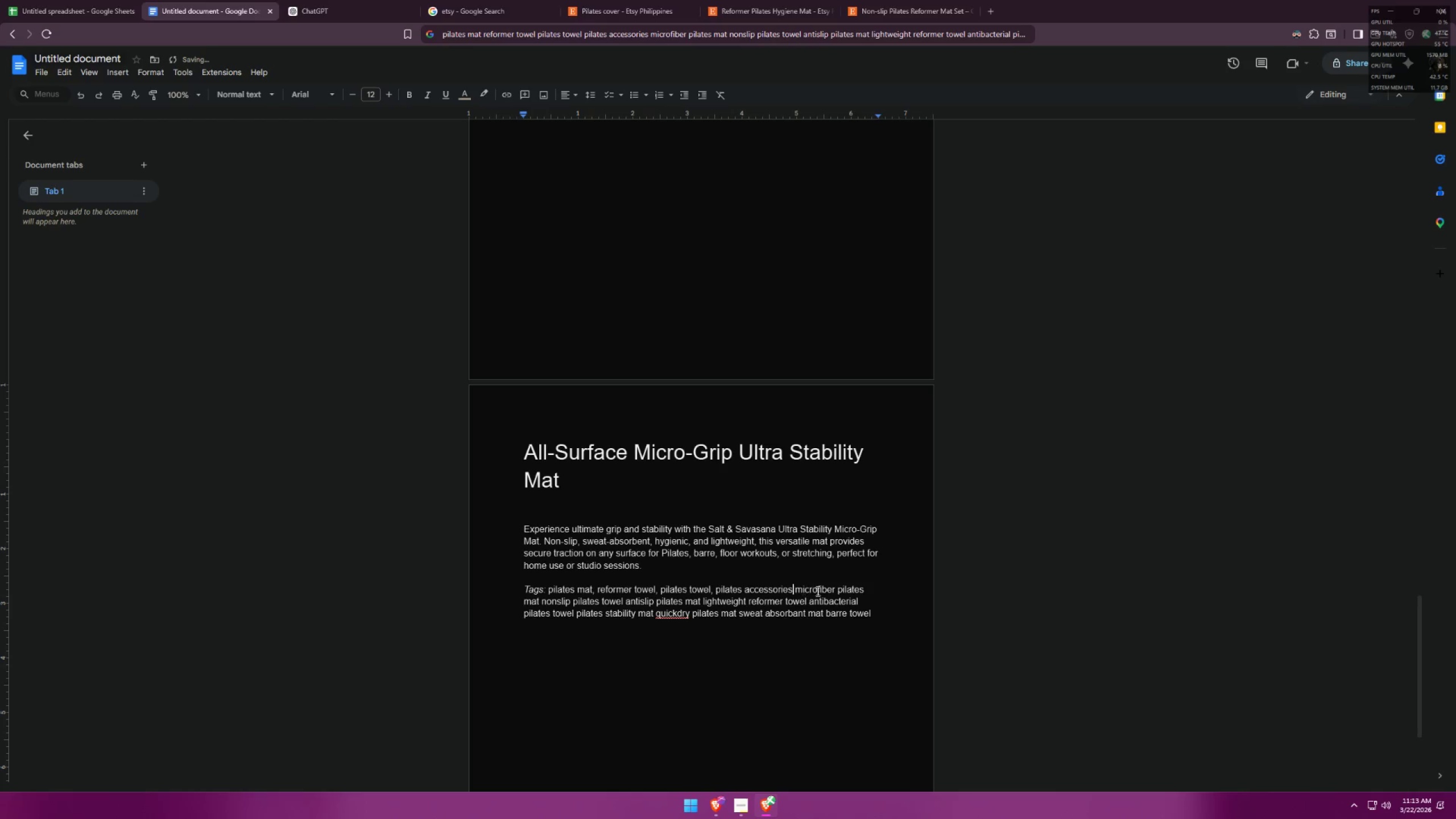 
key(Comma)
 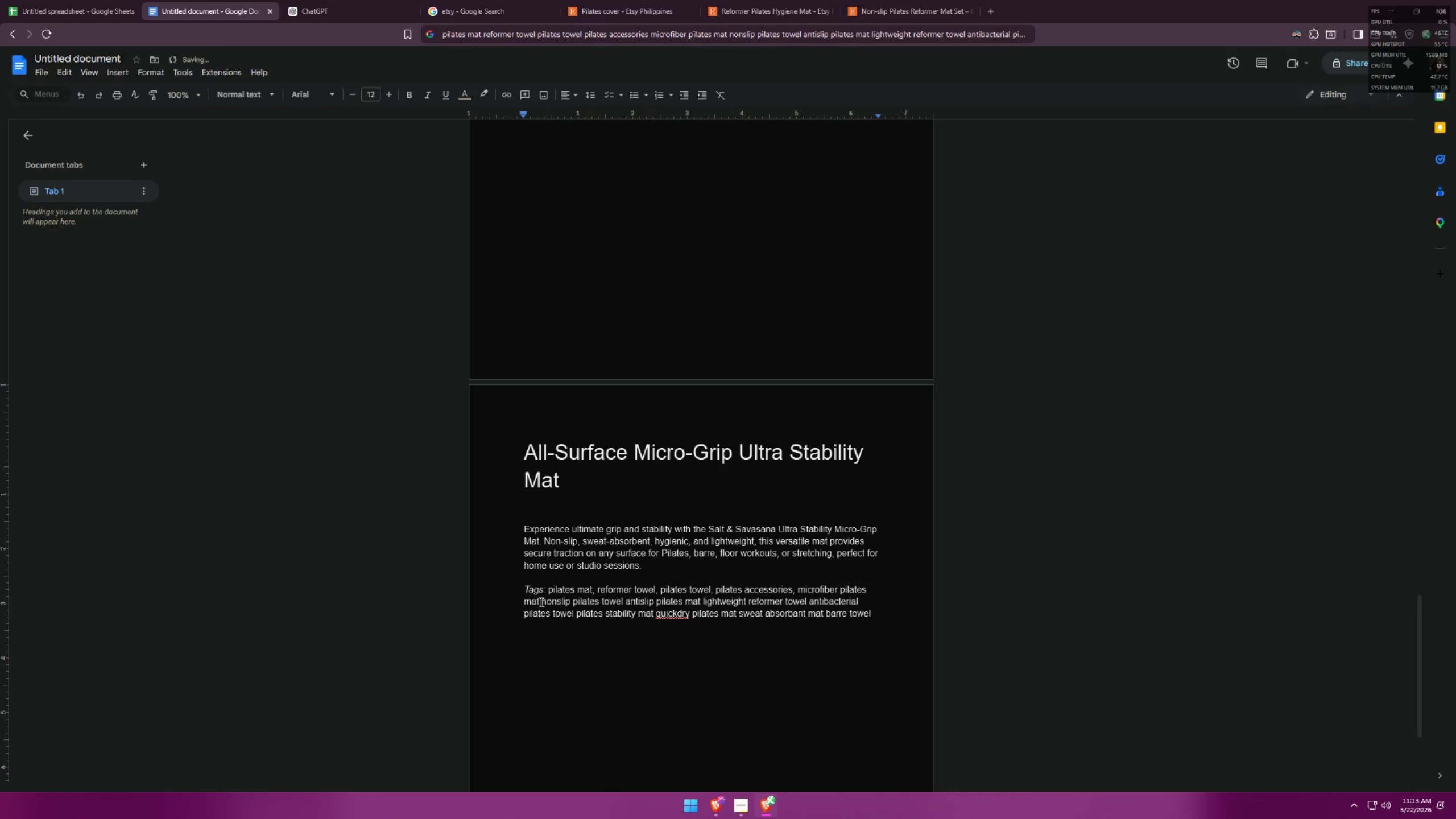 
left_click([540, 601])
 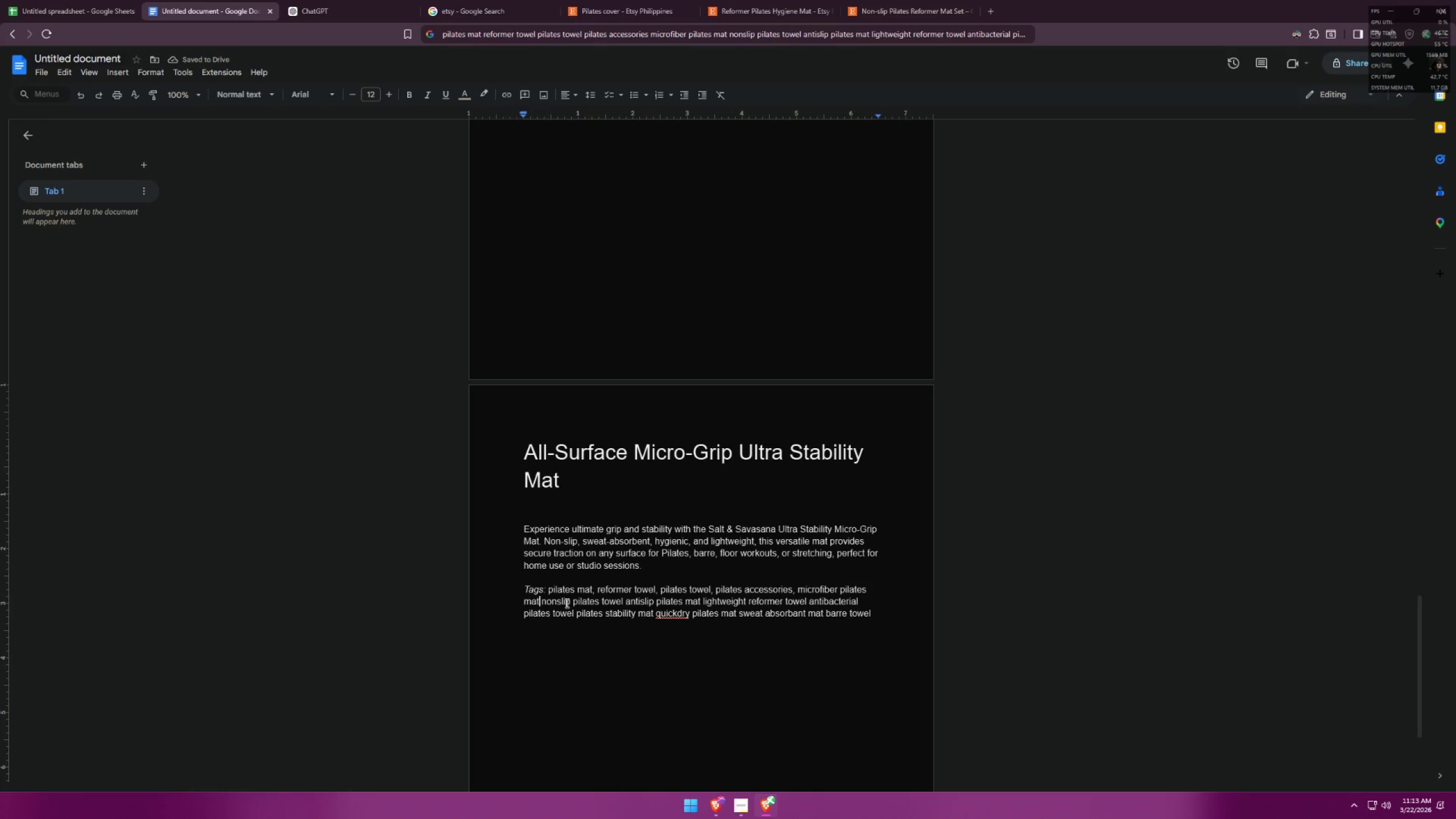 
key(Comma)
 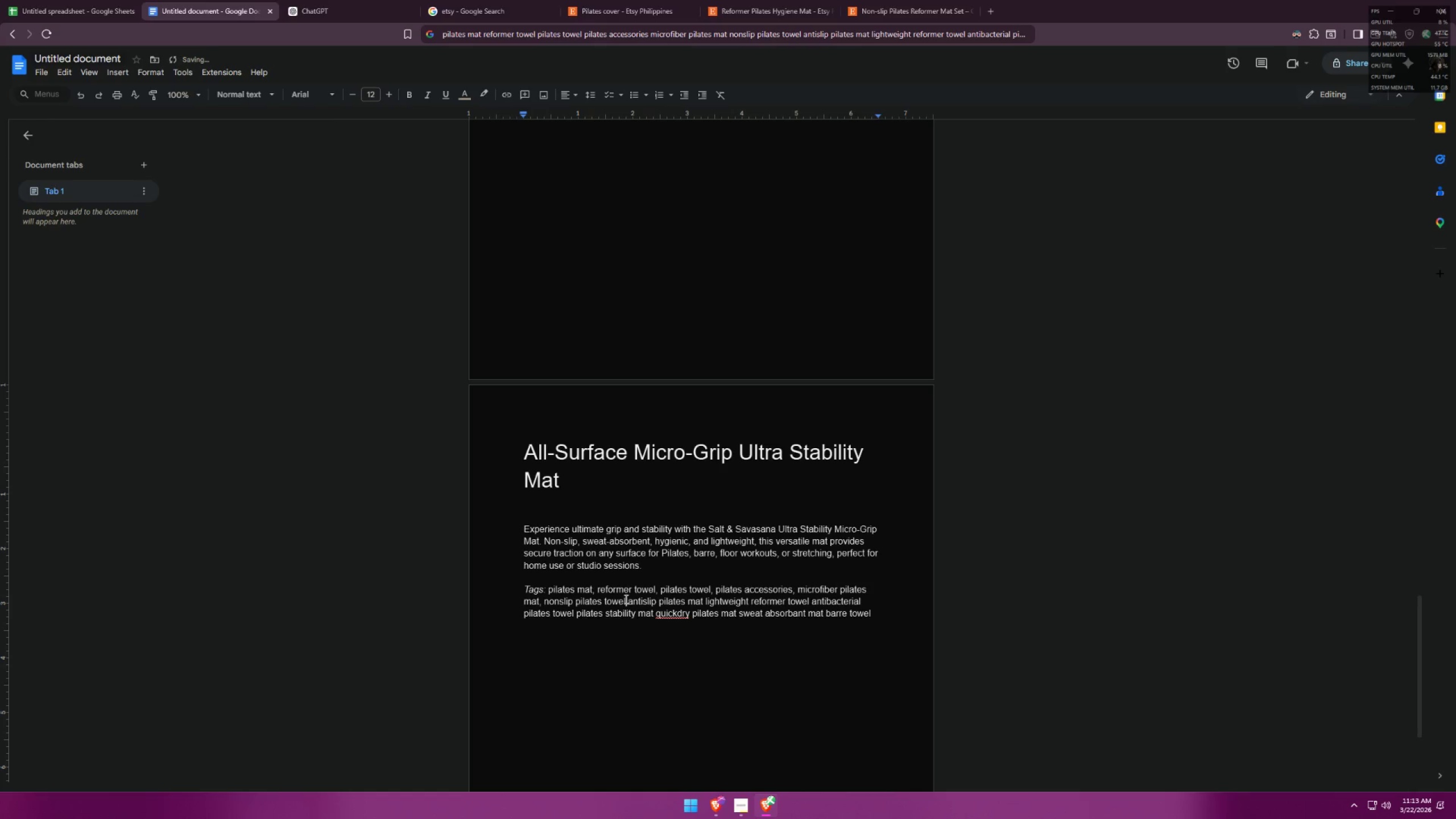 
key(Comma)
 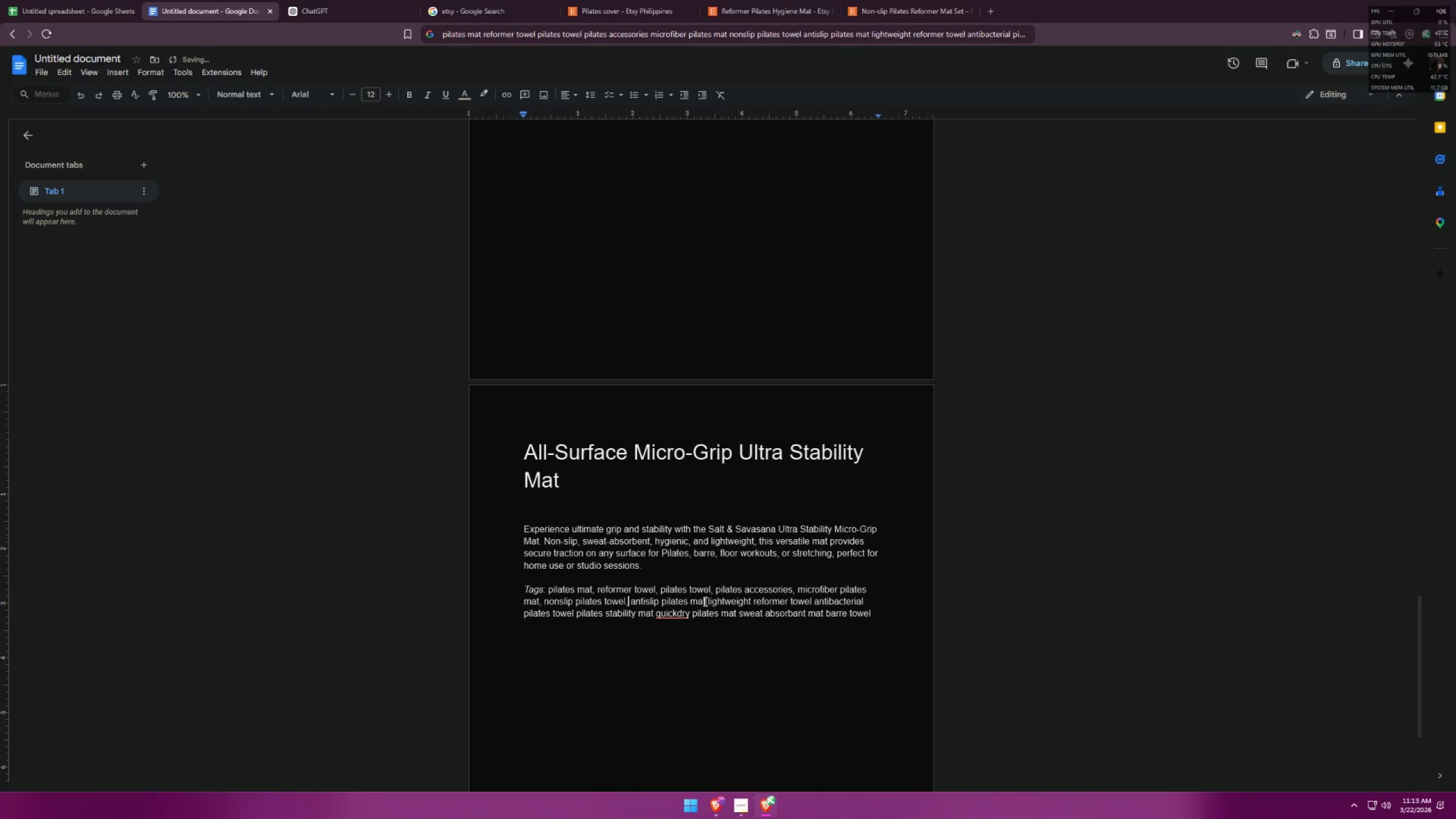 
left_click([705, 601])
 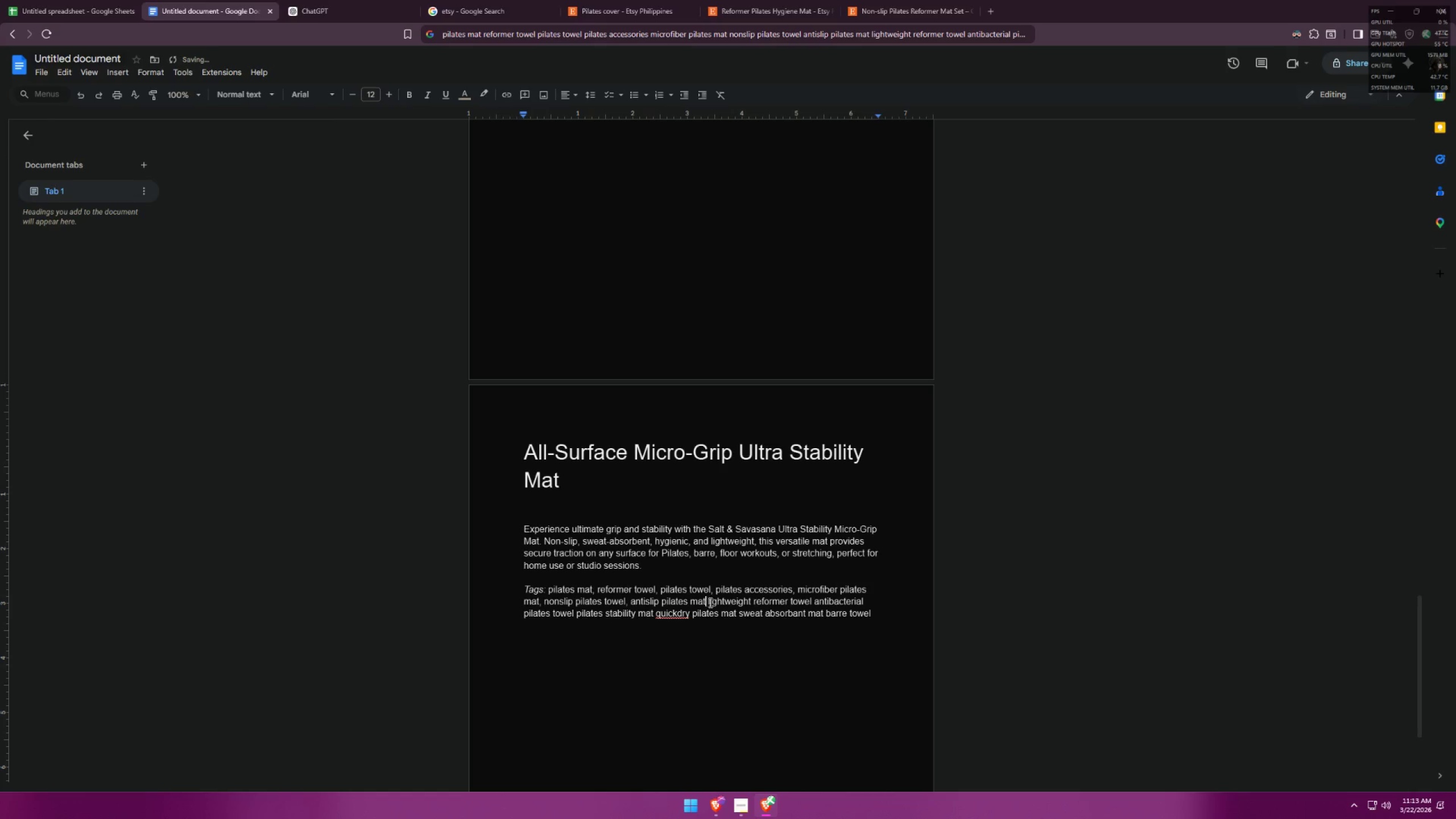 
key(Comma)
 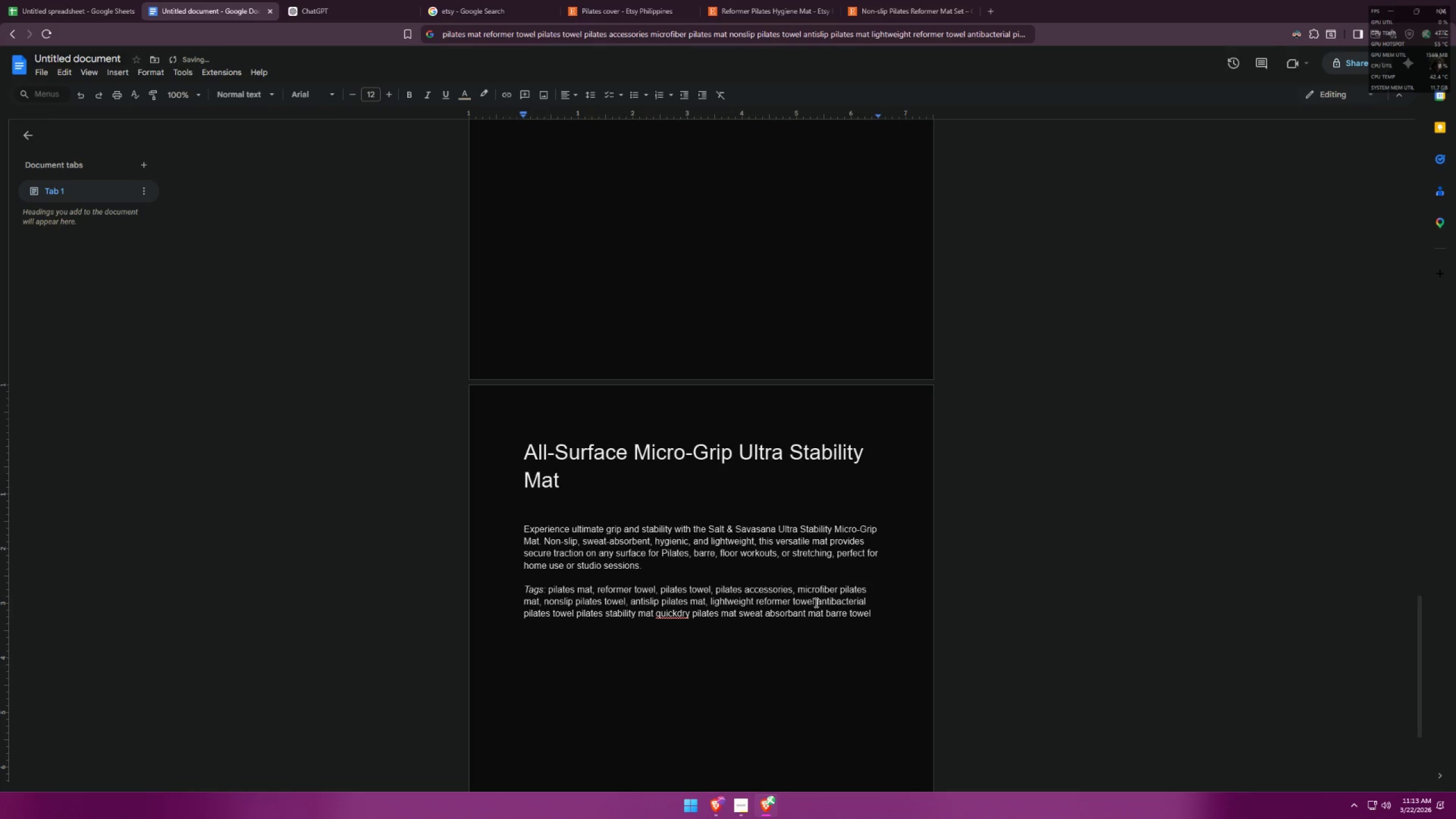 
left_click([814, 602])
 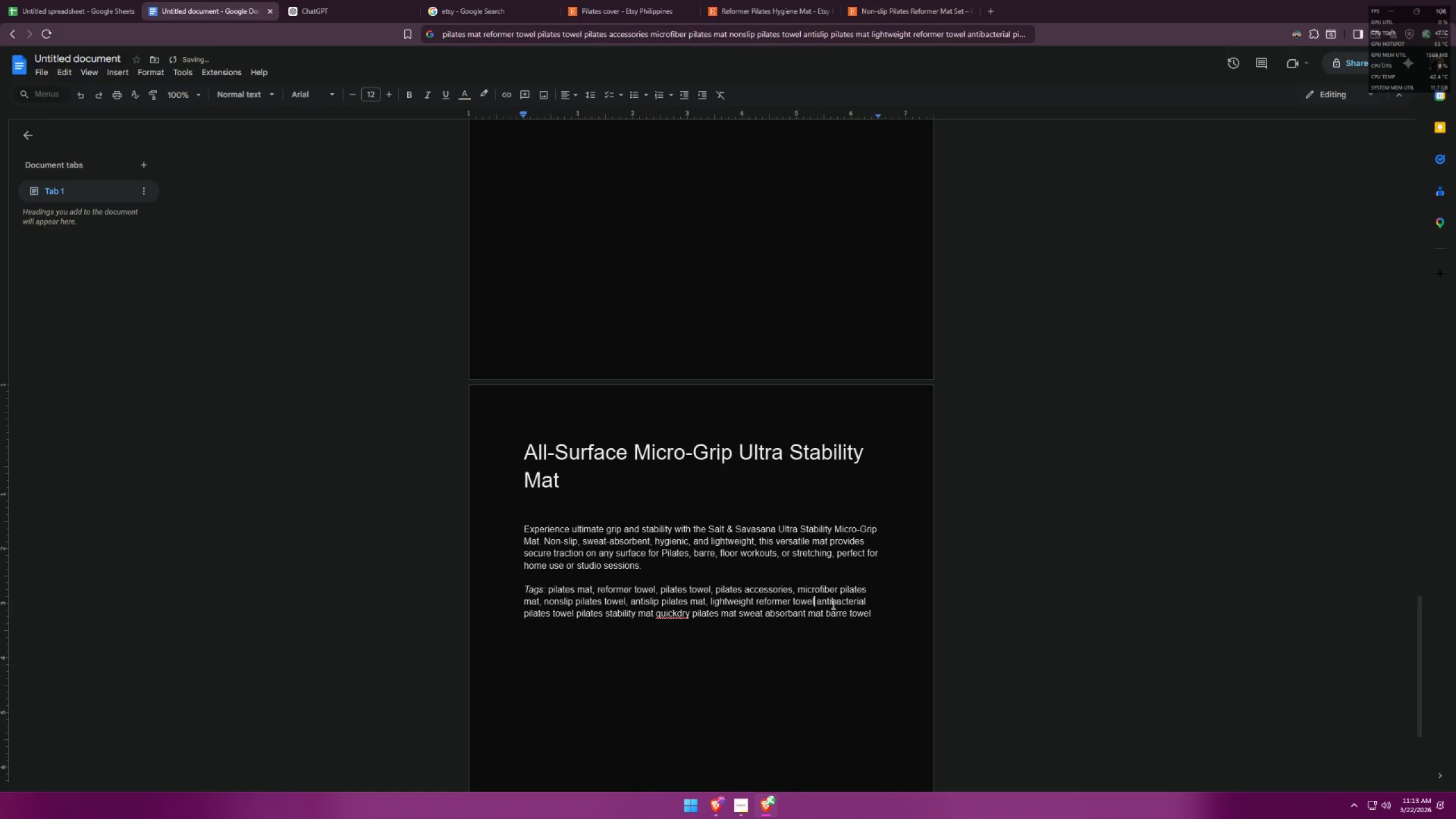 
key(Comma)
 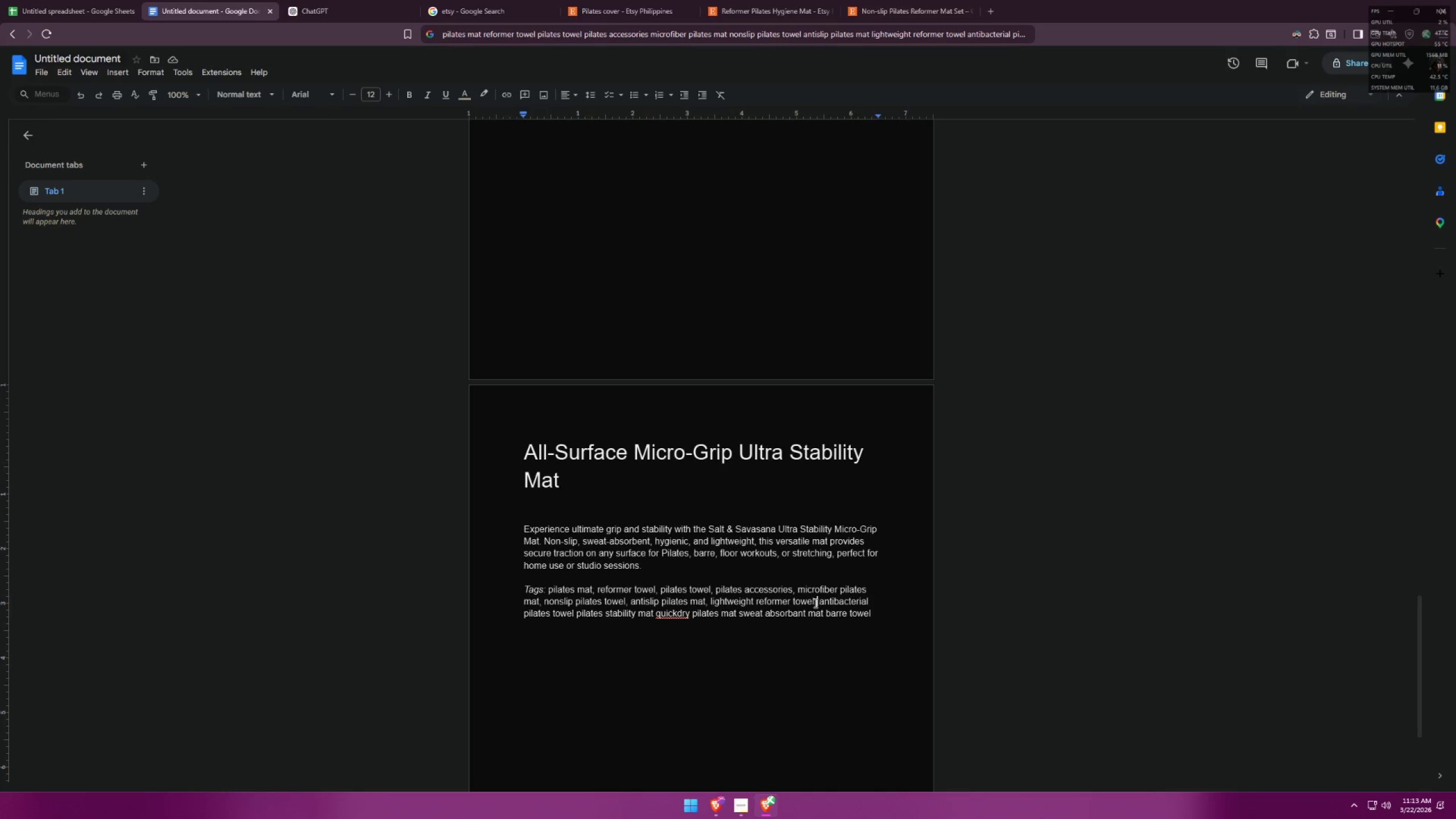 
wait(12.25)
 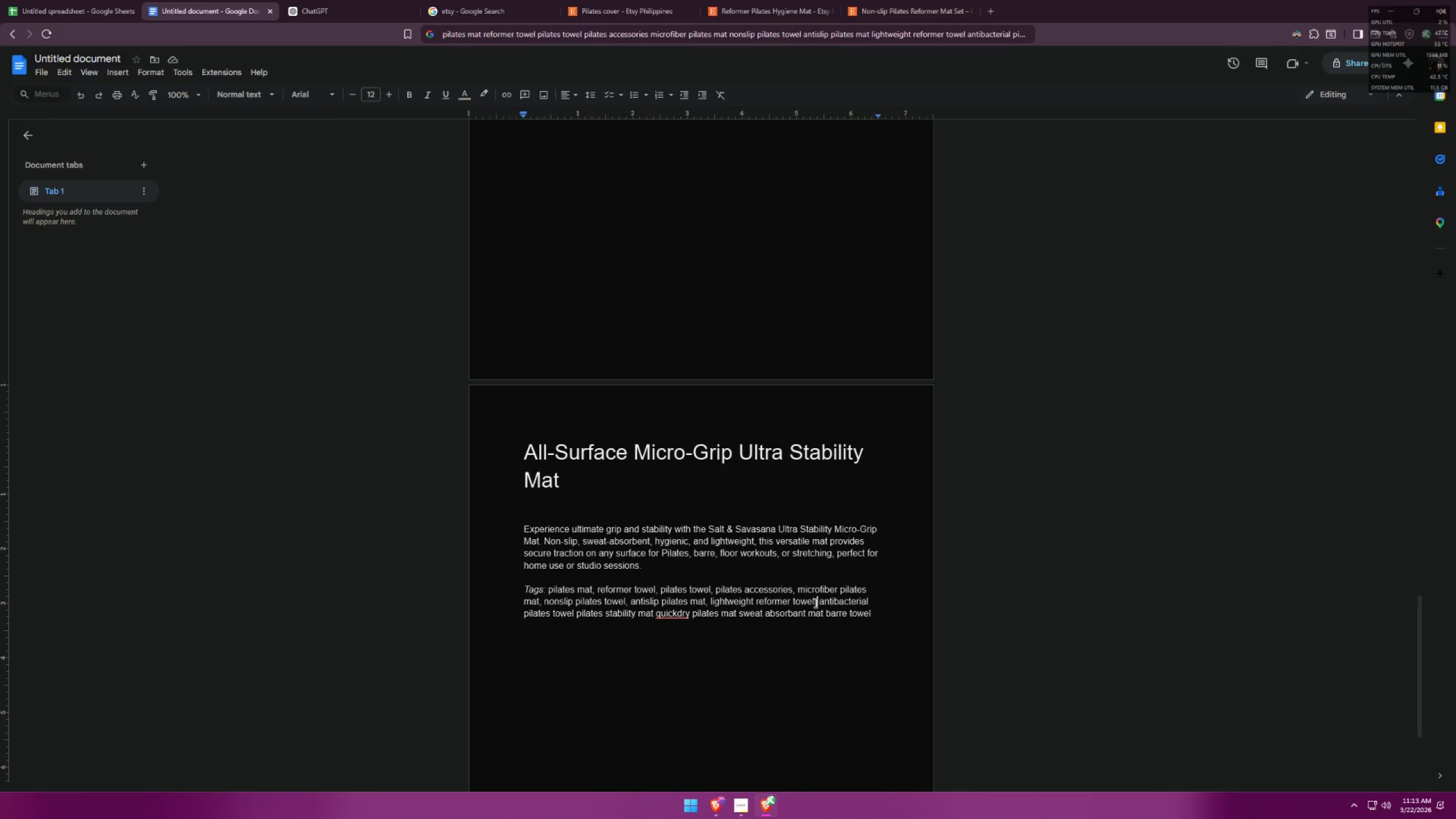 
key(Comma)
 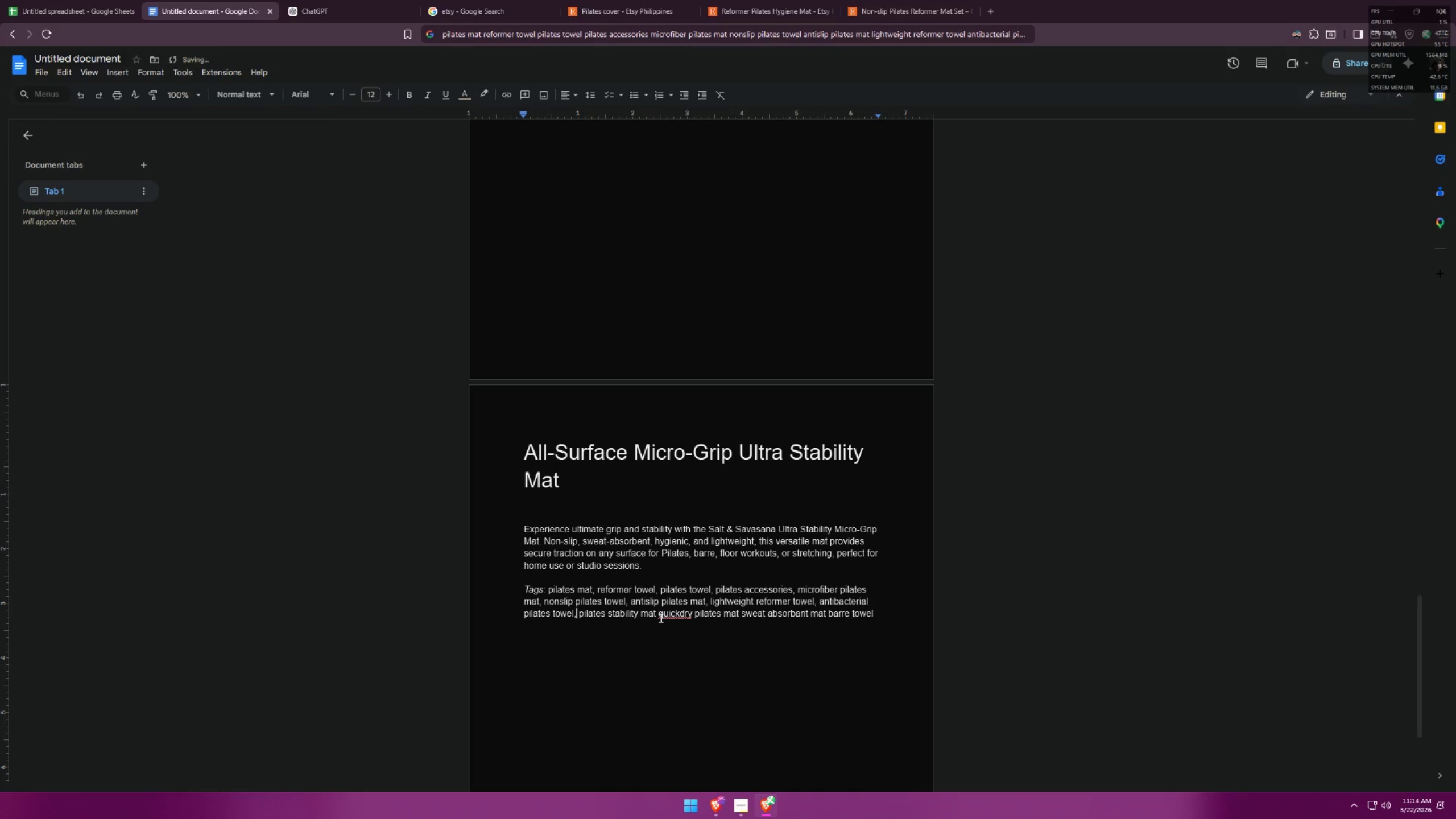 
key(Comma)
 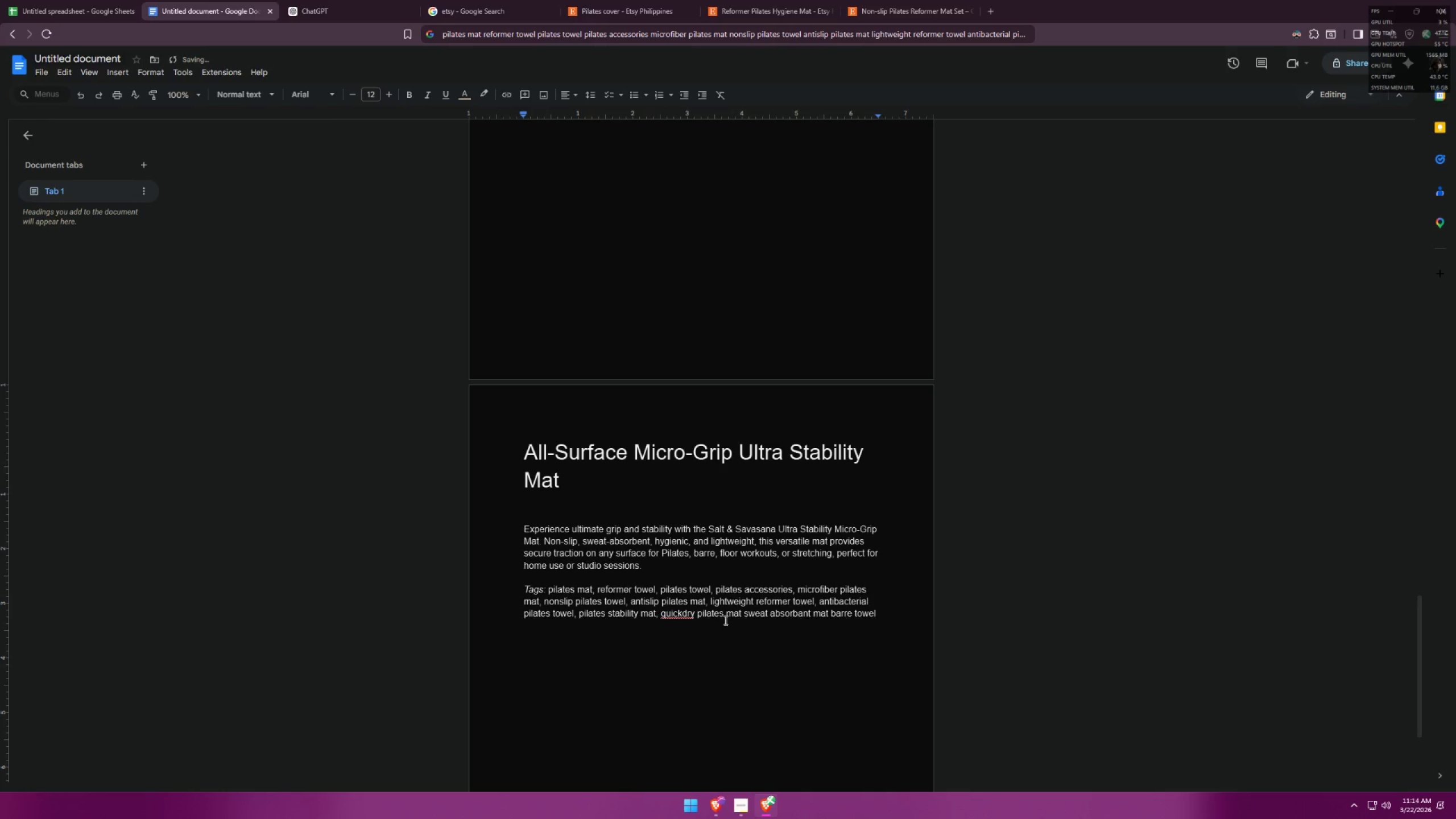 
left_click([741, 617])
 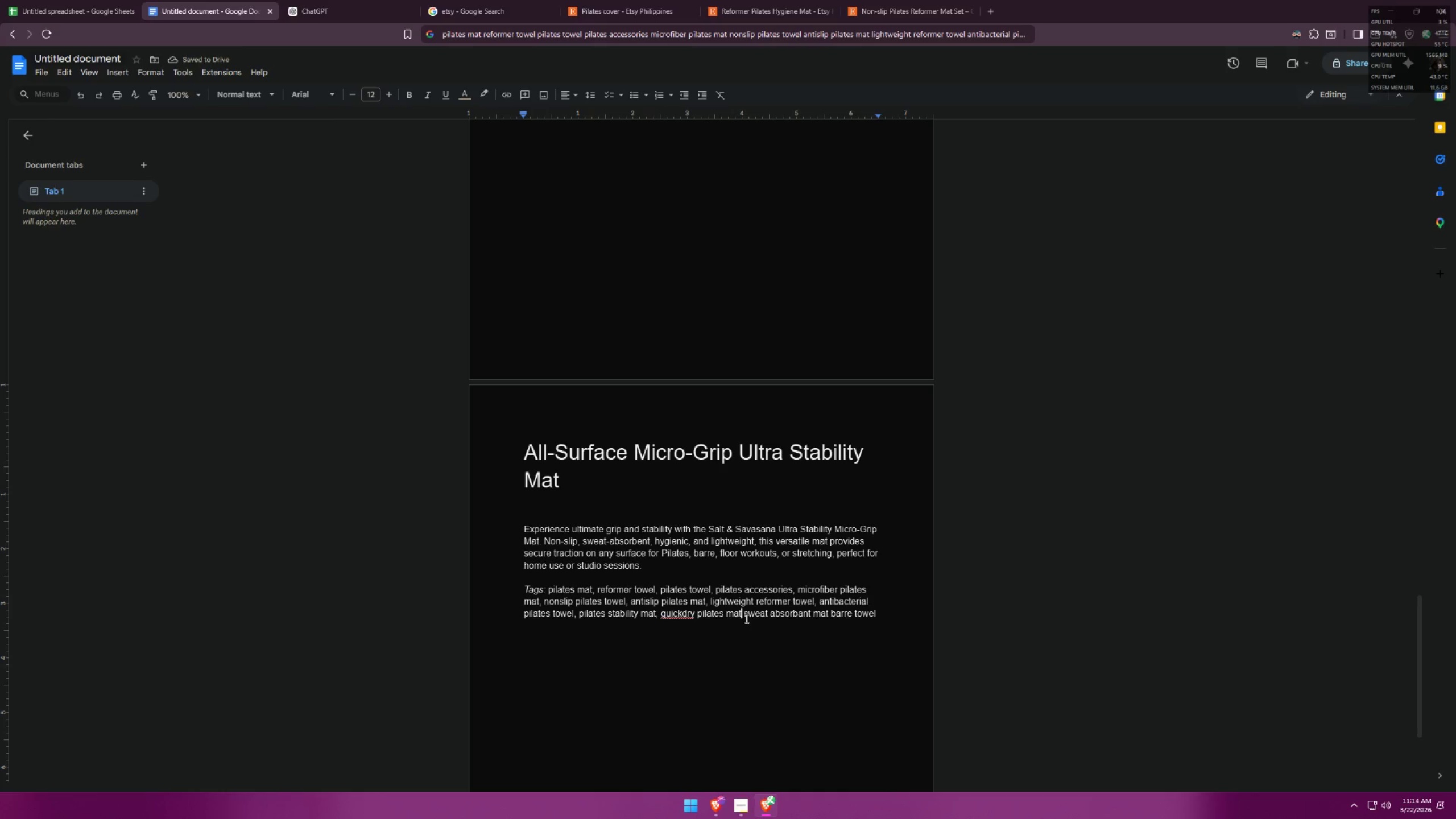 
key(Comma)
 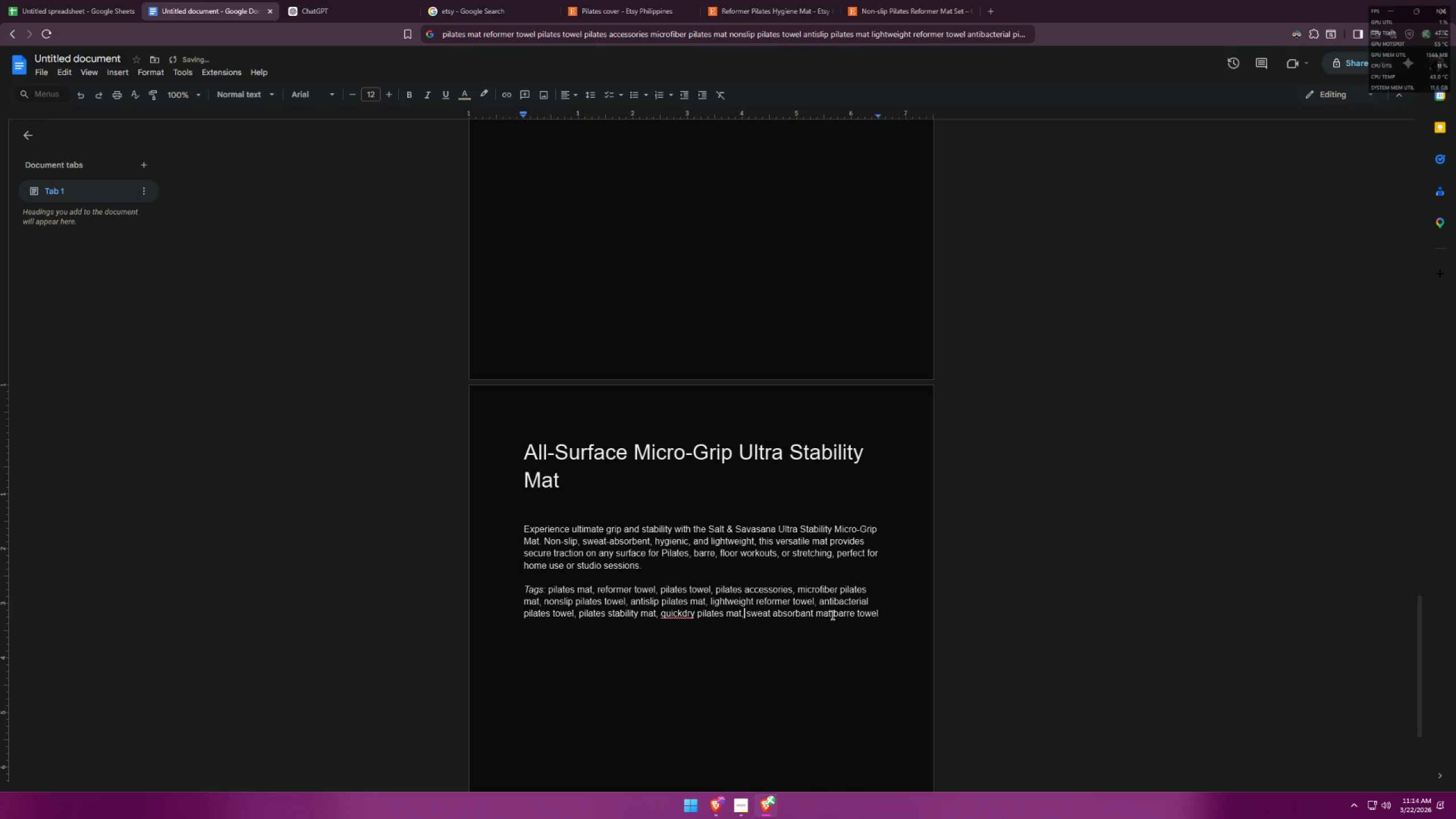 
left_click([830, 614])
 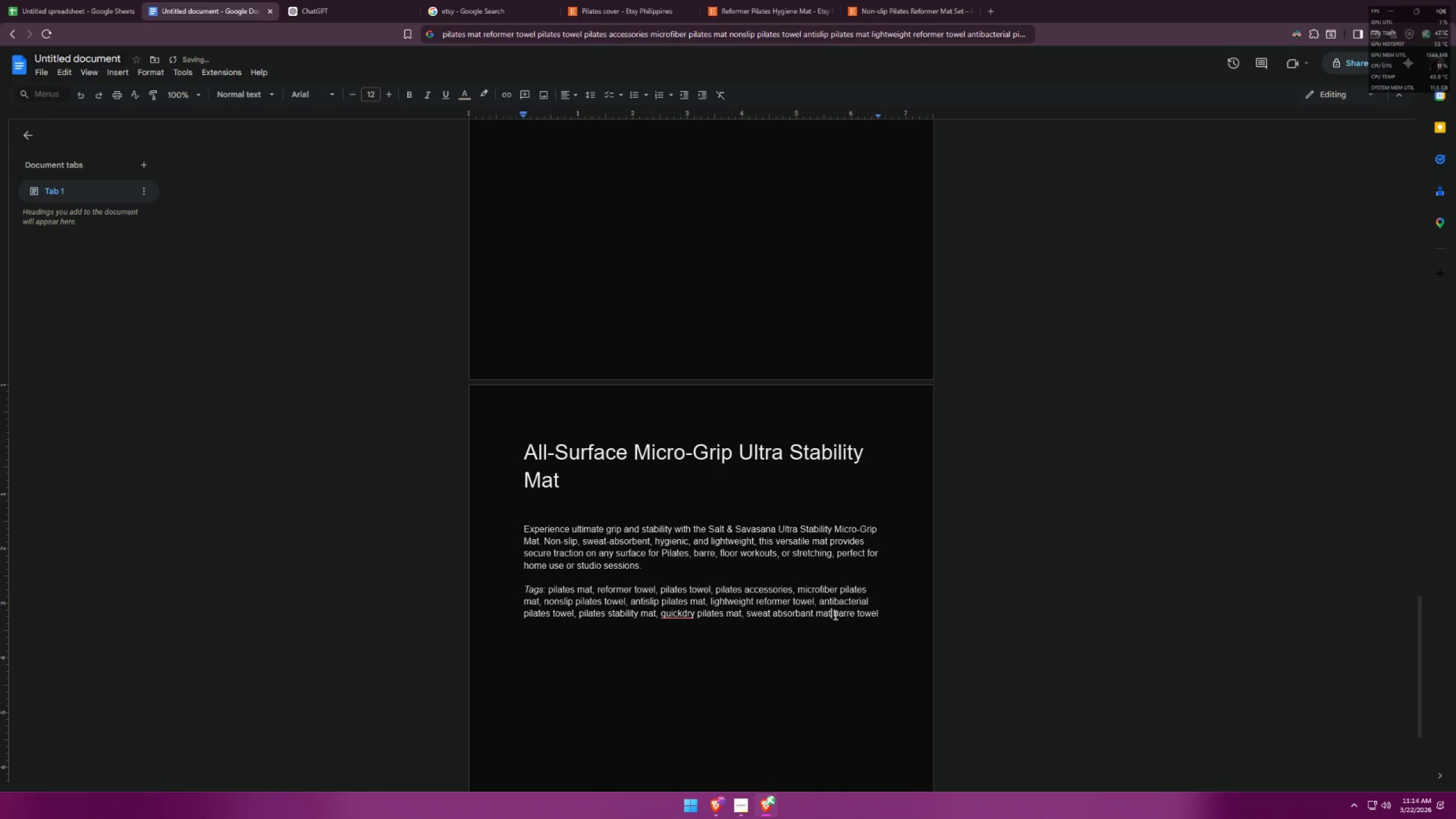 
key(Comma)
 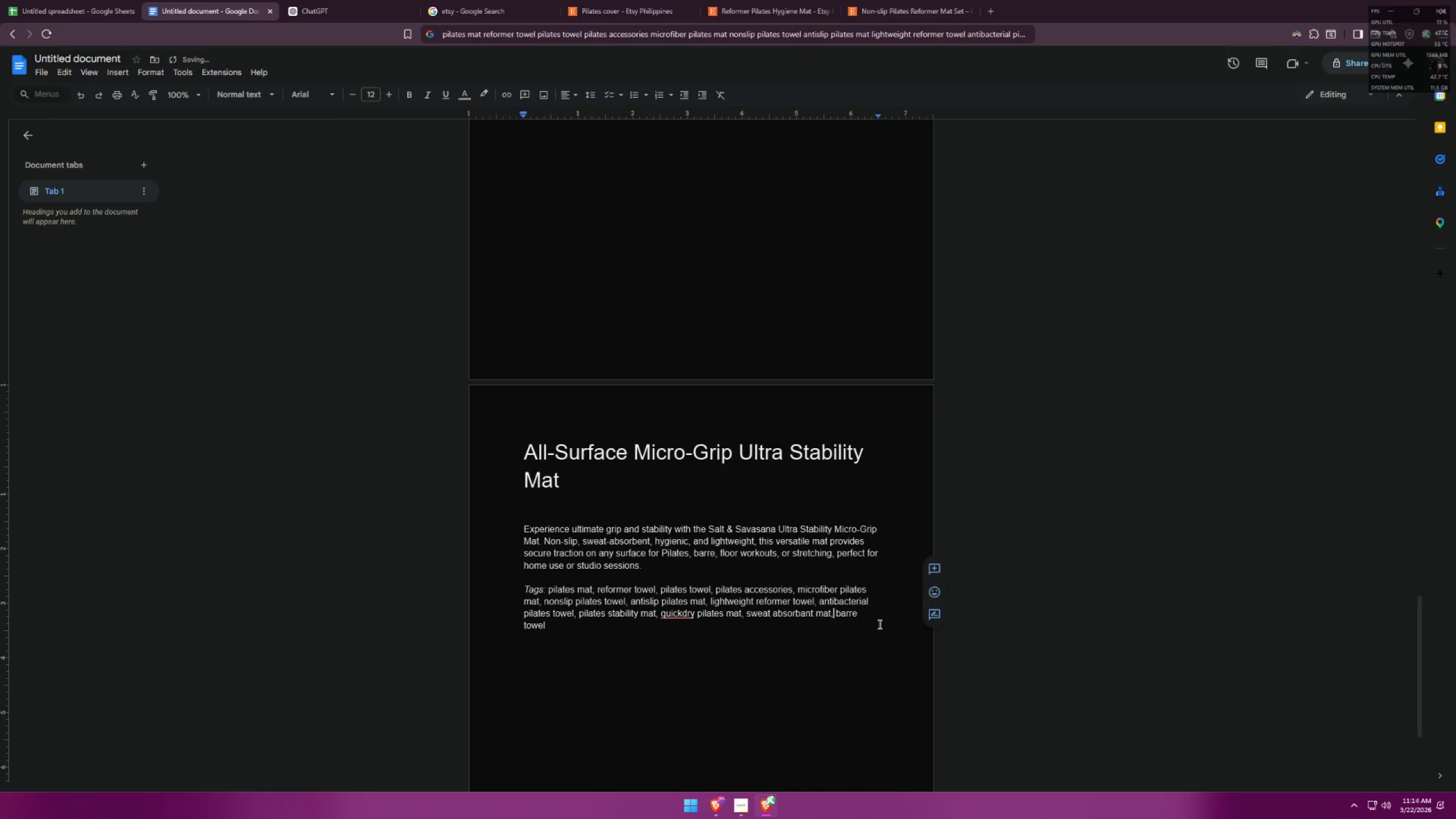 
left_click([873, 635])
 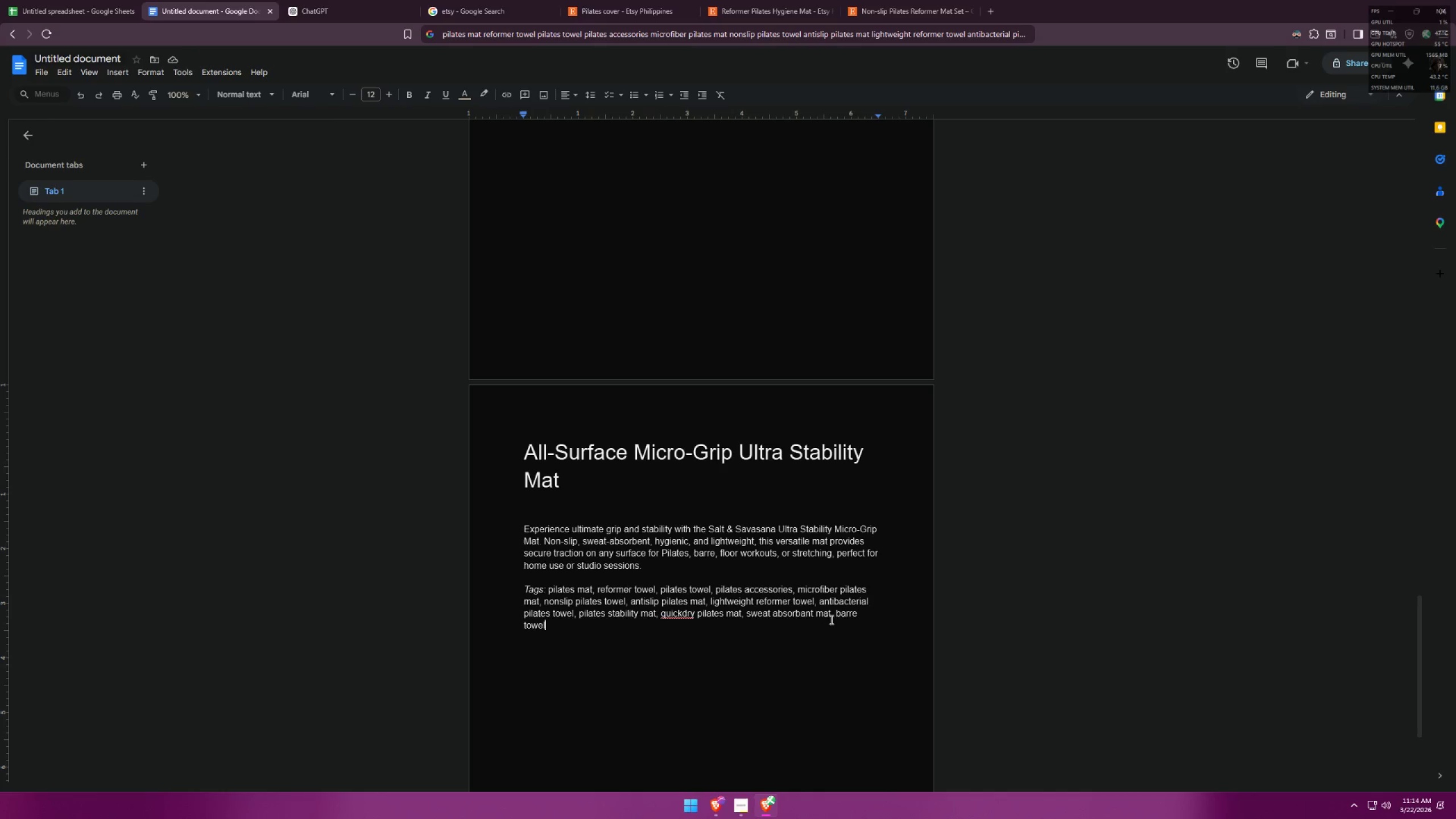 
wait(10.52)
 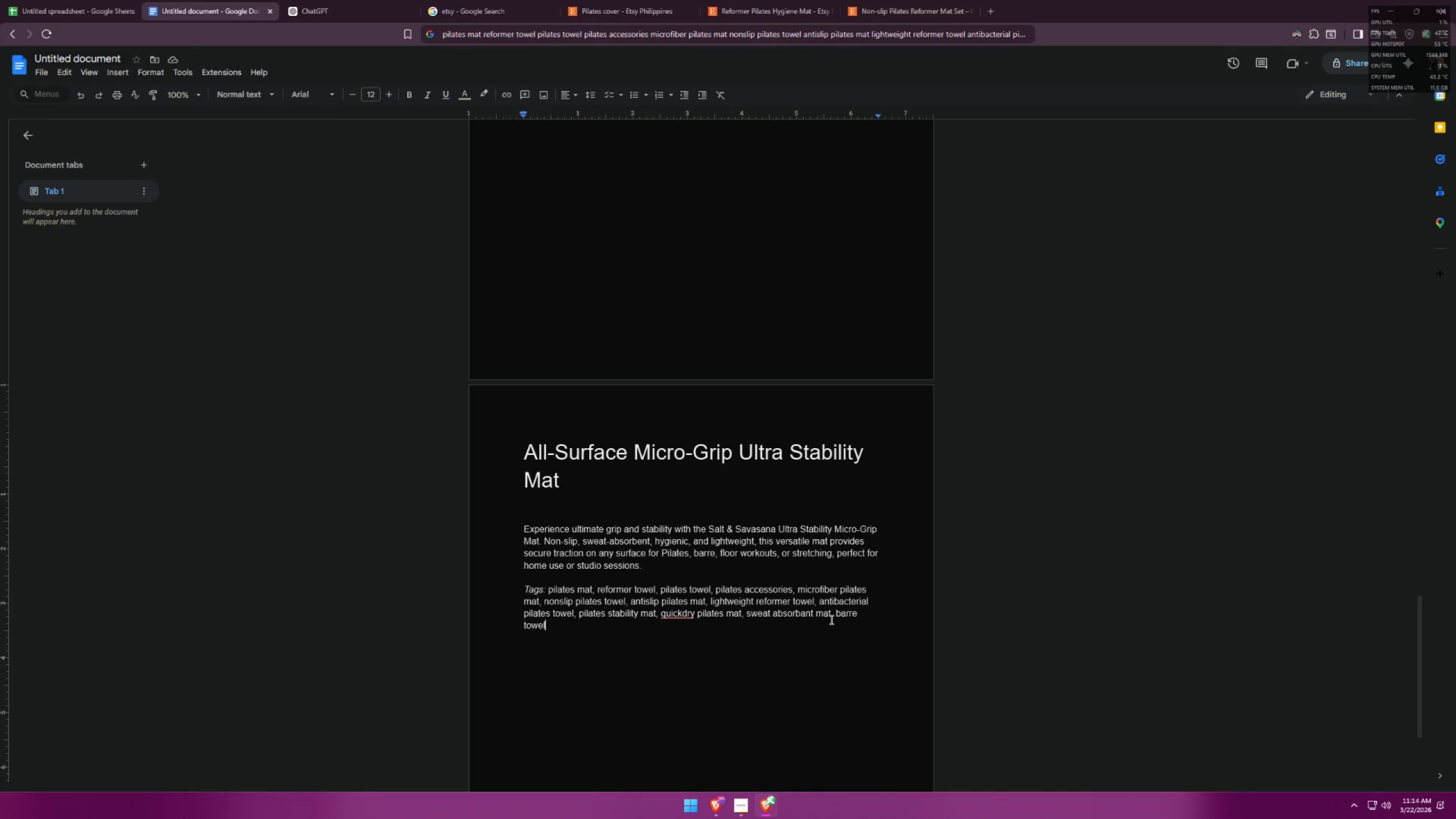 
left_click([918, 0])
 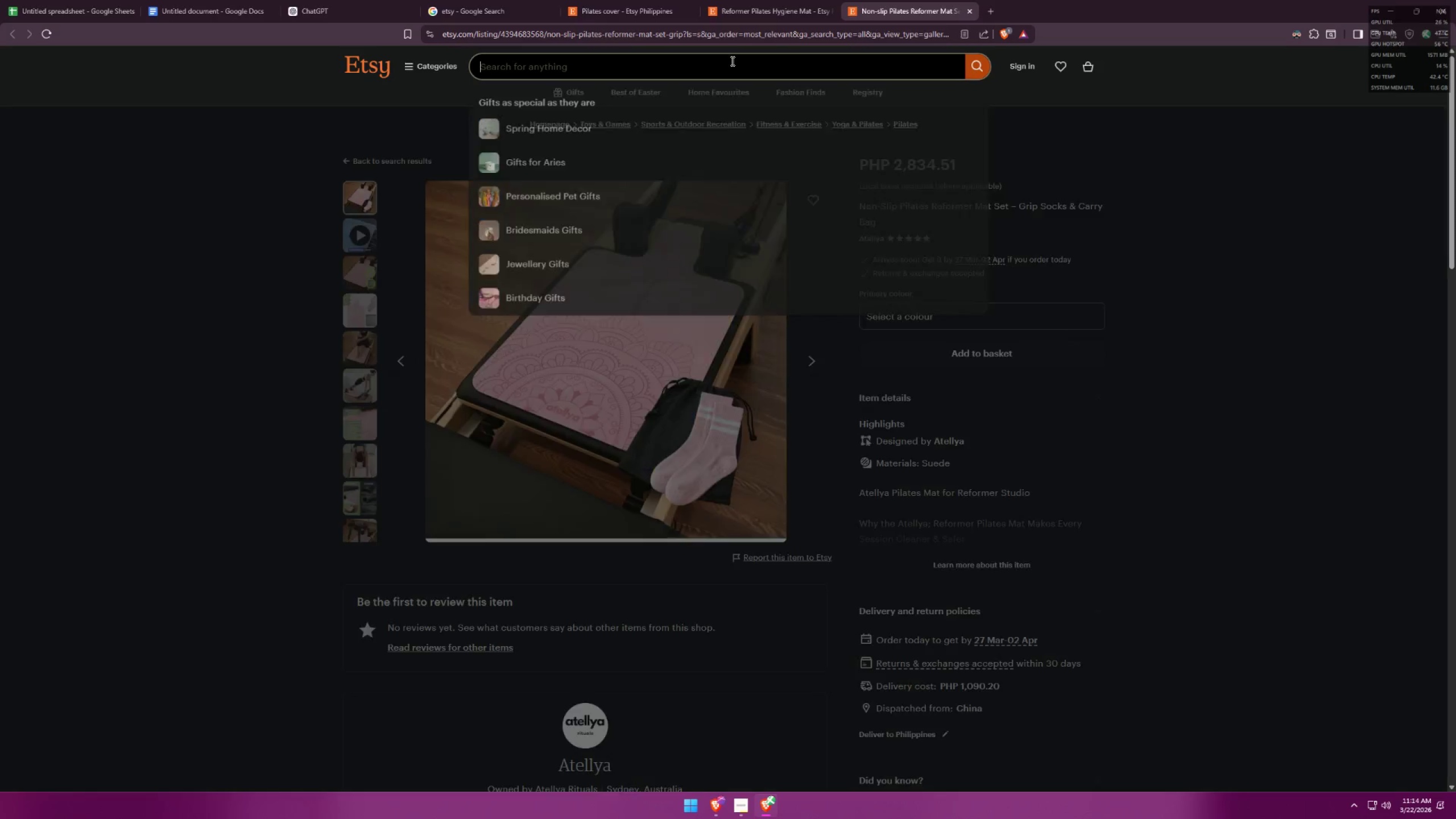 
type(reformer mat)
 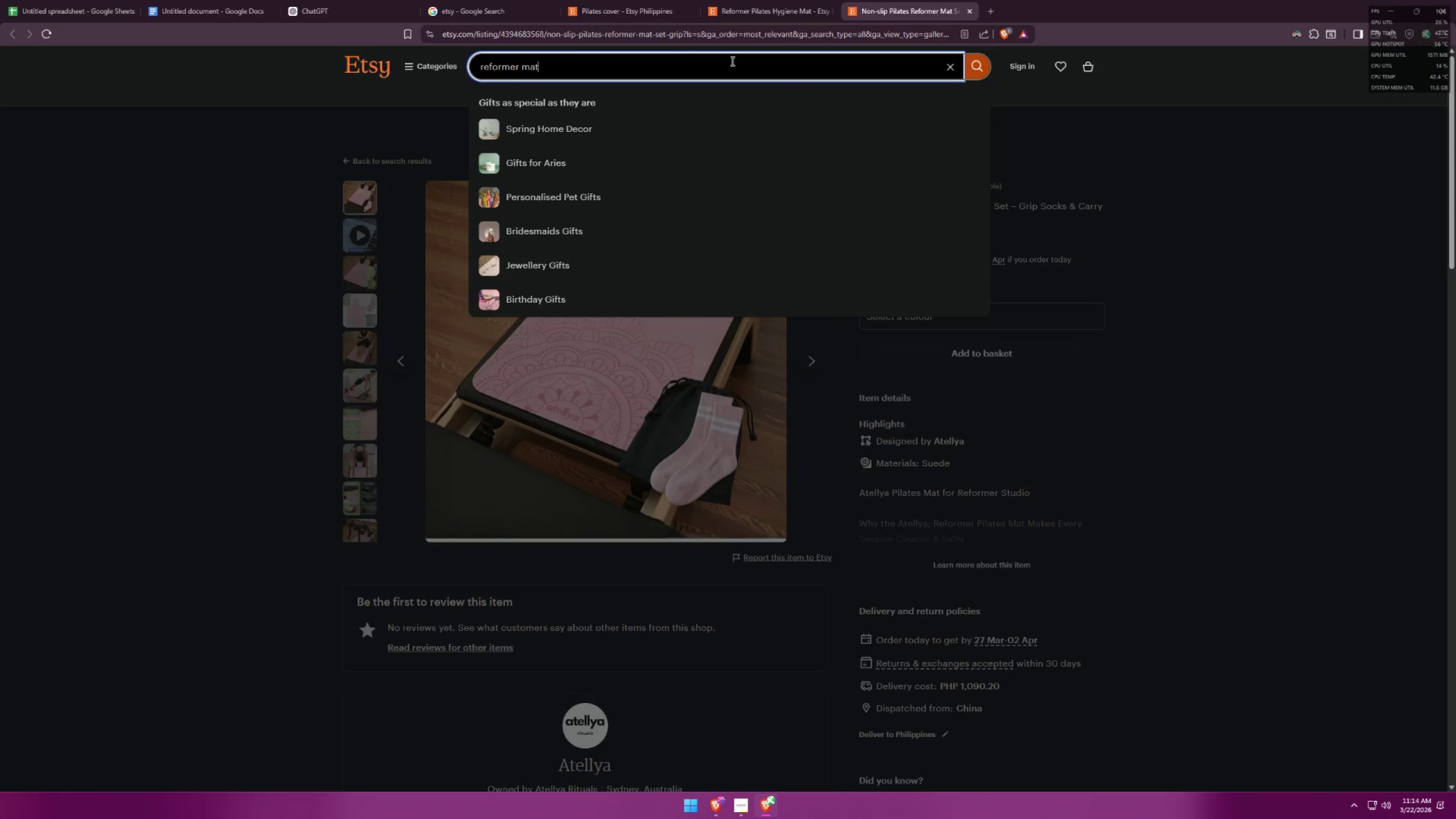 
key(Enter)
 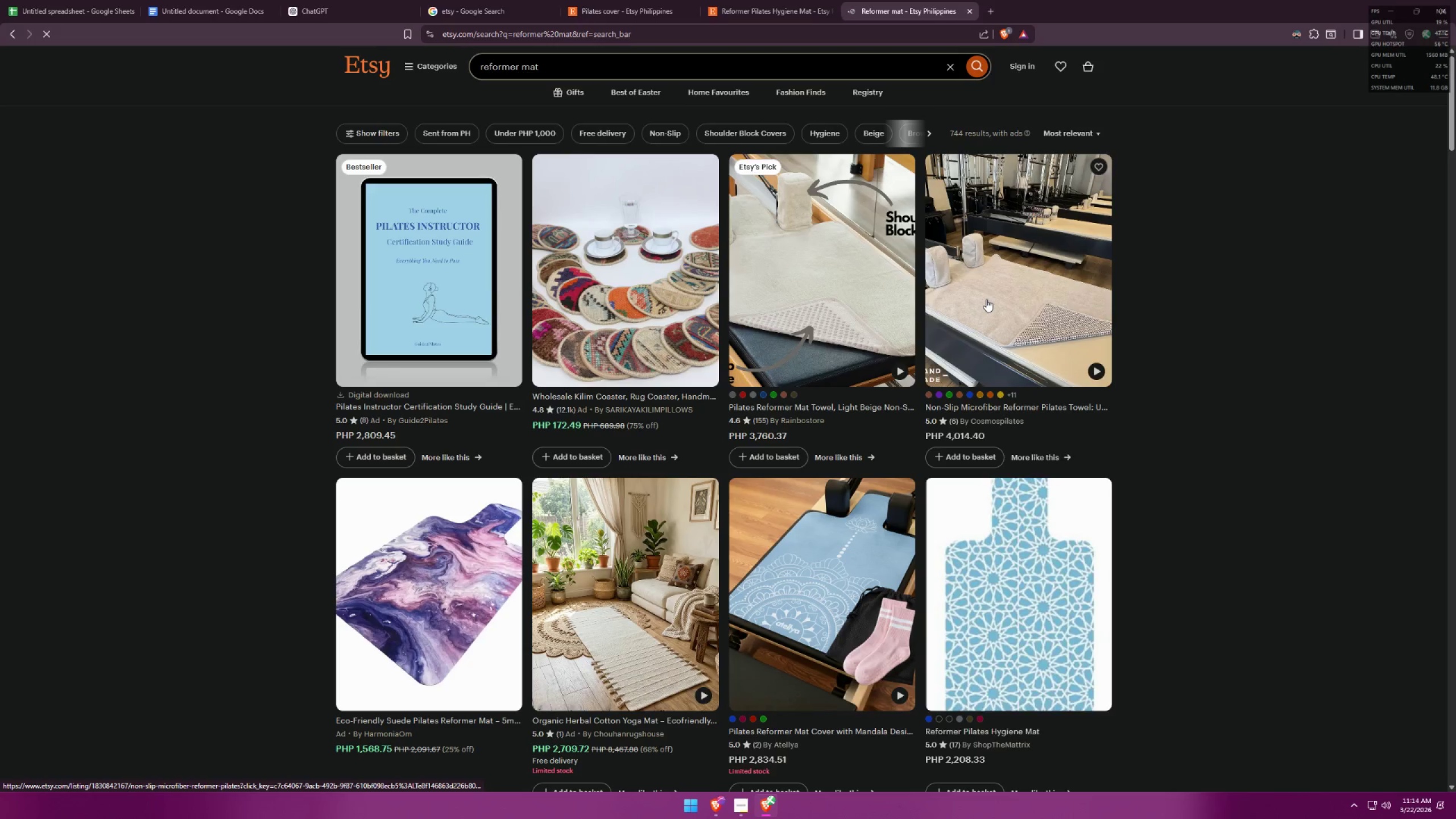 
wait(8.98)
 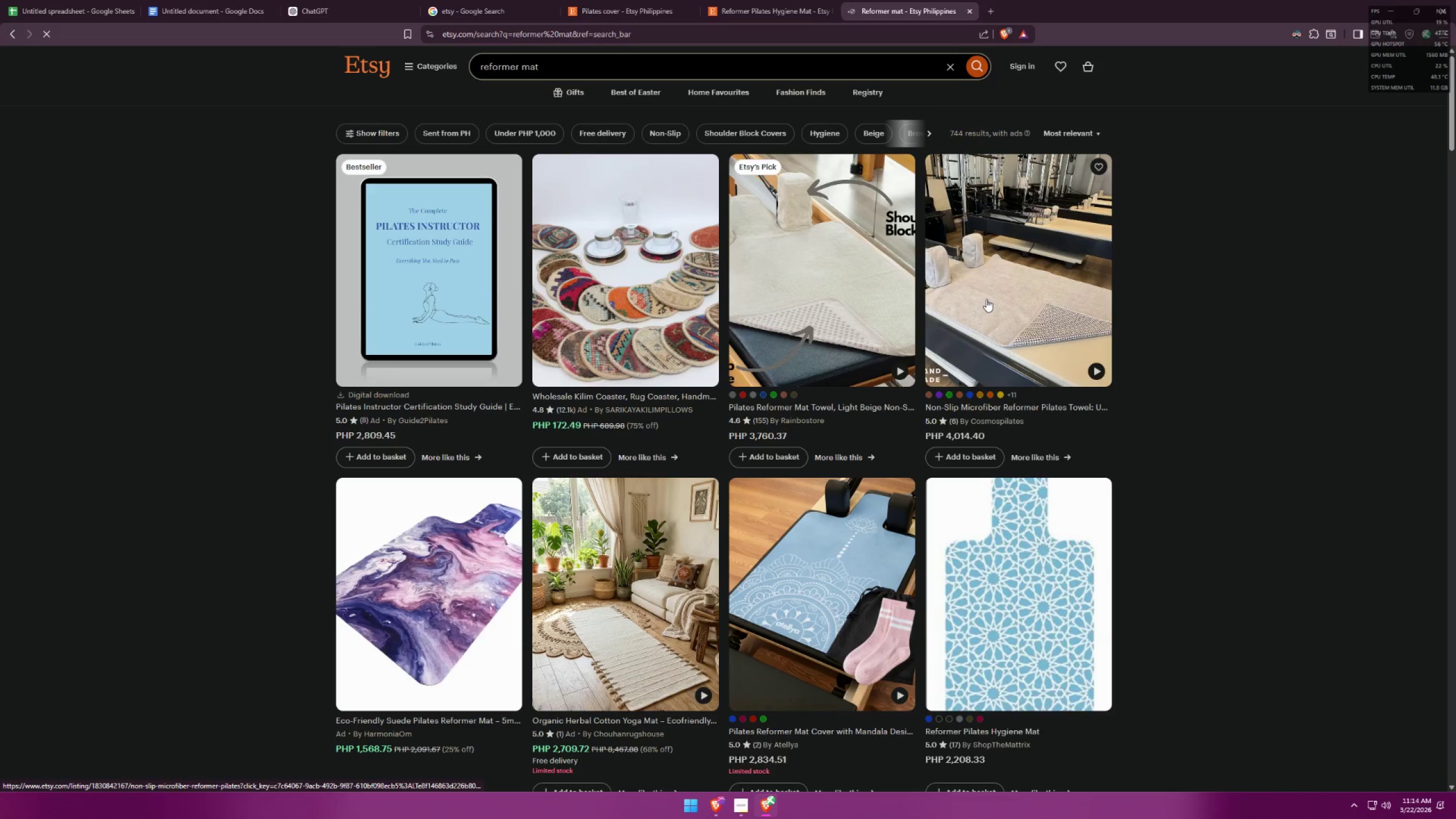 
left_click([36, 0])
 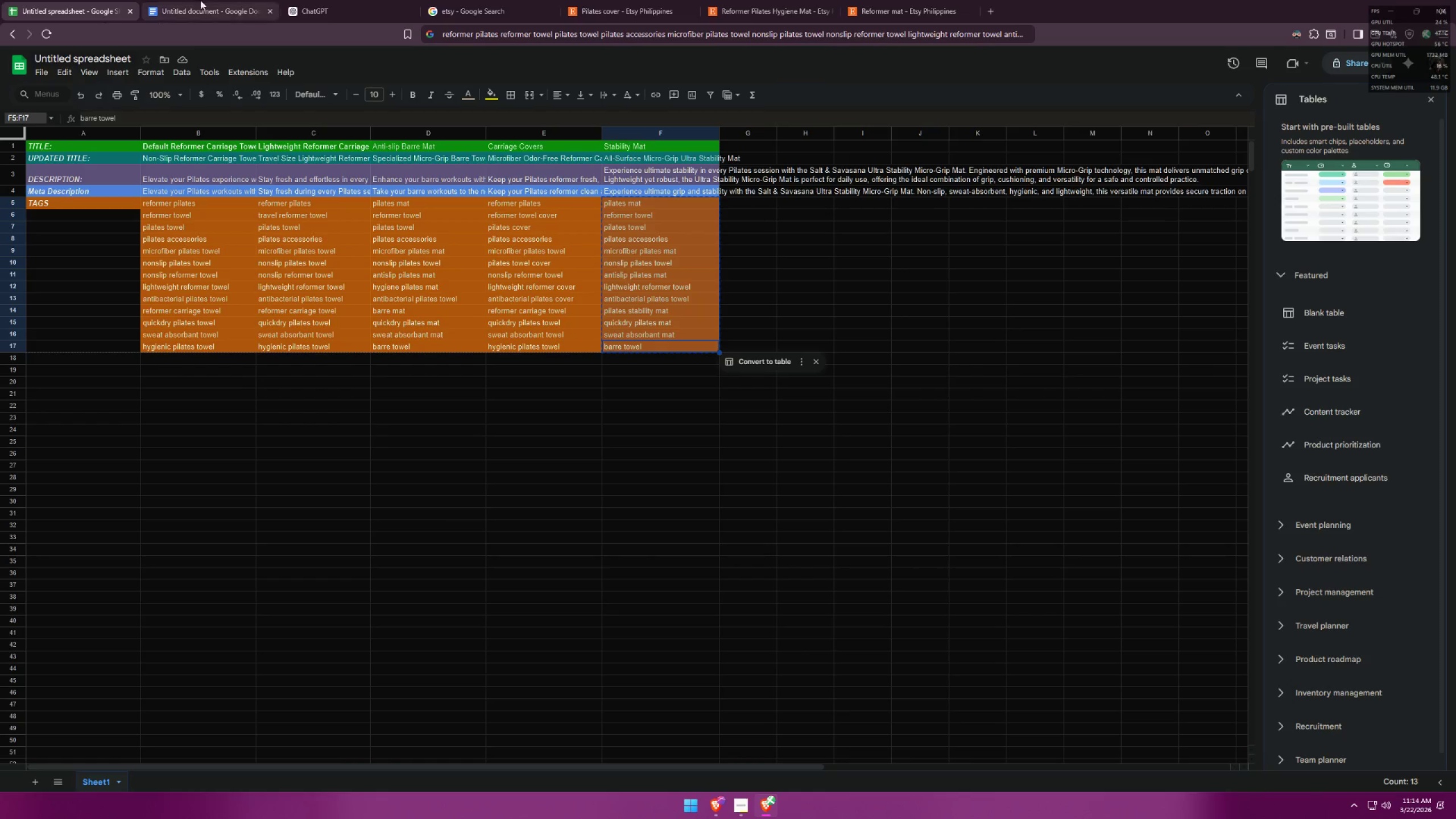 
left_click([212, 0])
 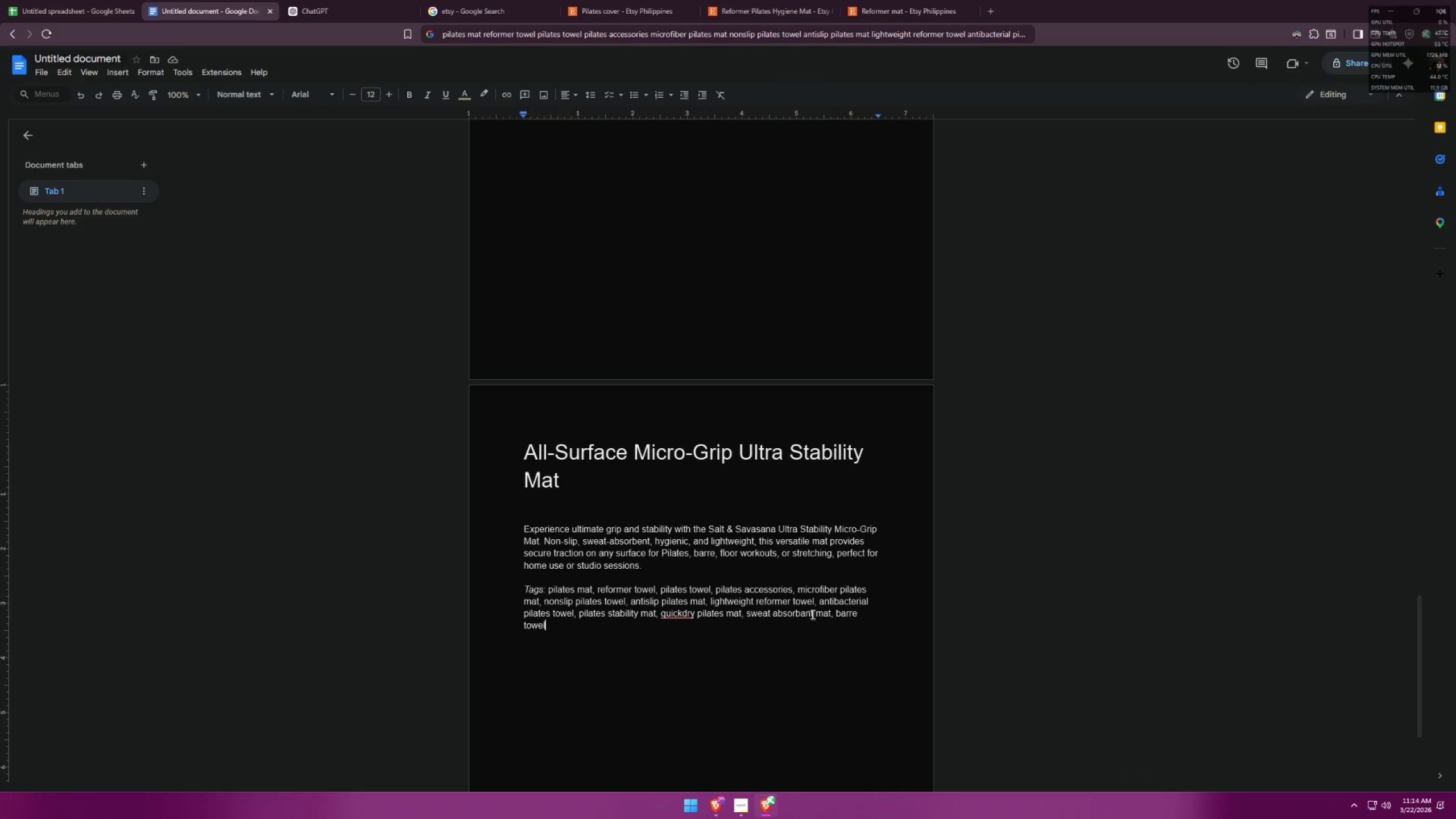 
wait(11.2)
 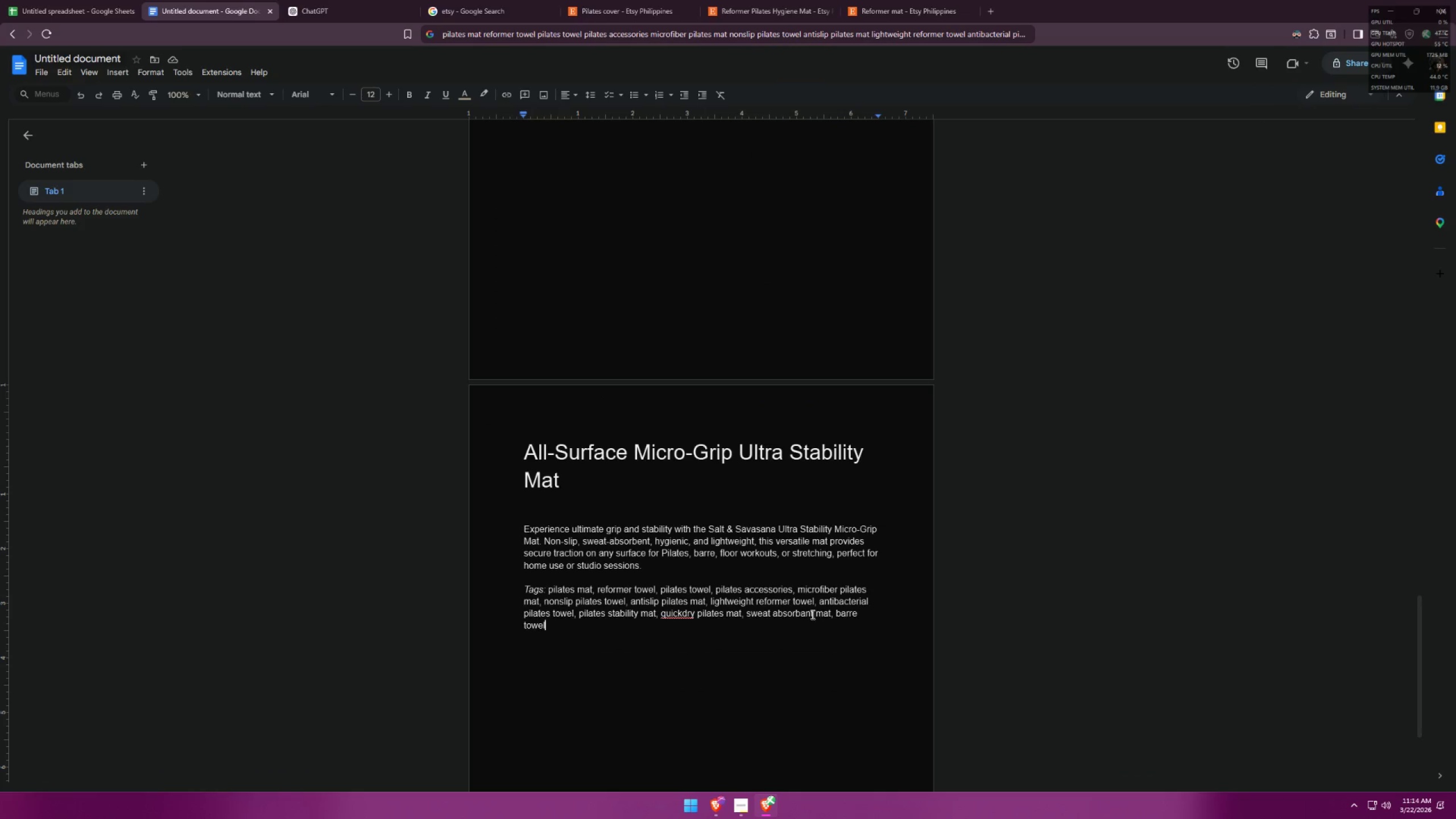 
left_click_drag(start_coordinate=[837, 613], to_coordinate=[851, 624])
 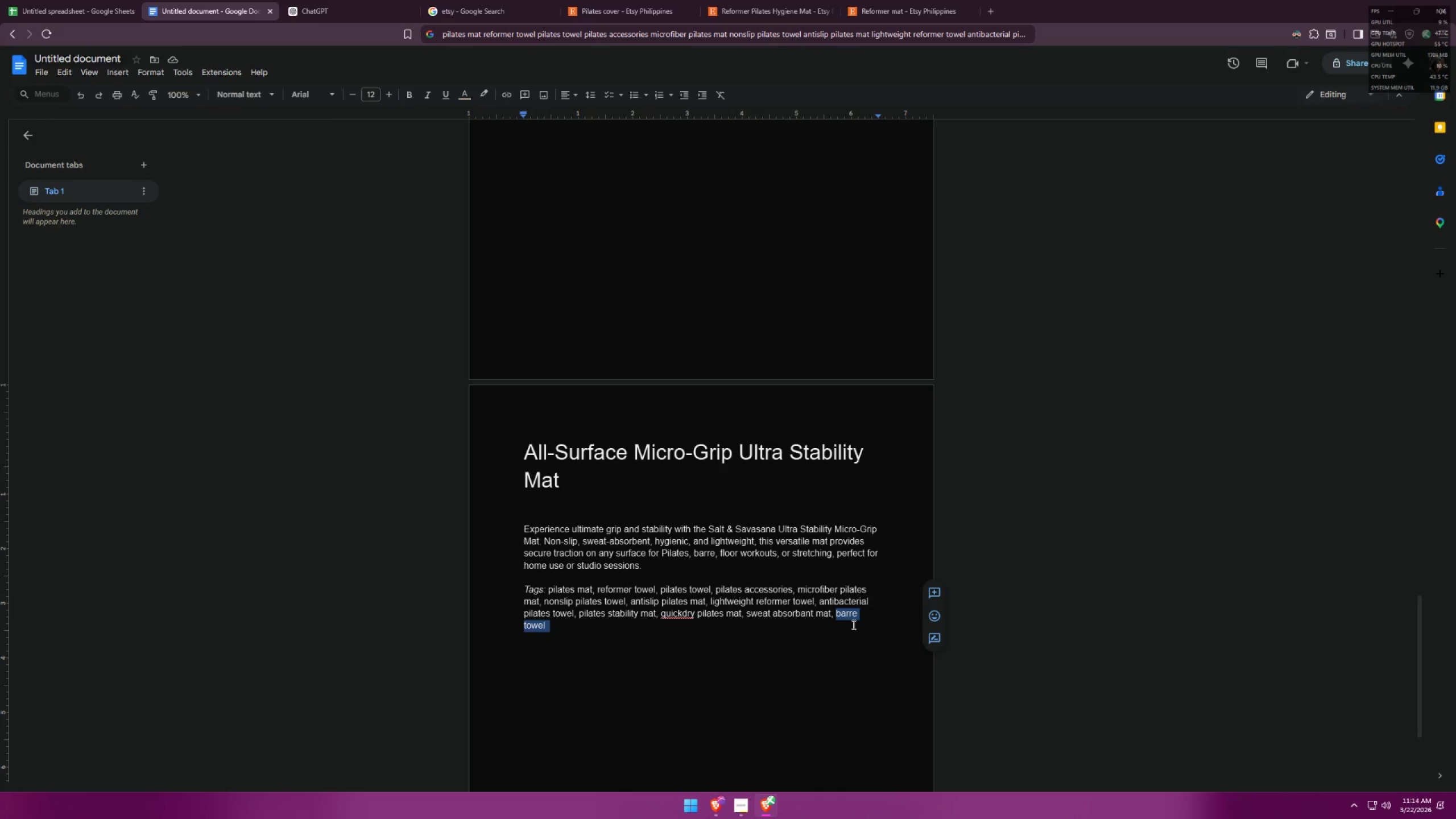 
key(Backspace)
type(reformer mat towel)
 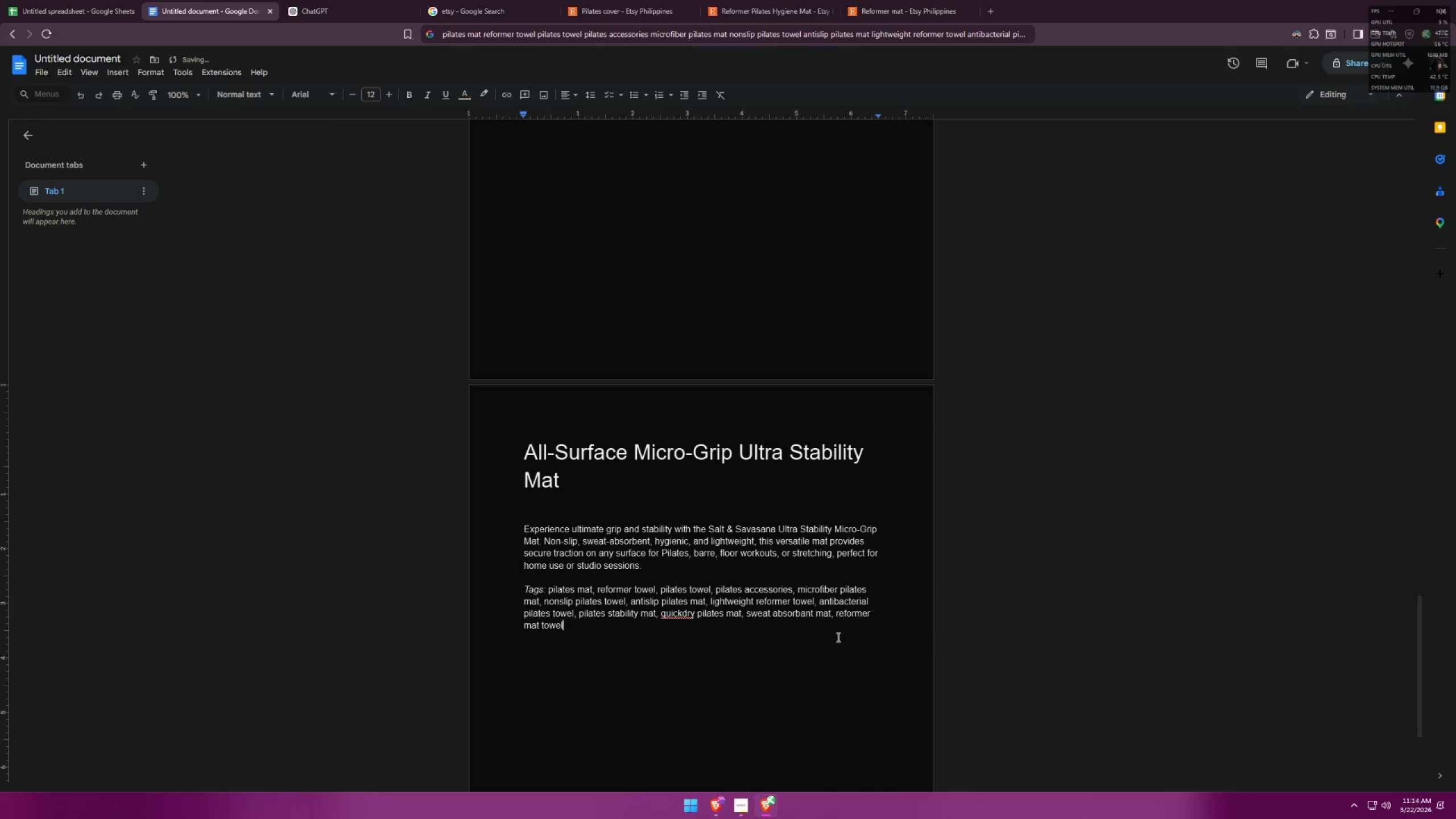 
left_click_drag(start_coordinate=[837, 616], to_coordinate=[563, 622])
 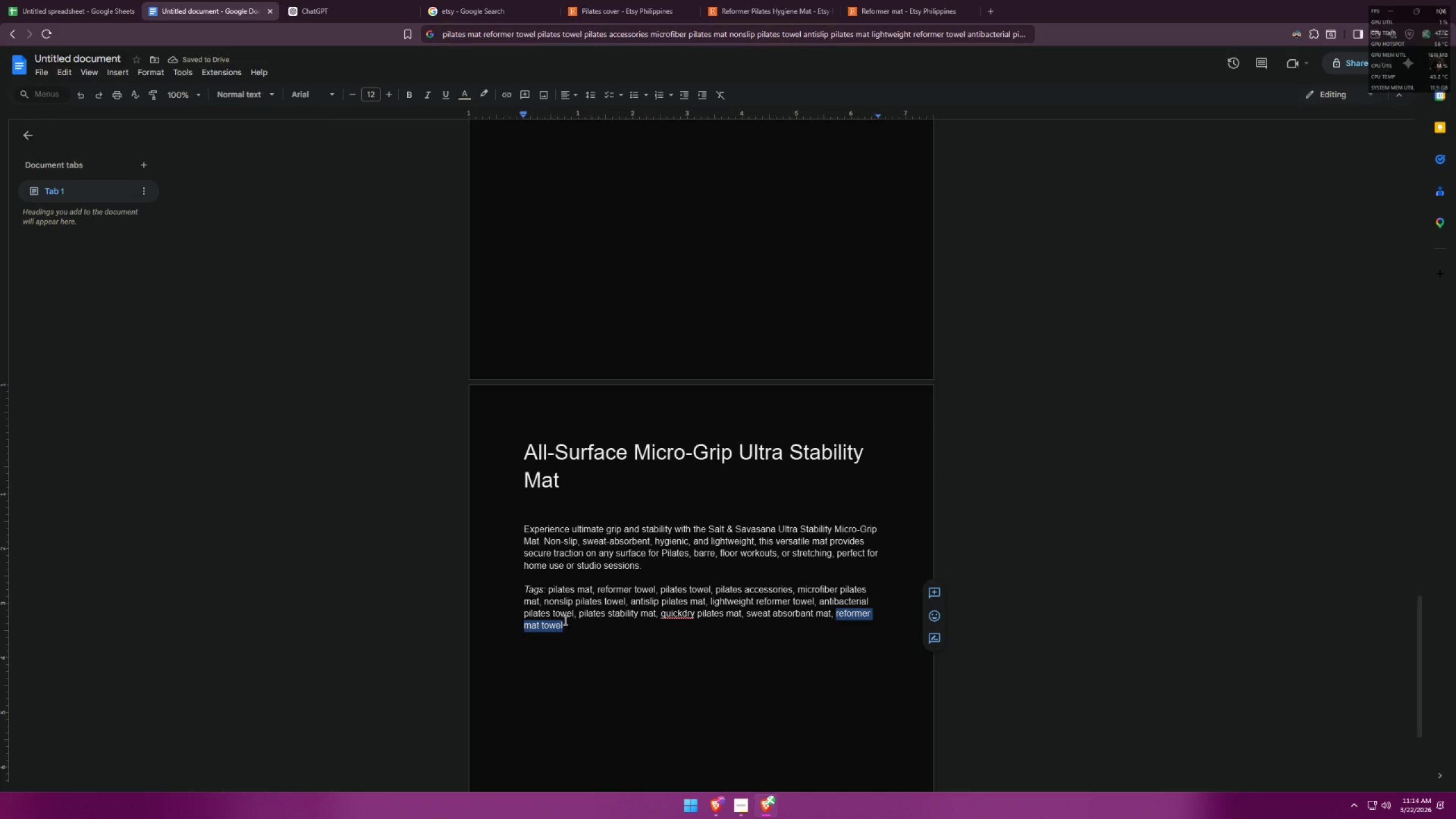 
key(Control+ControlLeft)
 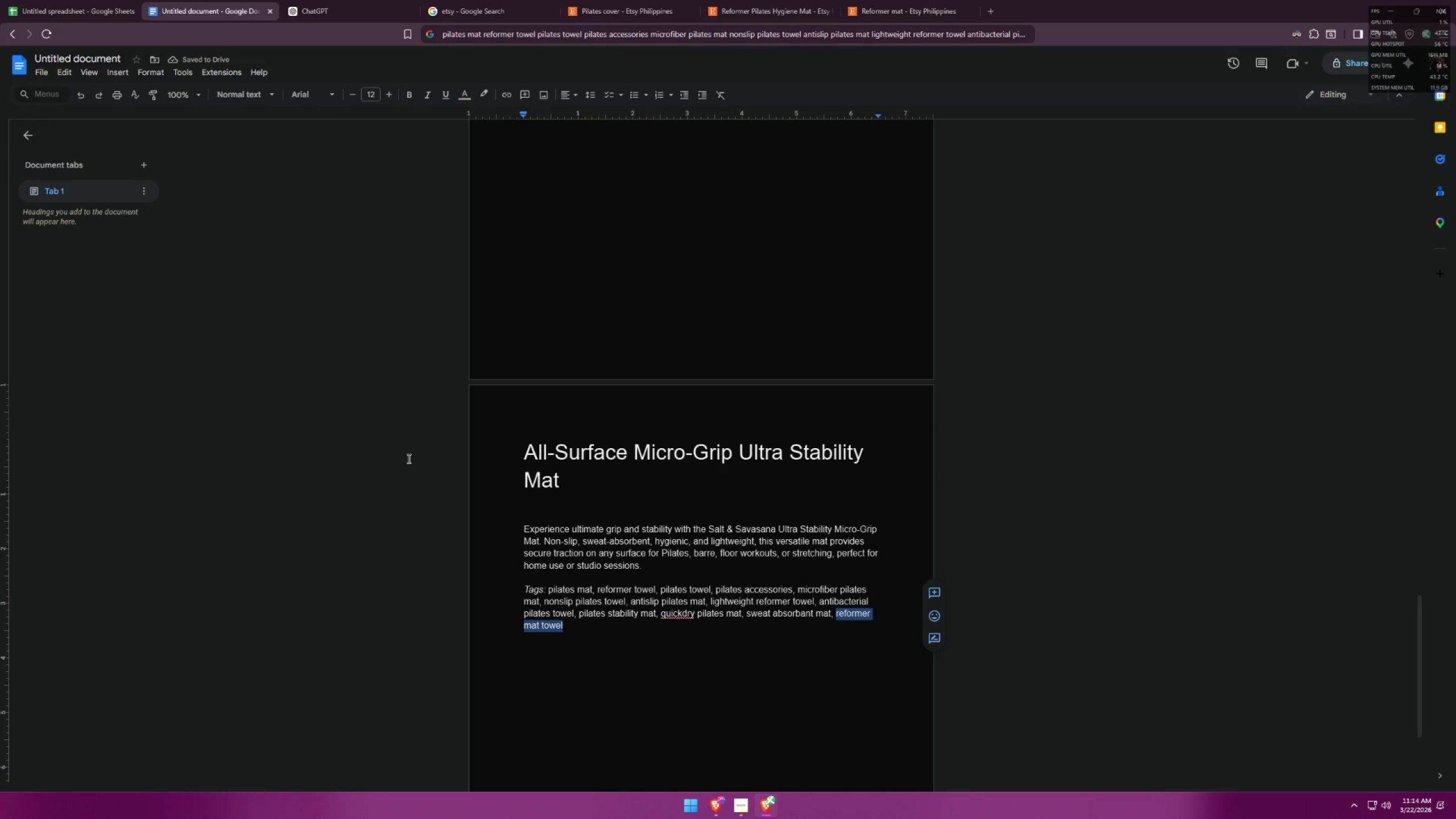 
key(Control+C)
 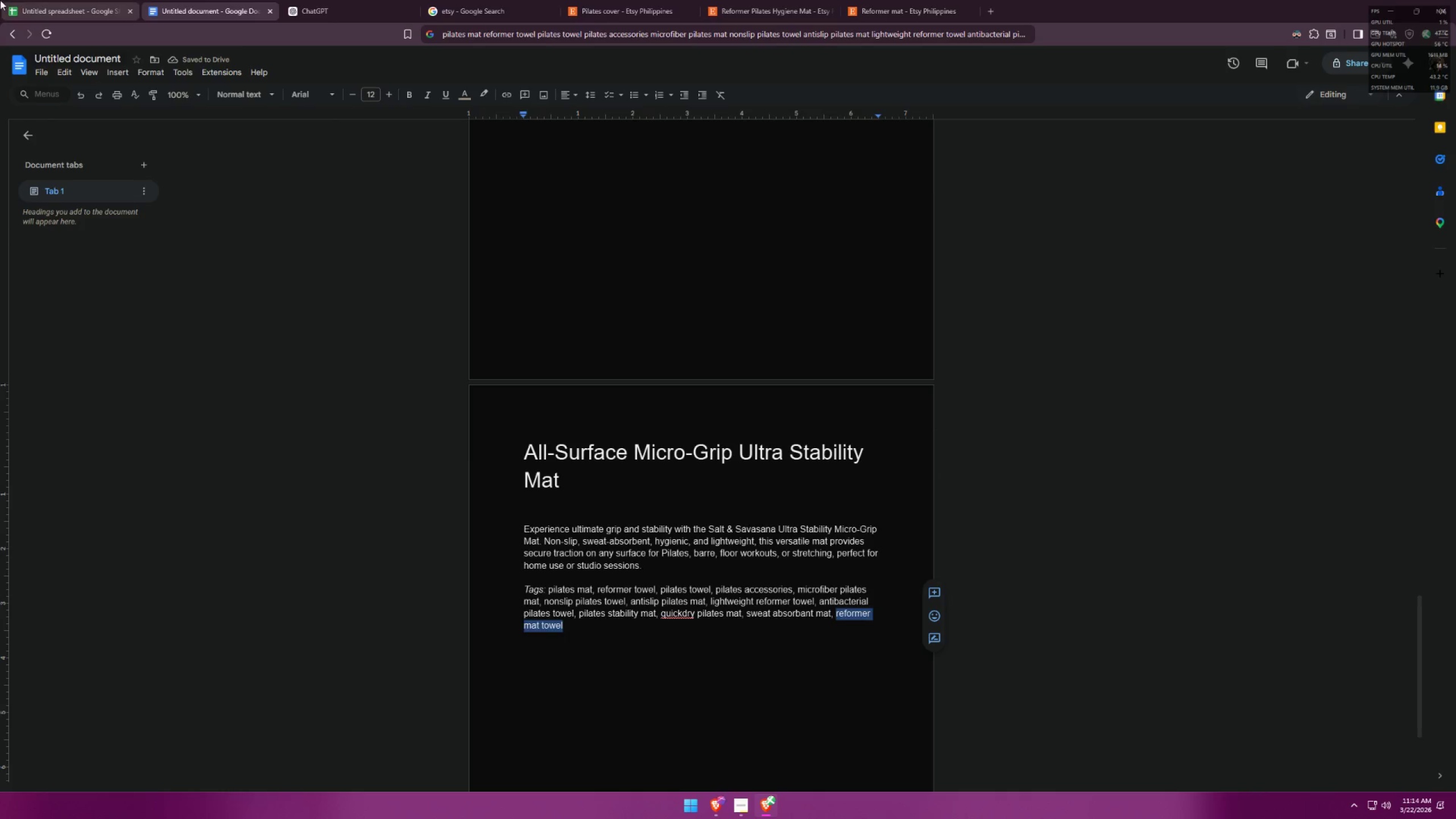 
left_click([0, 0])
 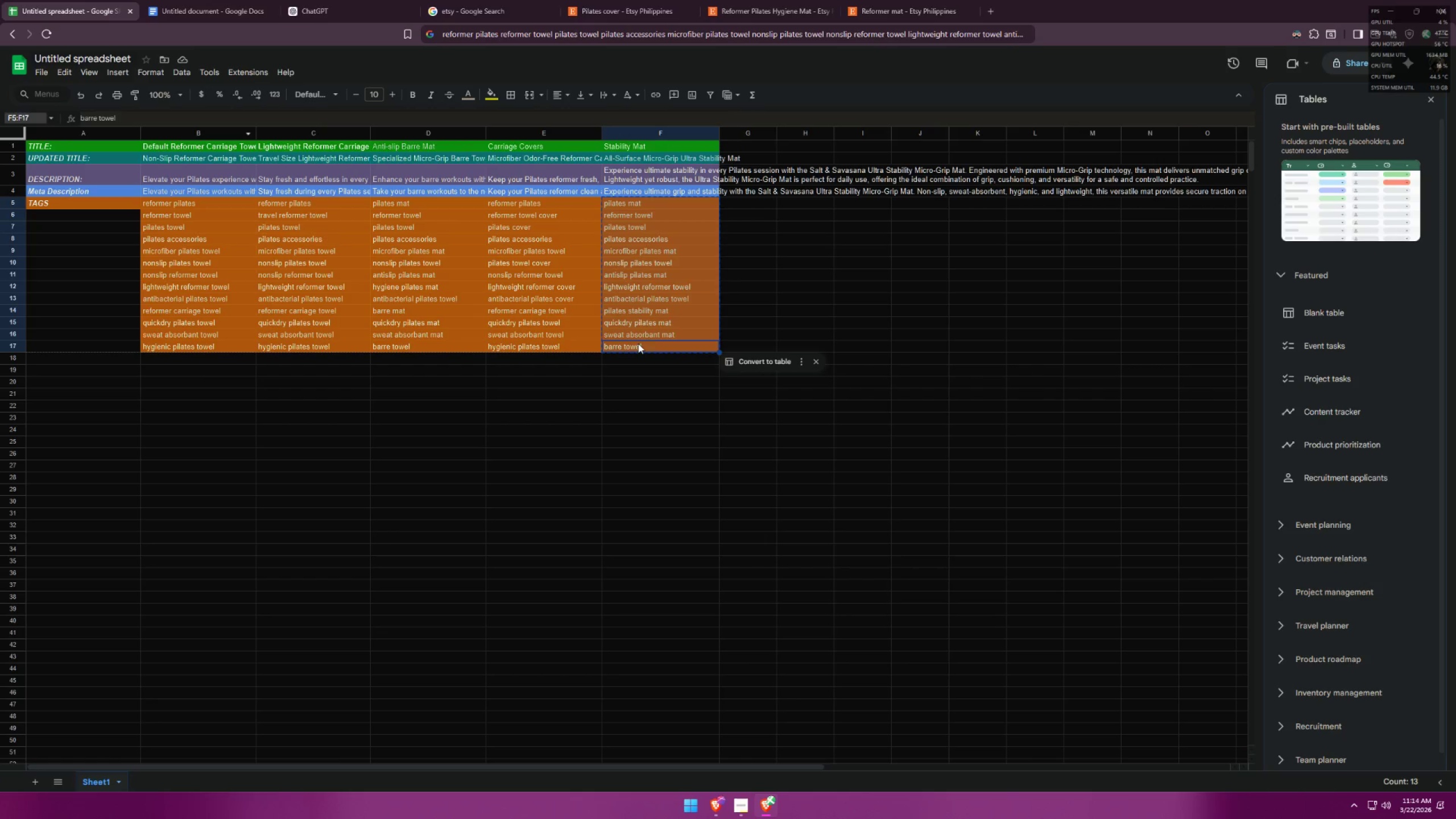 
double_click([636, 343])
 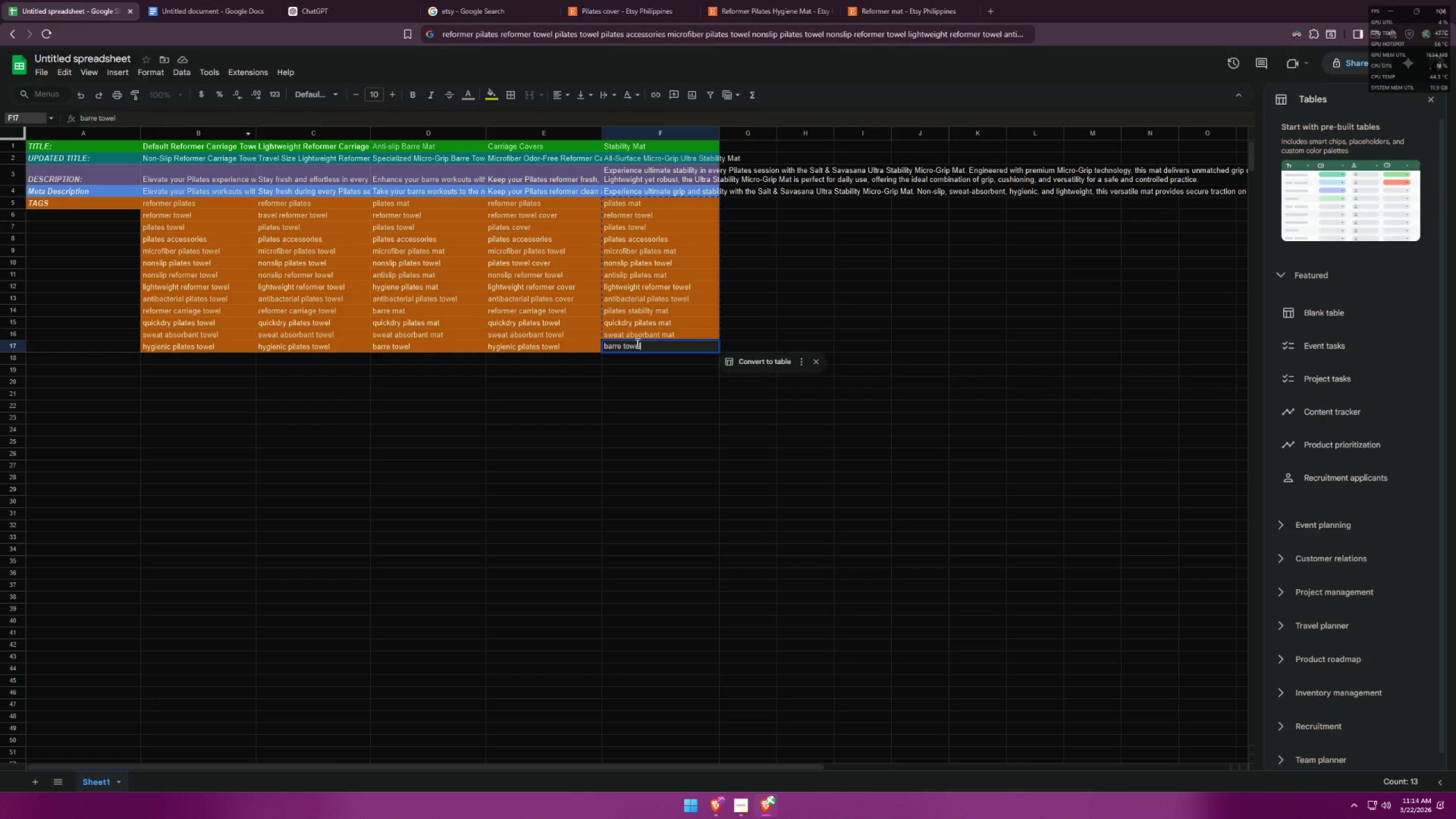 
triple_click([636, 343])
 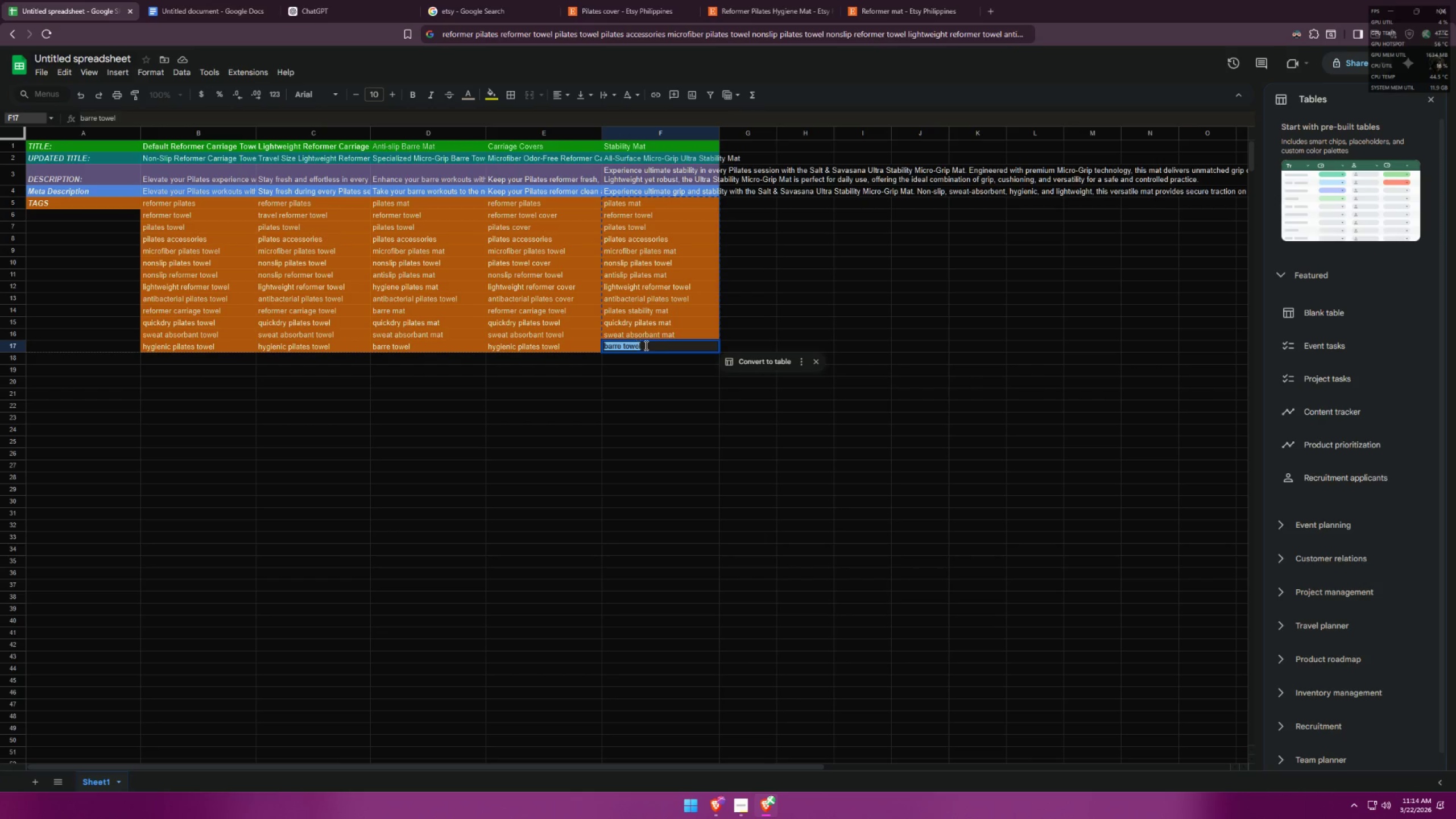 
key(Control+ControlLeft)
 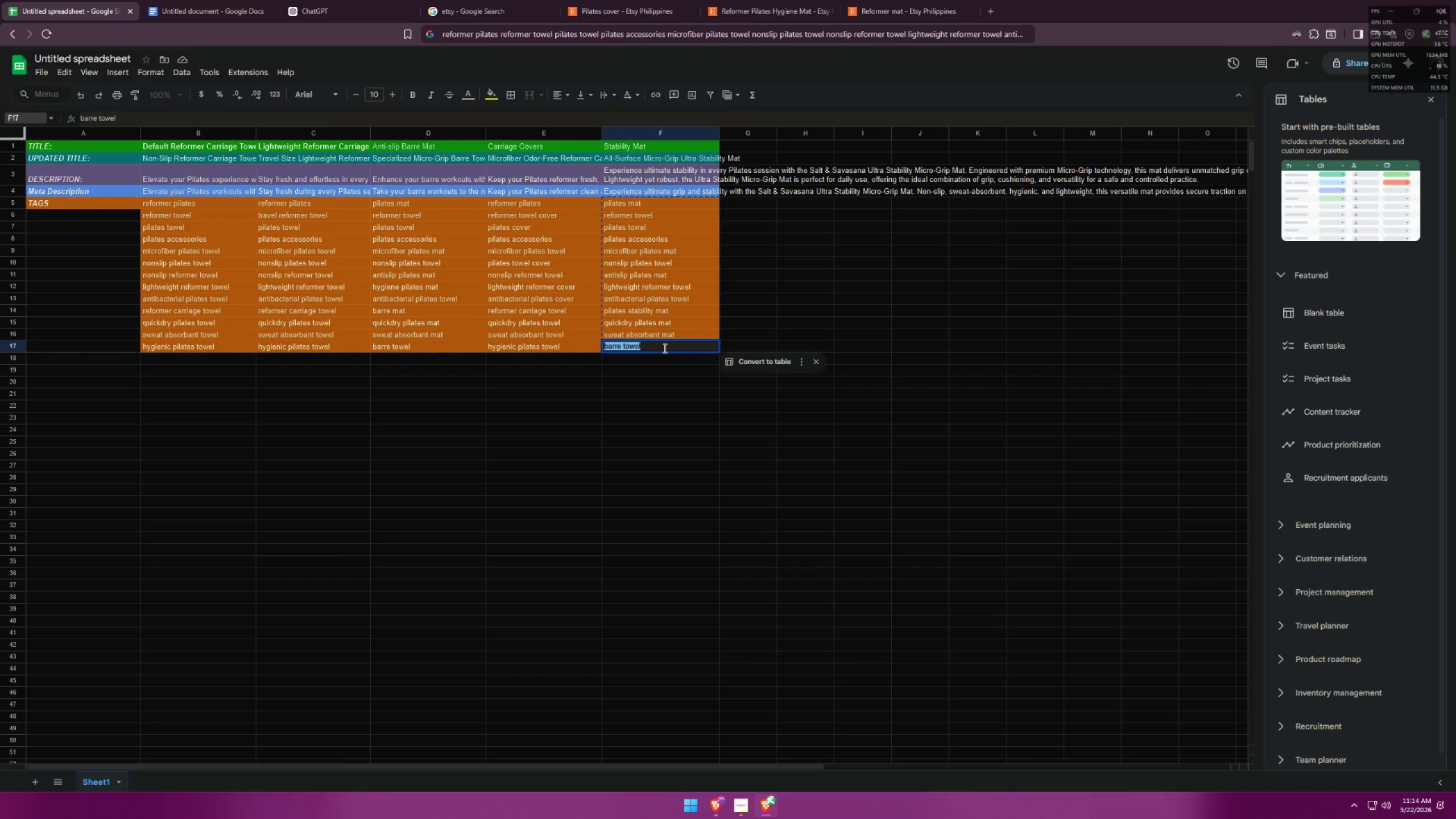 
key(Control+V)
 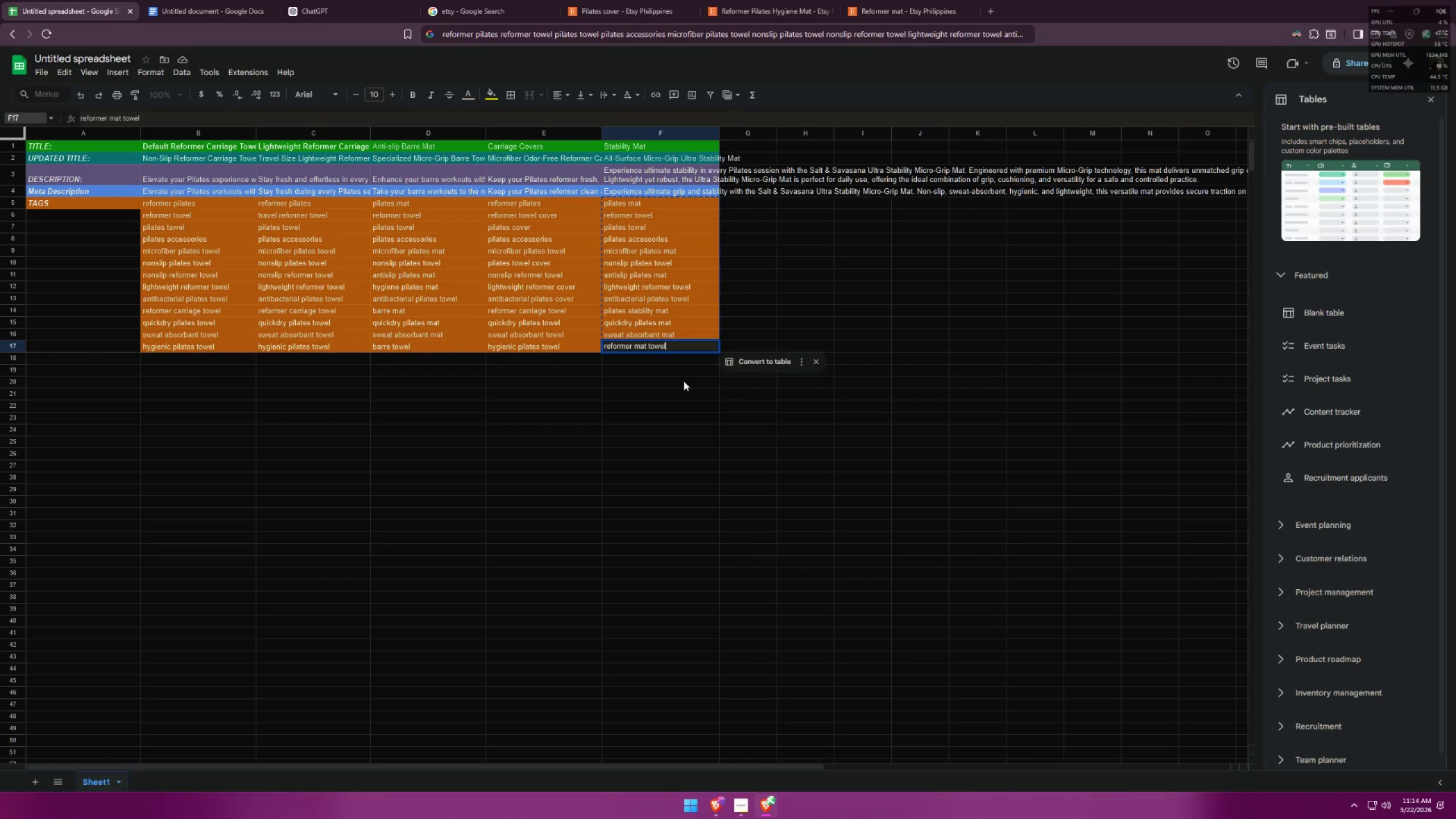 
left_click([677, 381])
 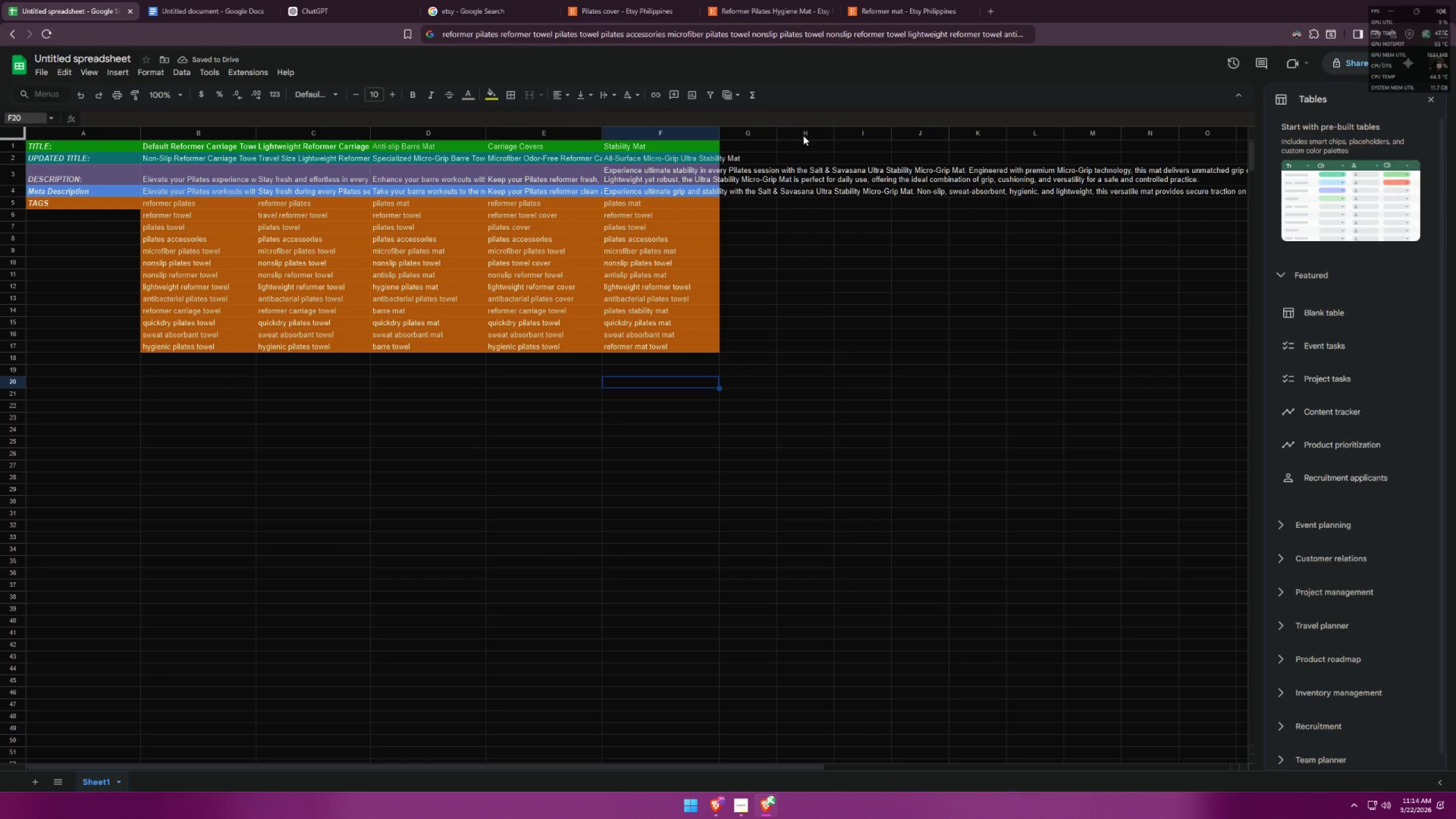 
double_click([746, 0])
 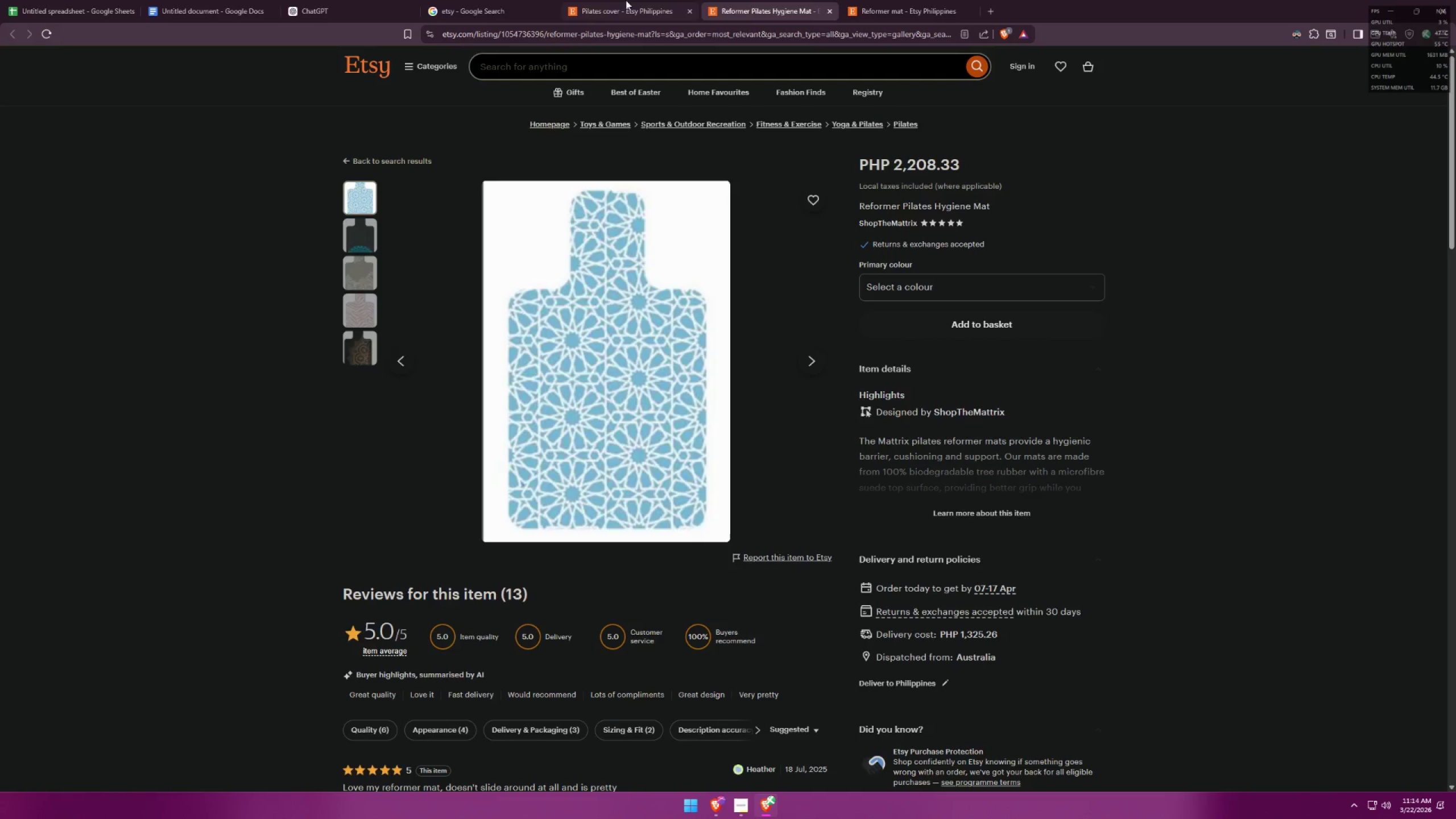 
left_click([491, 0])
 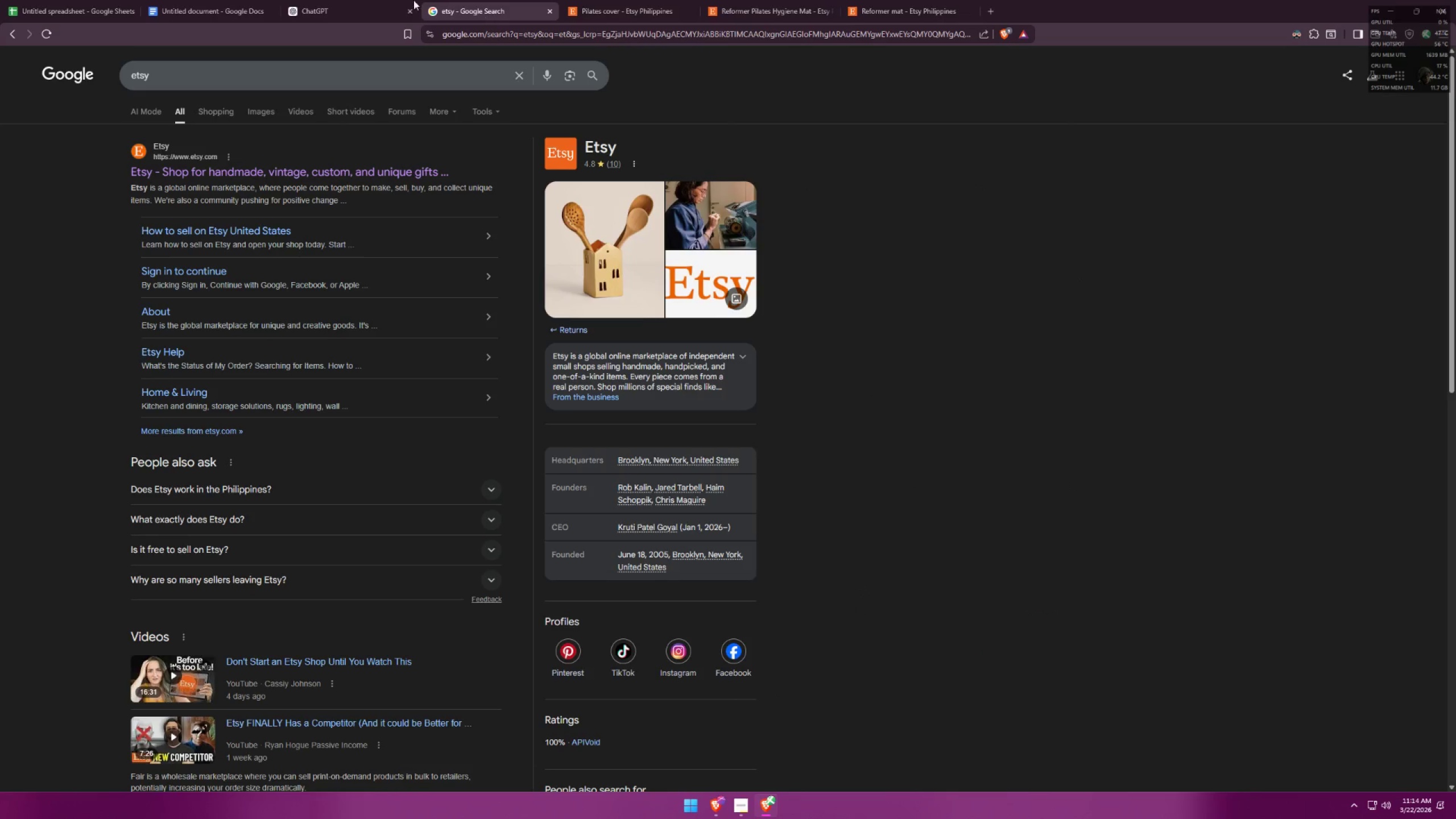 
left_click([311, 0])
 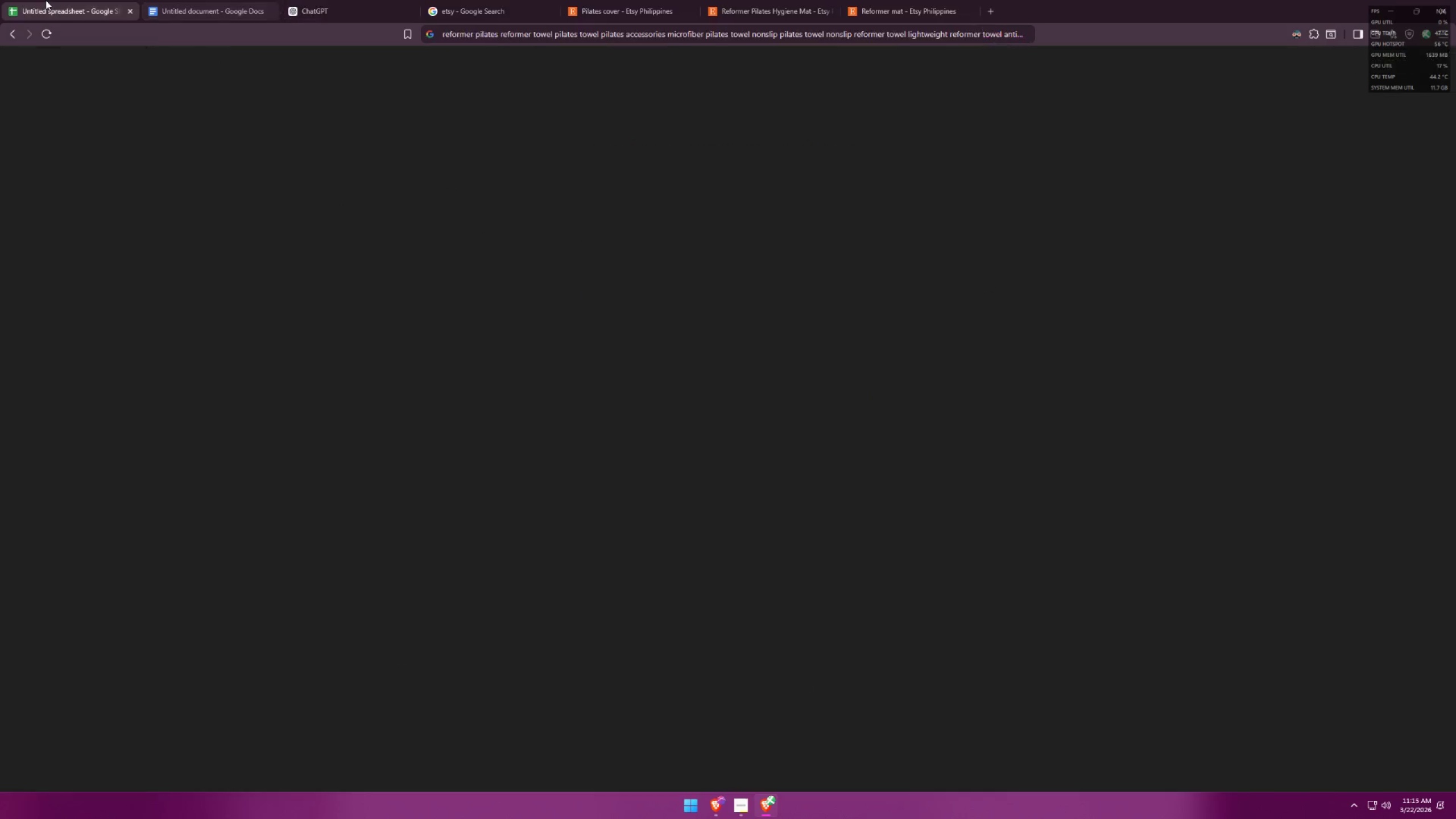 
double_click([162, 0])
 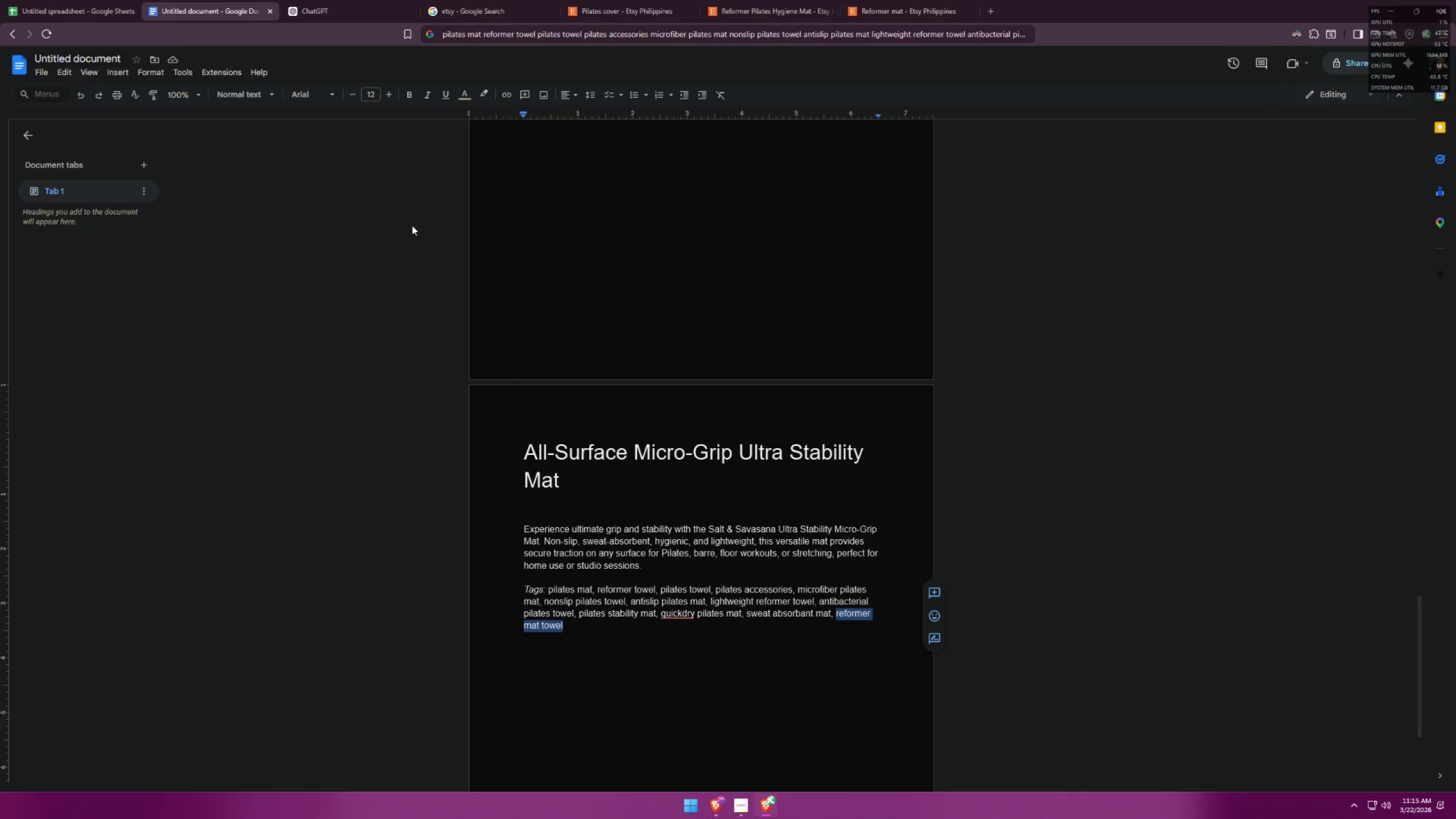 
scroll: coordinate [682, 415], scroll_direction: down, amount: 7.0
 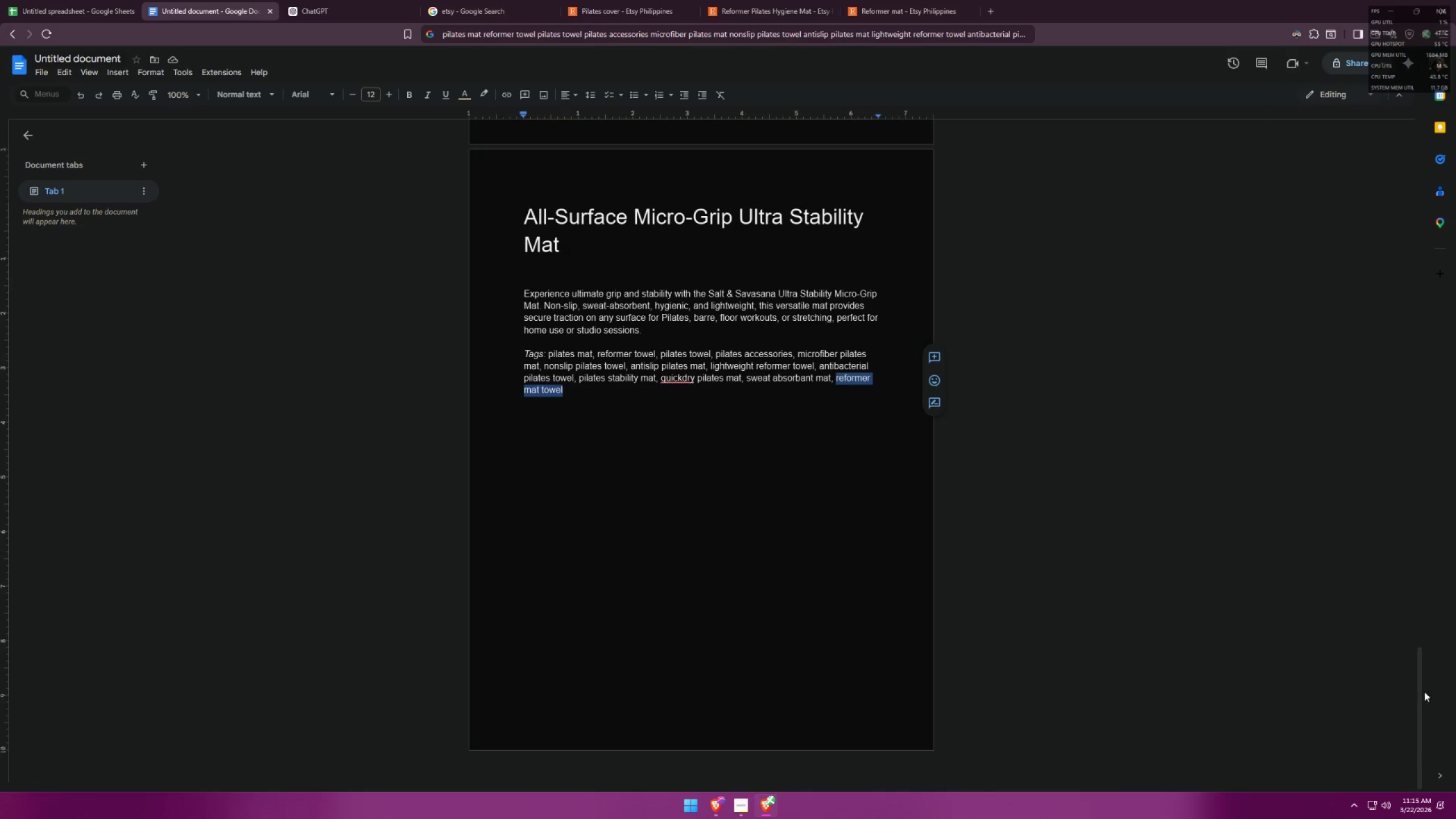 
hold_key(key=ControlLeft, duration=1.09)
 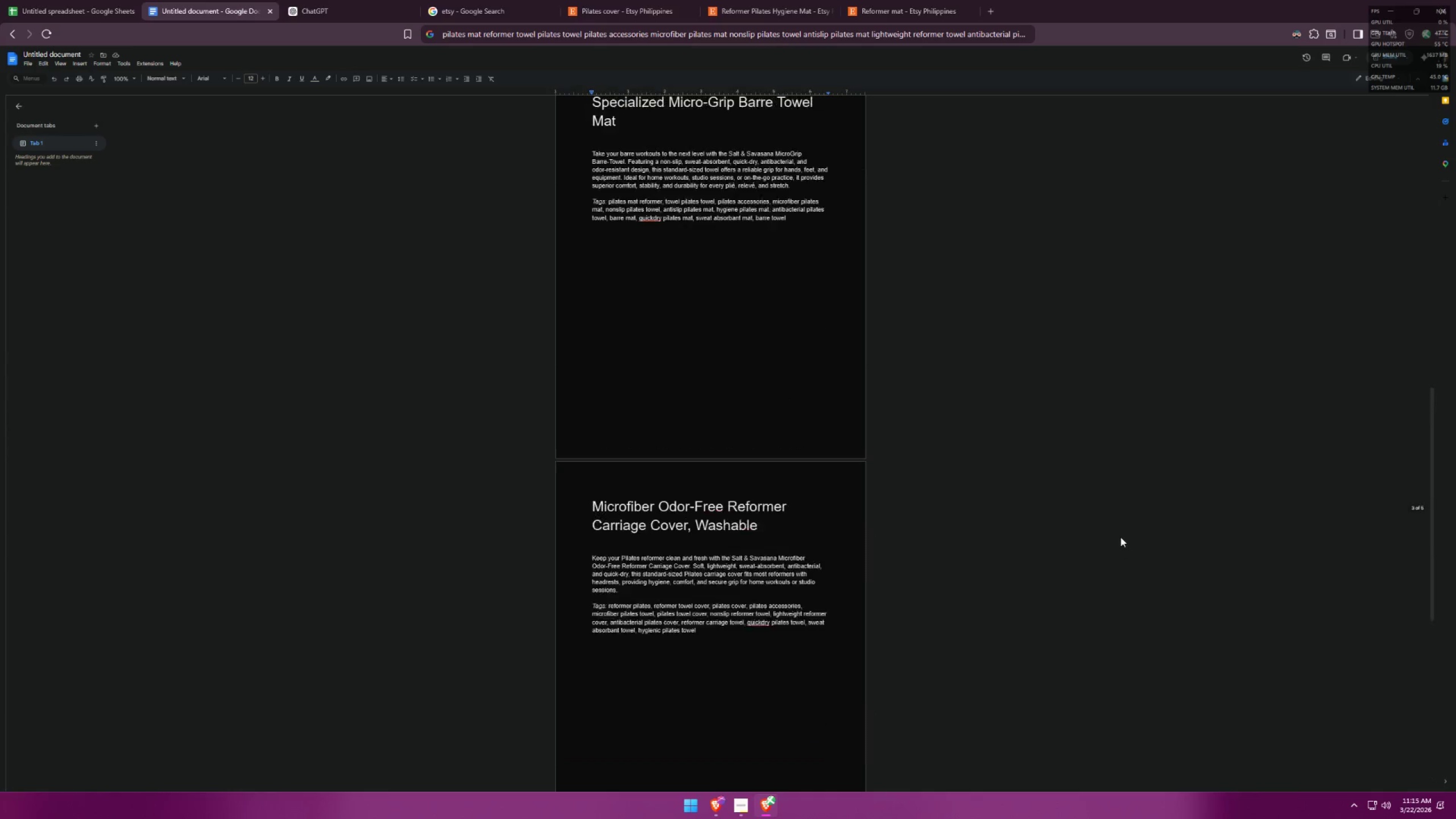 
key(Control+ControlLeft)
 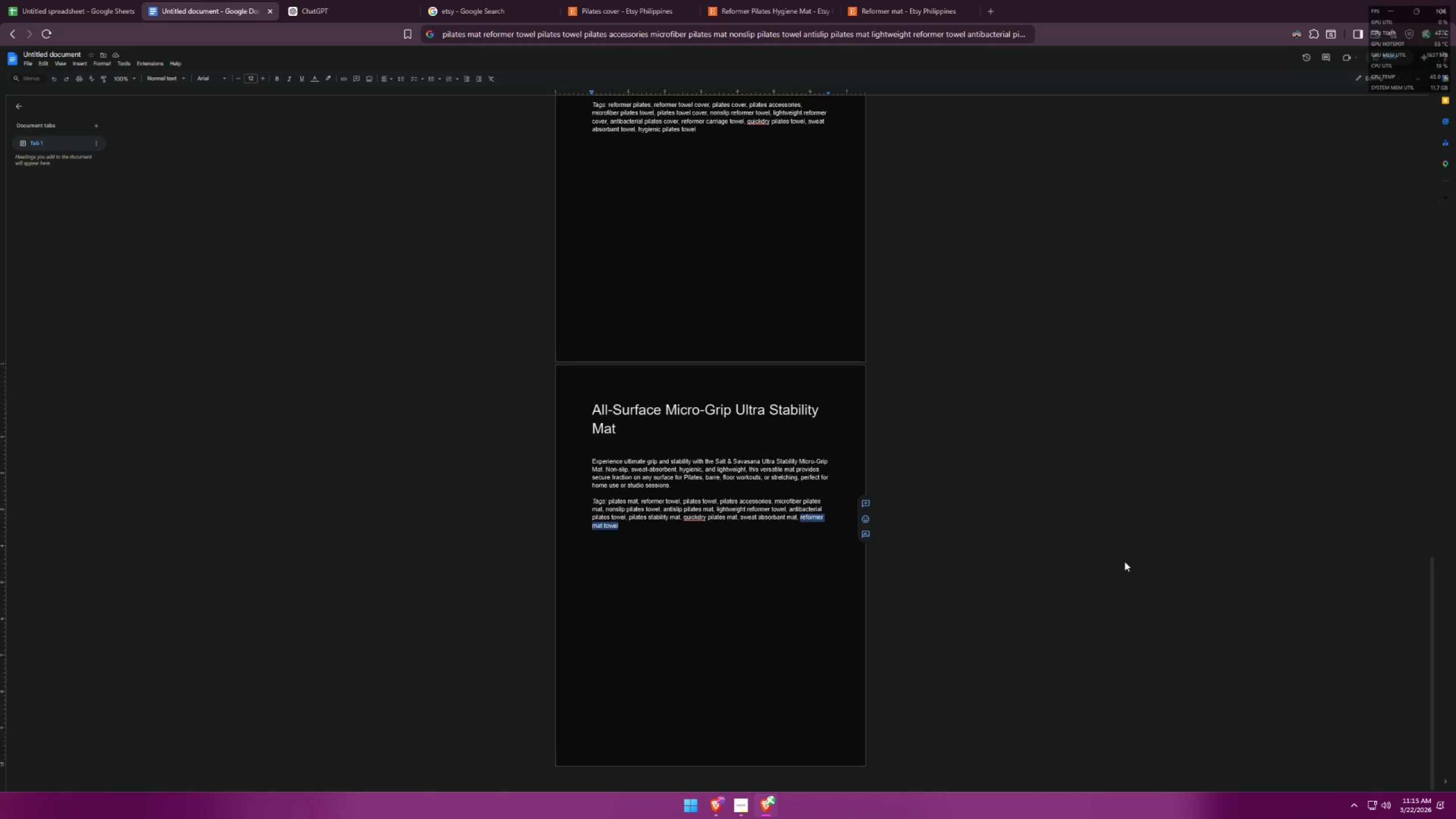 
scroll: coordinate [1126, 570], scroll_direction: down, amount: 4.0
 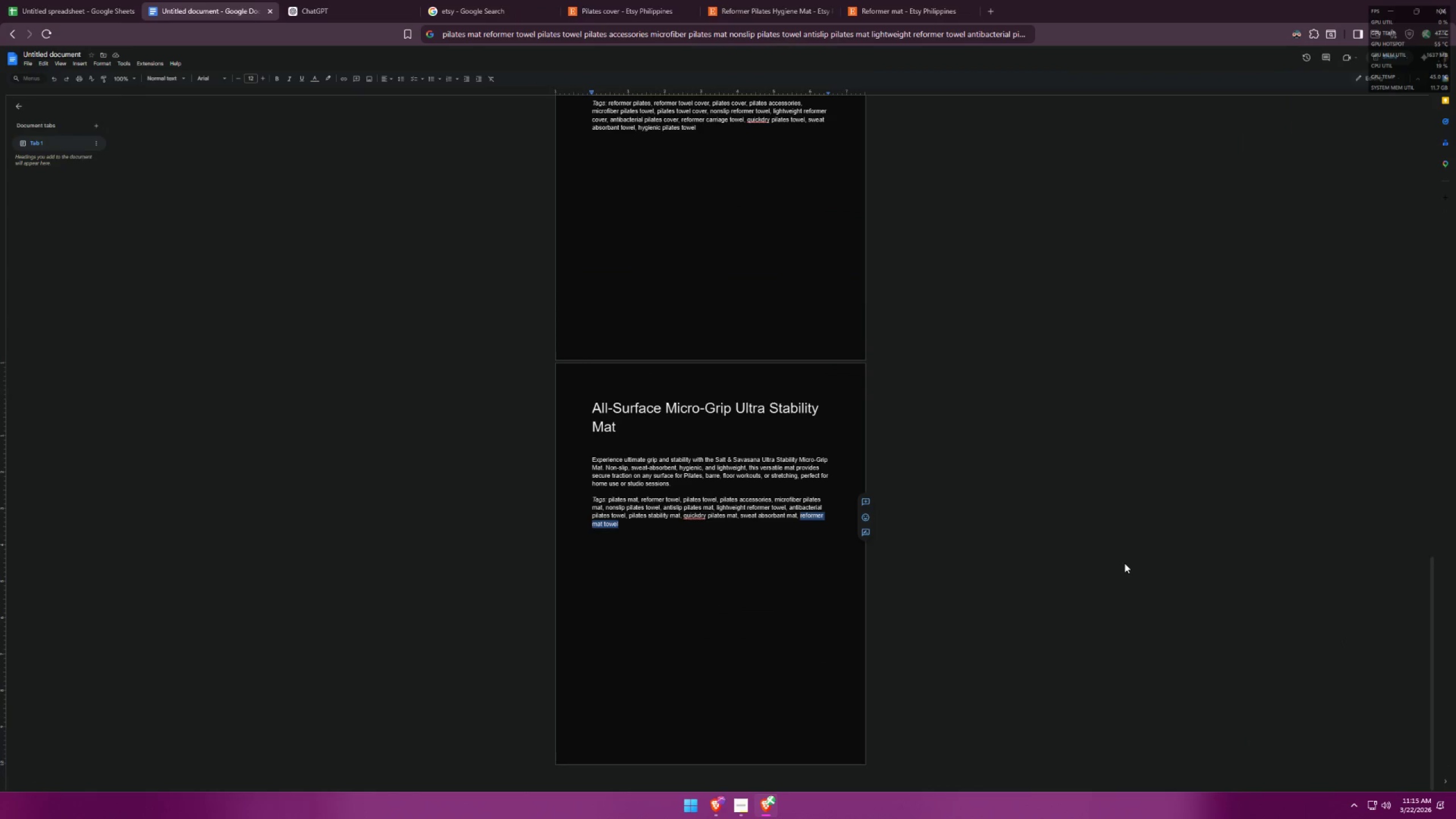 
scroll: coordinate [953, 608], scroll_direction: up, amount: 13.0
 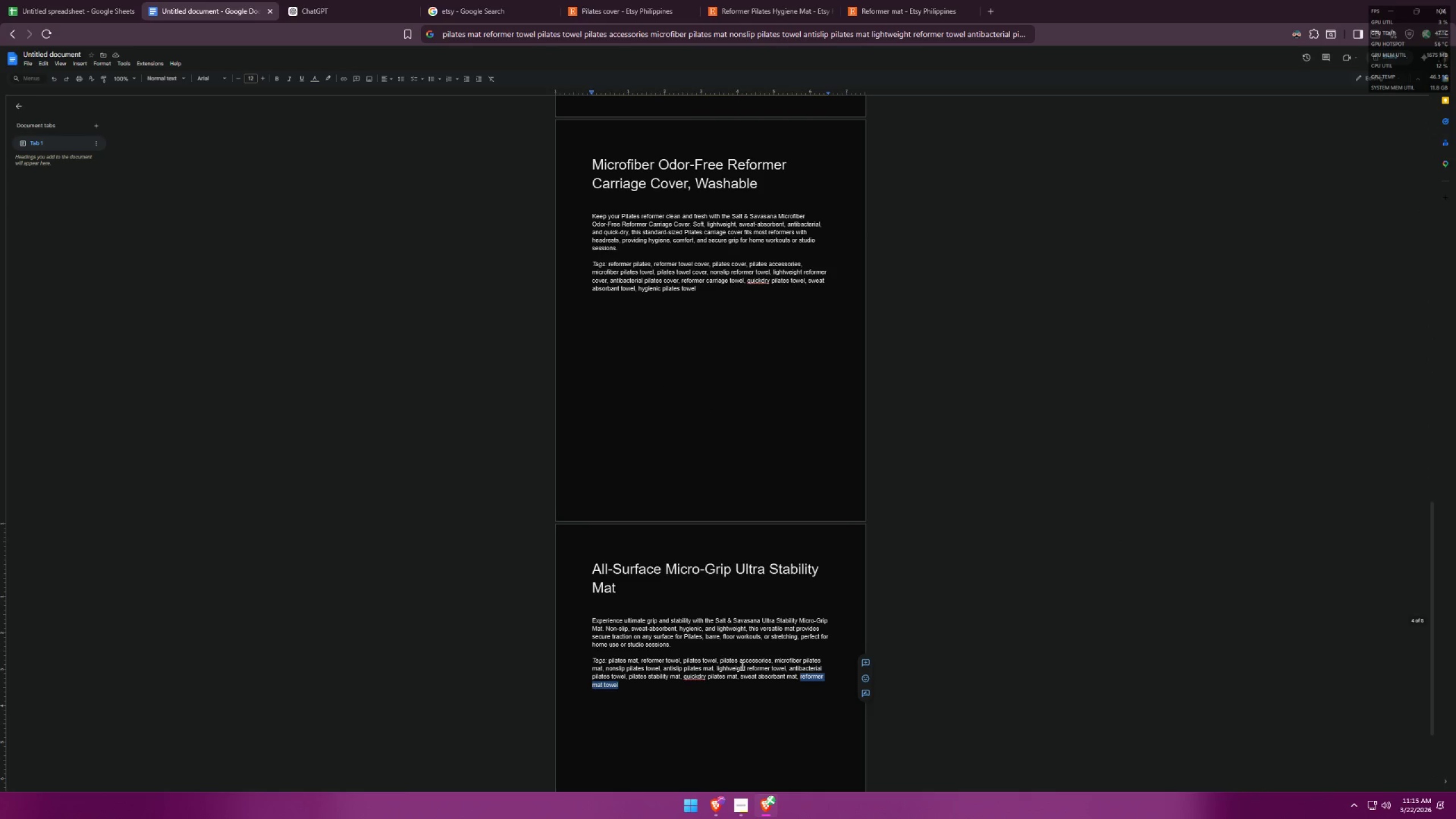 
scroll: coordinate [586, 522], scroll_direction: down, amount: 4.0
 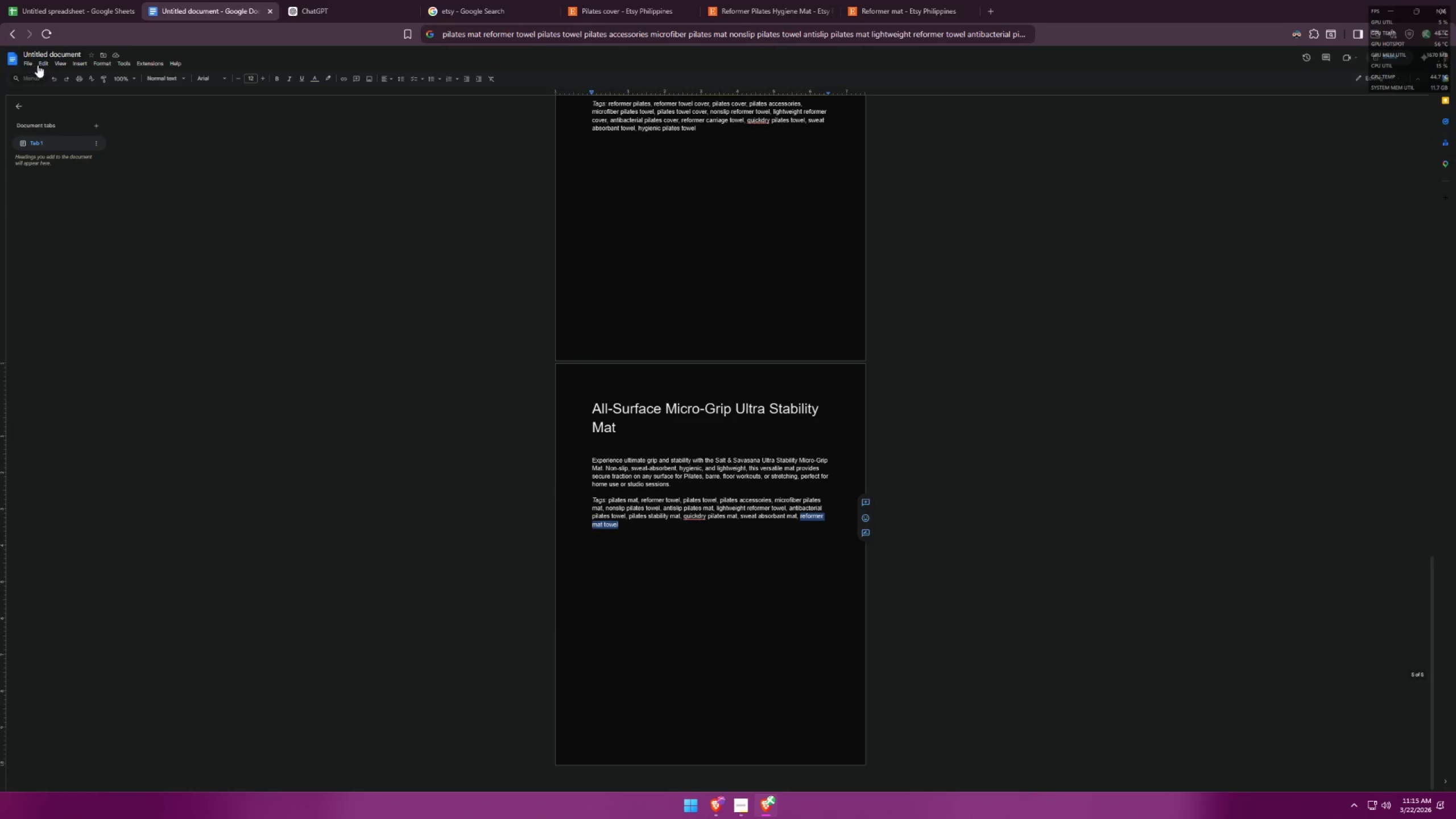 
hold_key(key=ControlLeft, duration=0.72)
scroll: coordinate [408, 159], scroll_direction: up, amount: 3.0
 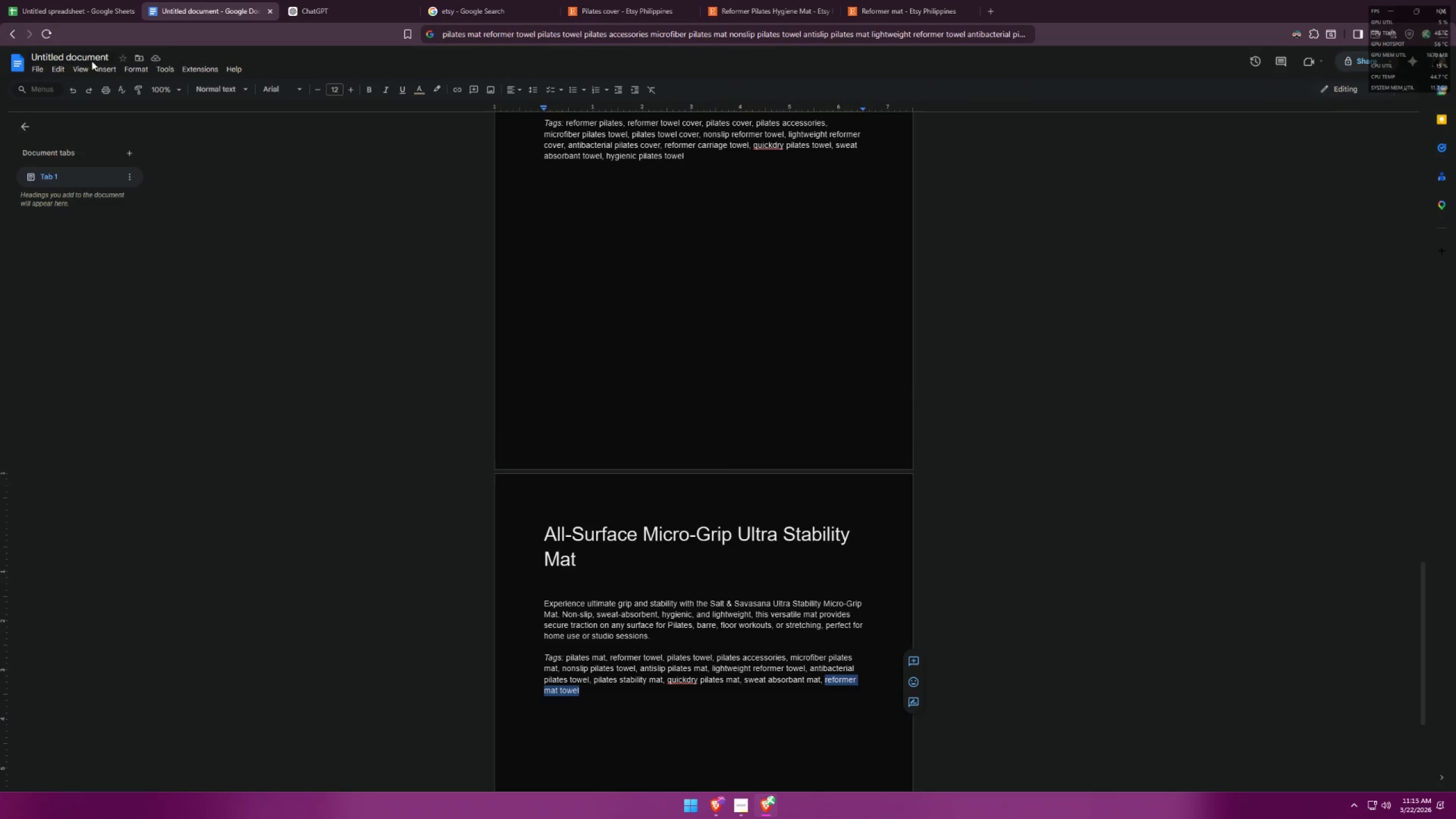 
left_click([90, 57])
 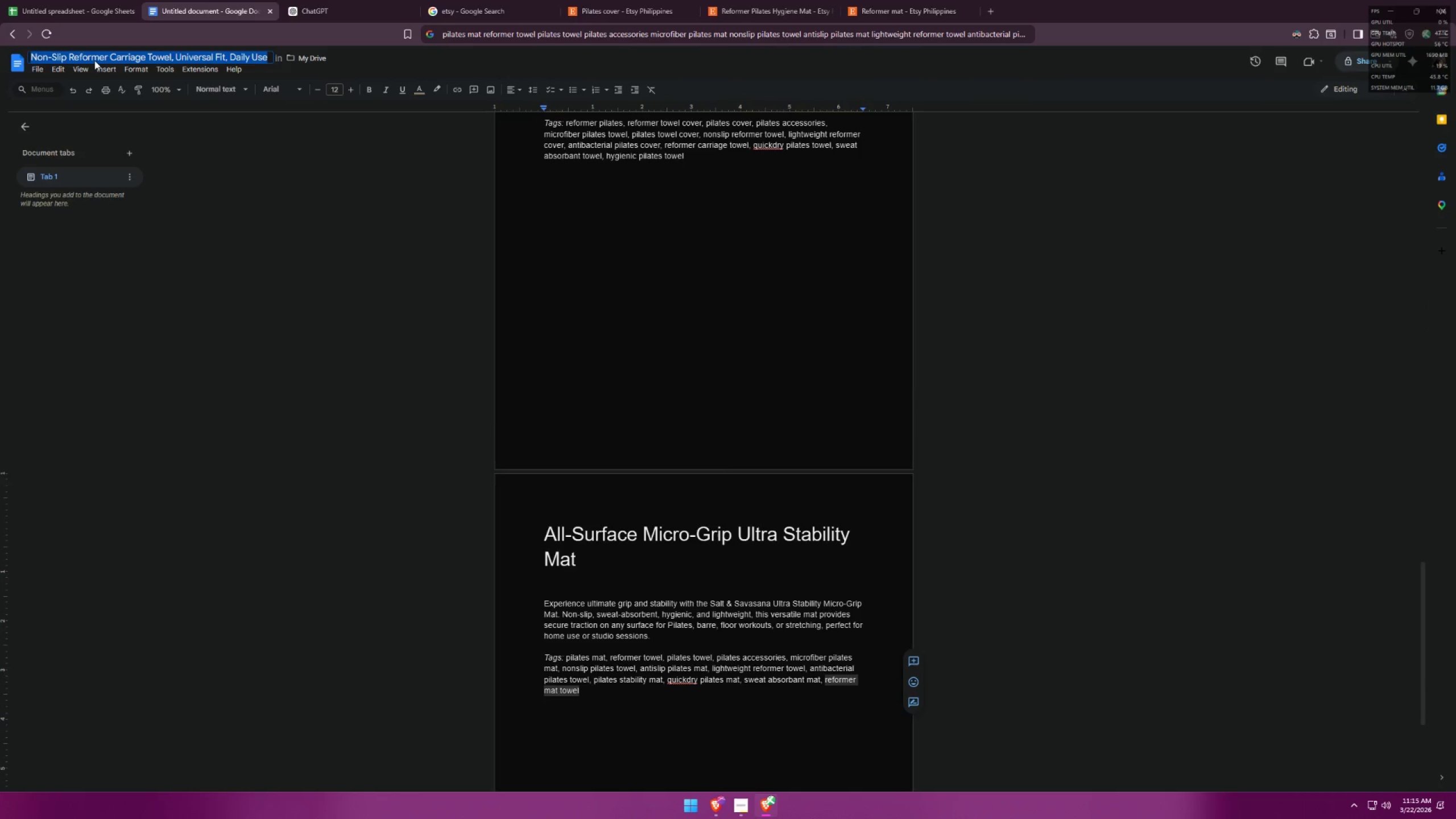 
type(PBS=)
key(Backspace)
type(-TI)
key(Backspace)
type(RIAL)
 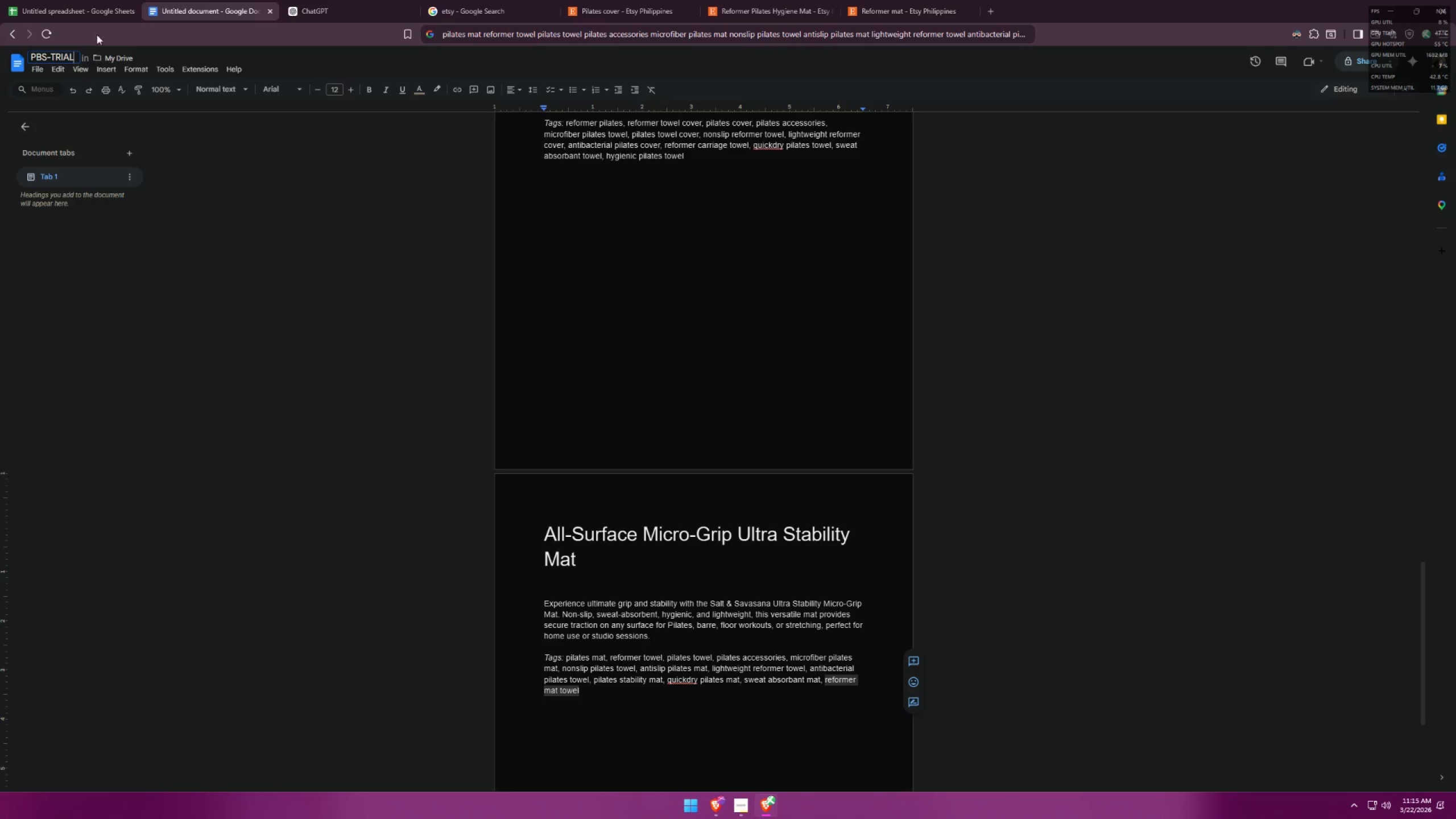 
type(0P)
key(Backspace)
key(Backspace)
type(-O)
key(Backspace)
type(O)
key(Backspace)
type(POSTWORKAI)
 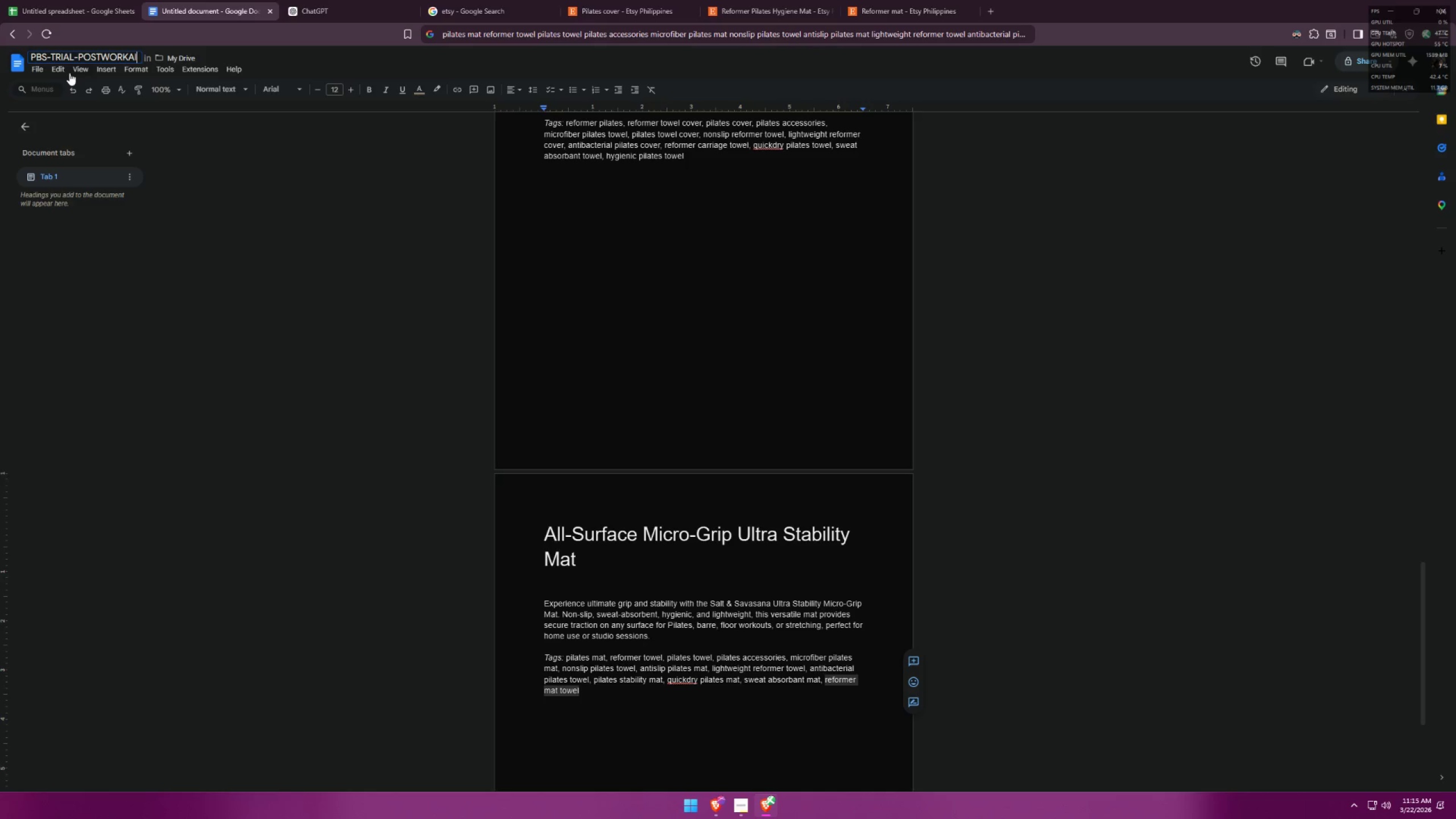 
left_click([274, 194])
 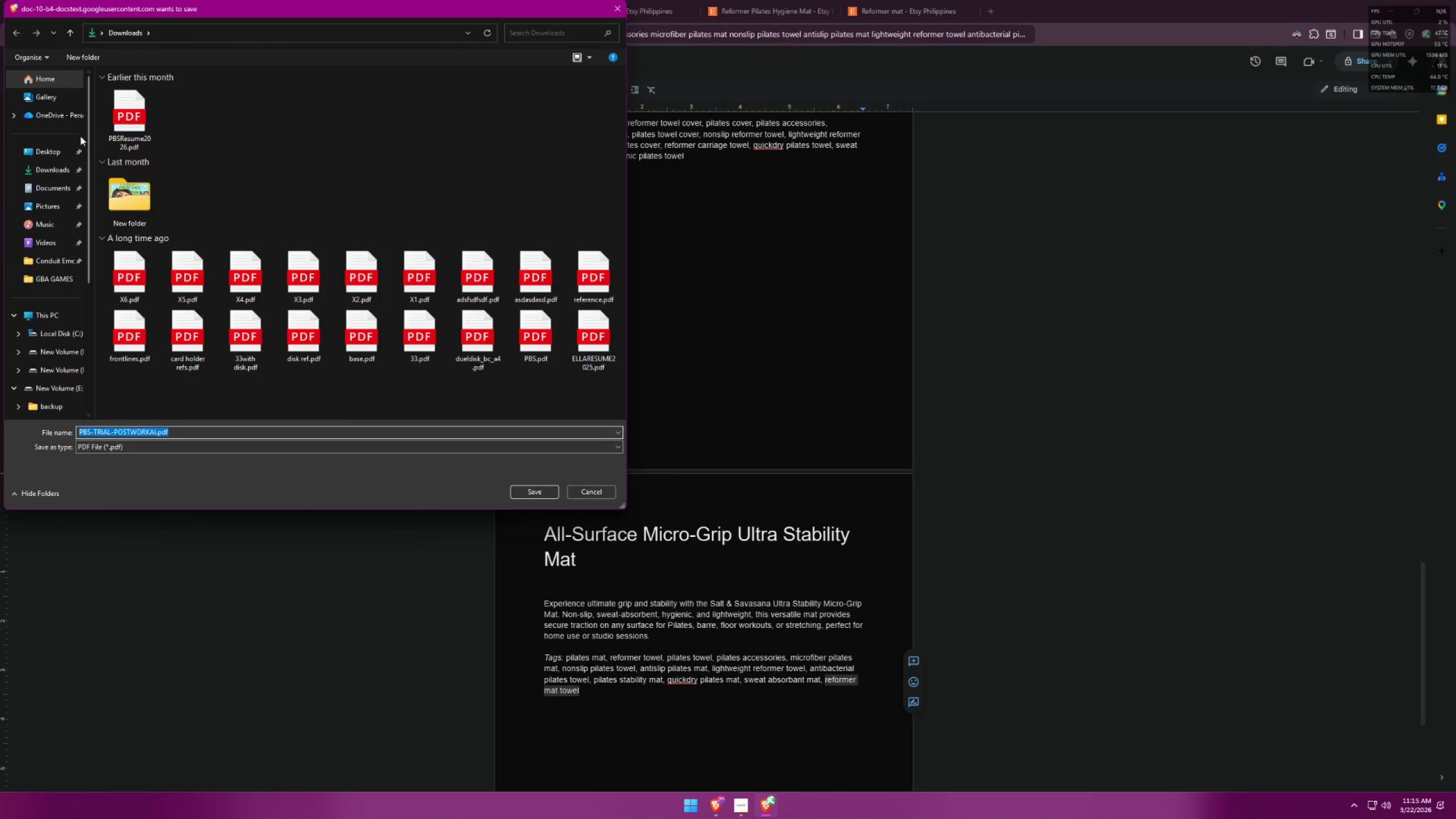 
left_click([52, 173])
 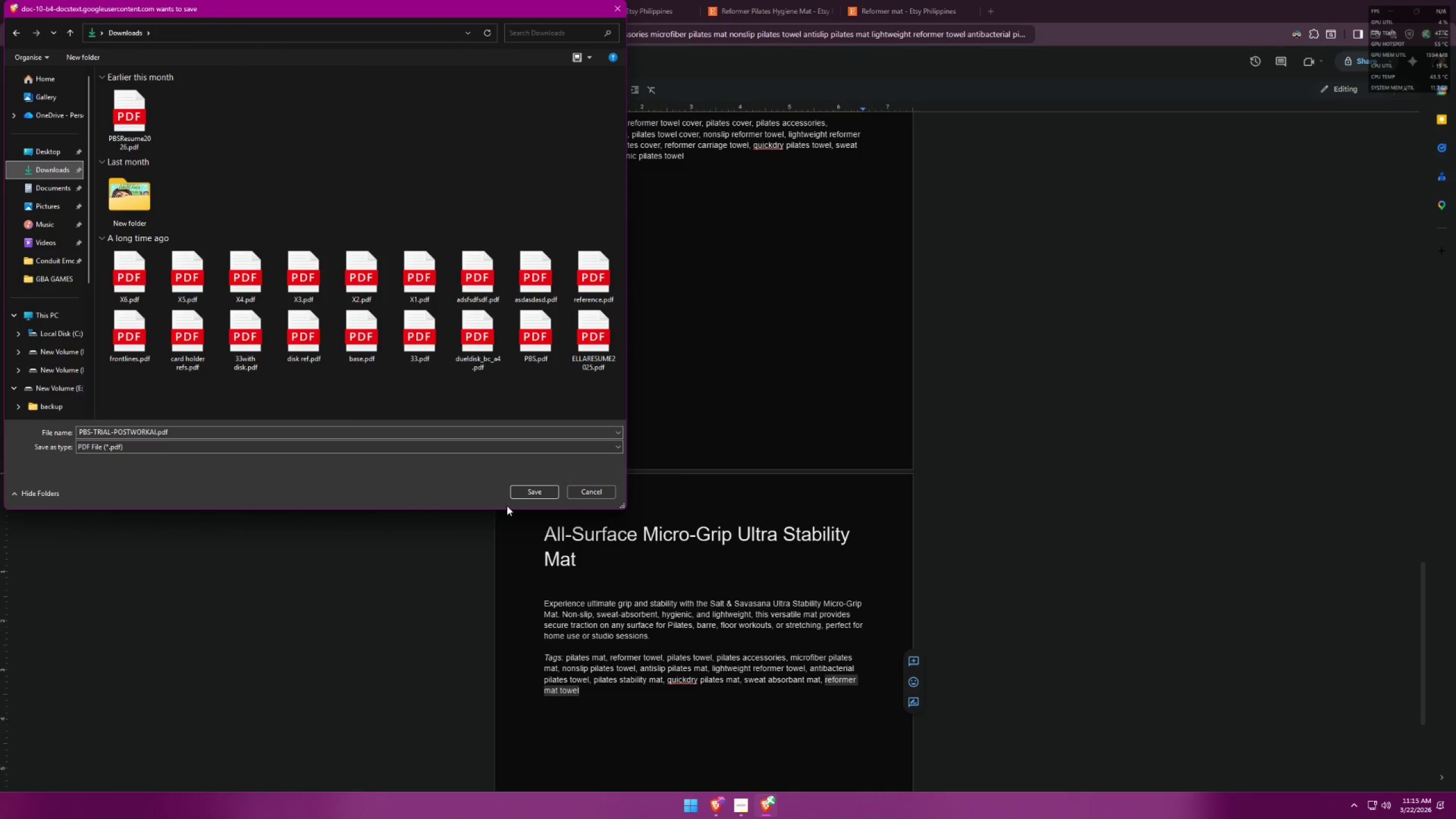 
left_click([530, 489])
 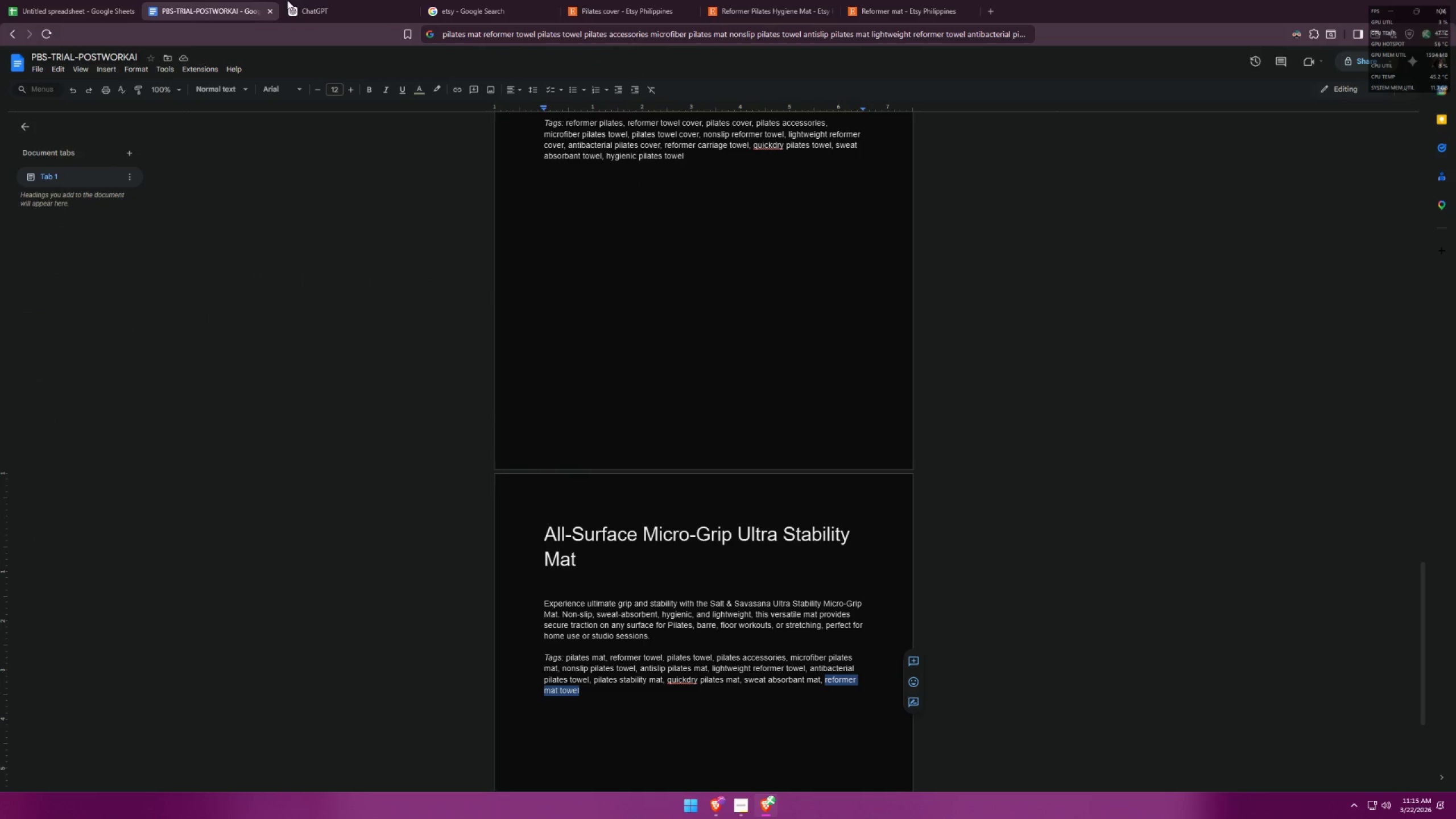 
left_click([80, 0])
 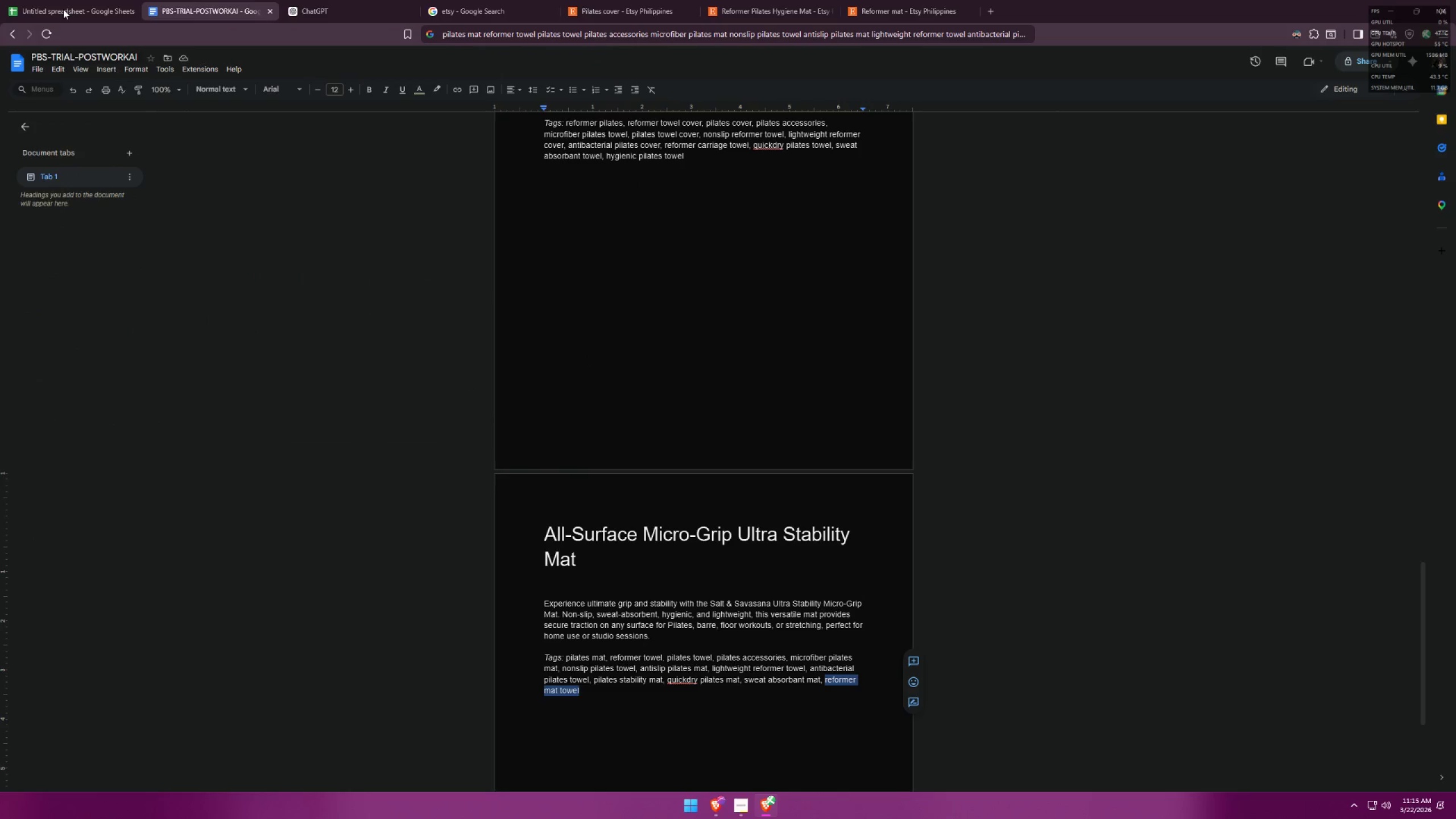 
left_click([64, 10])
 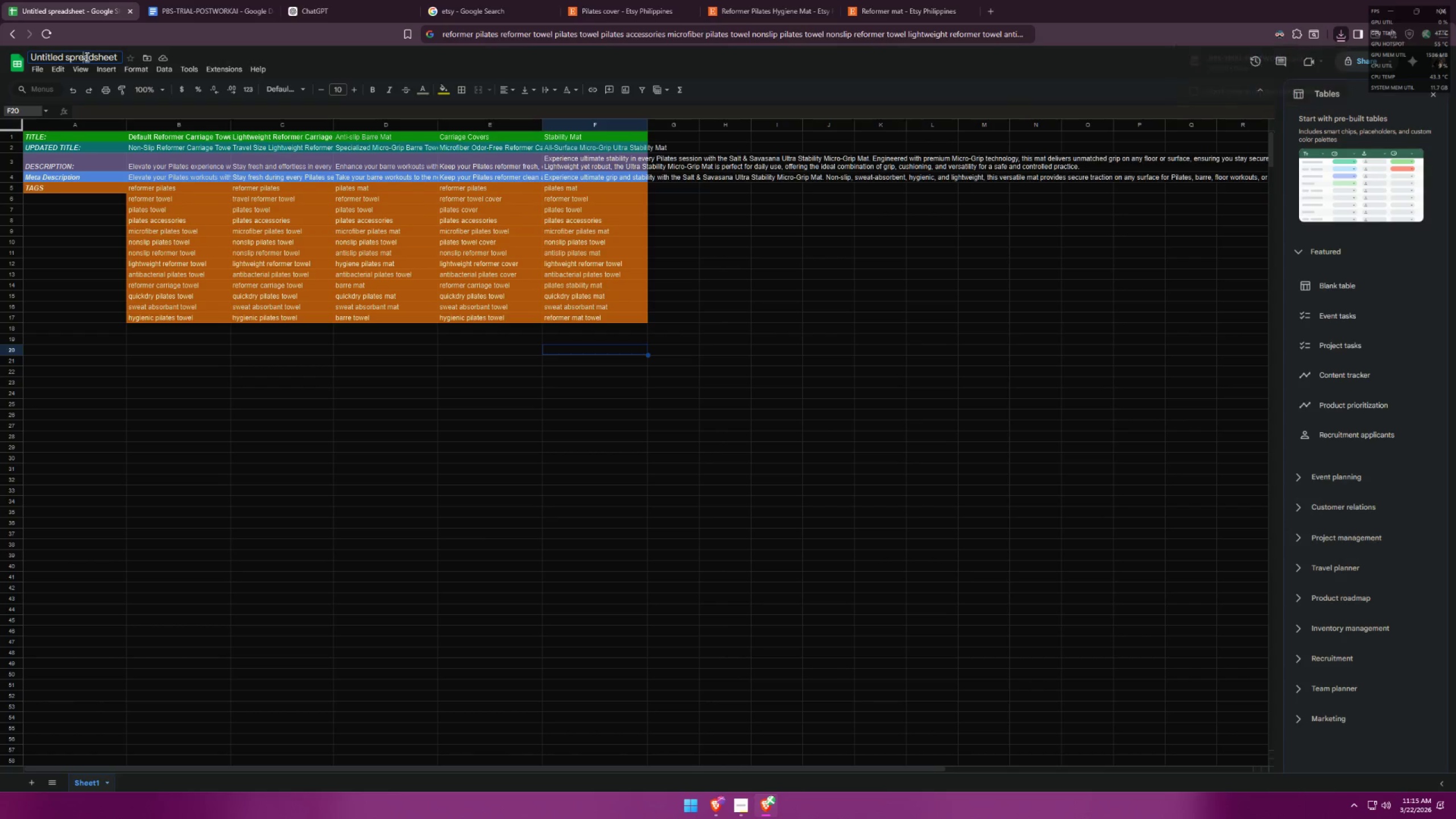 
key(Control+ControlLeft)
 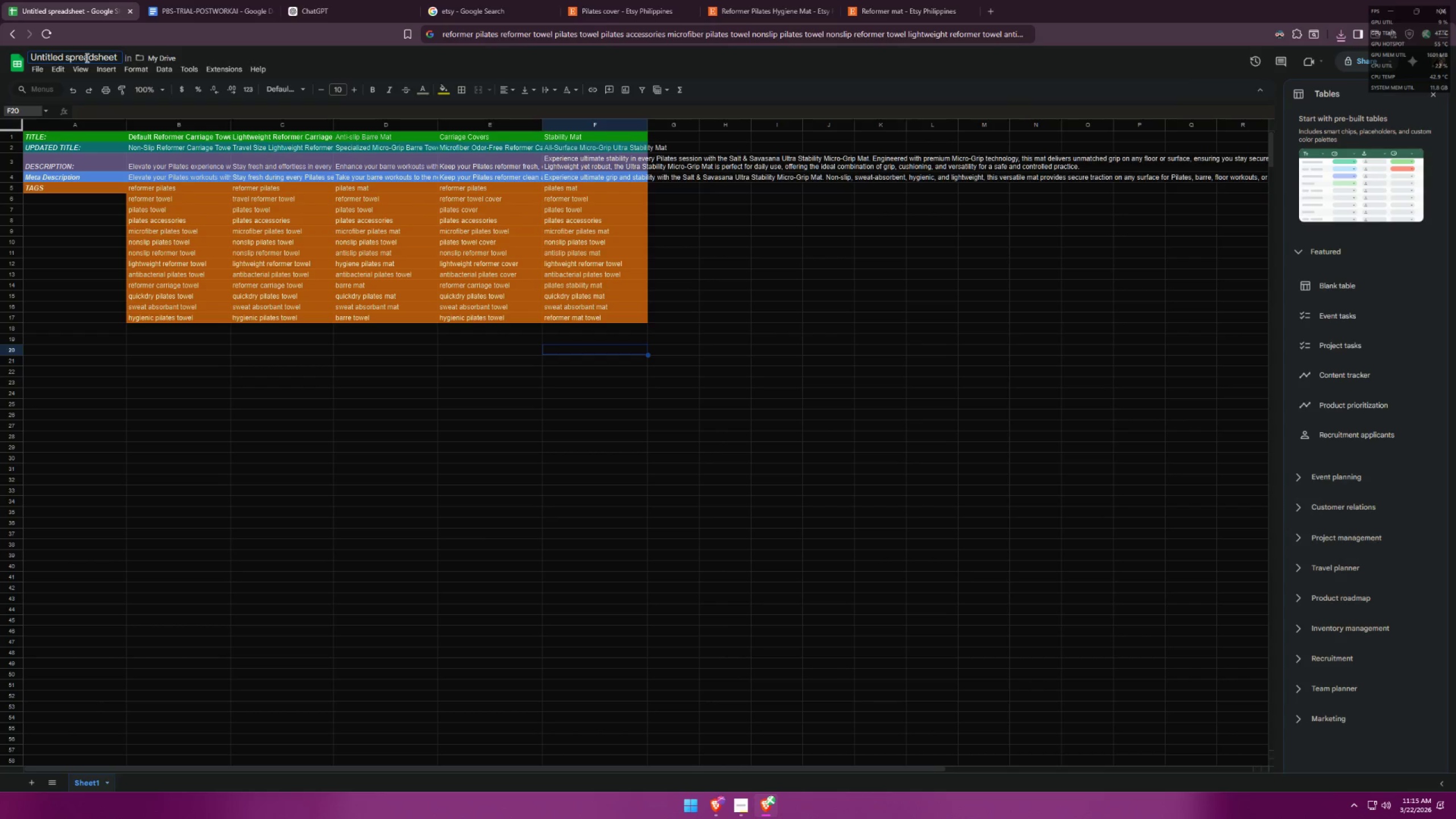 
key(Control+A)
 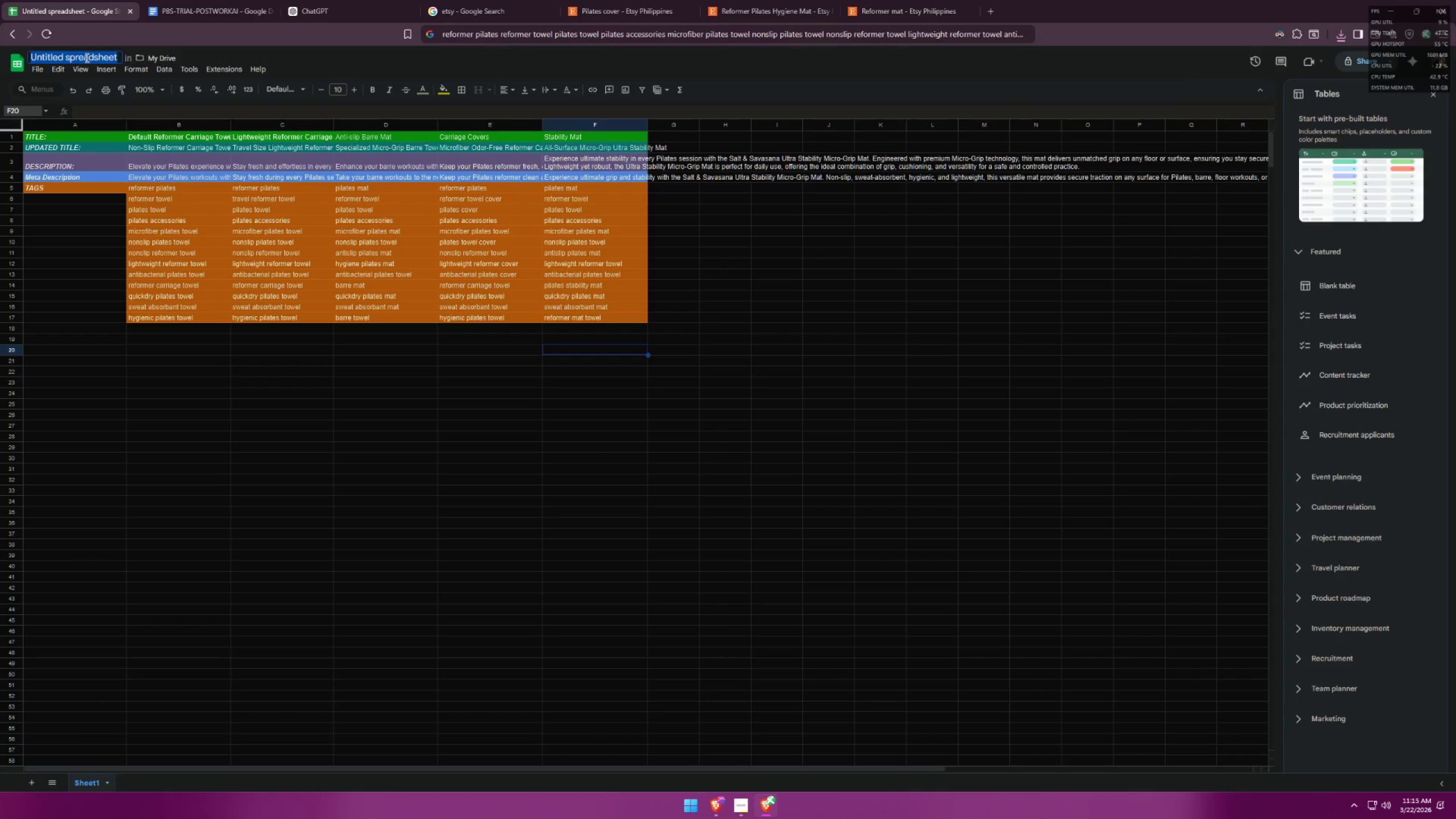 
type(PBS-TRIAL-POSTWORKAI)
 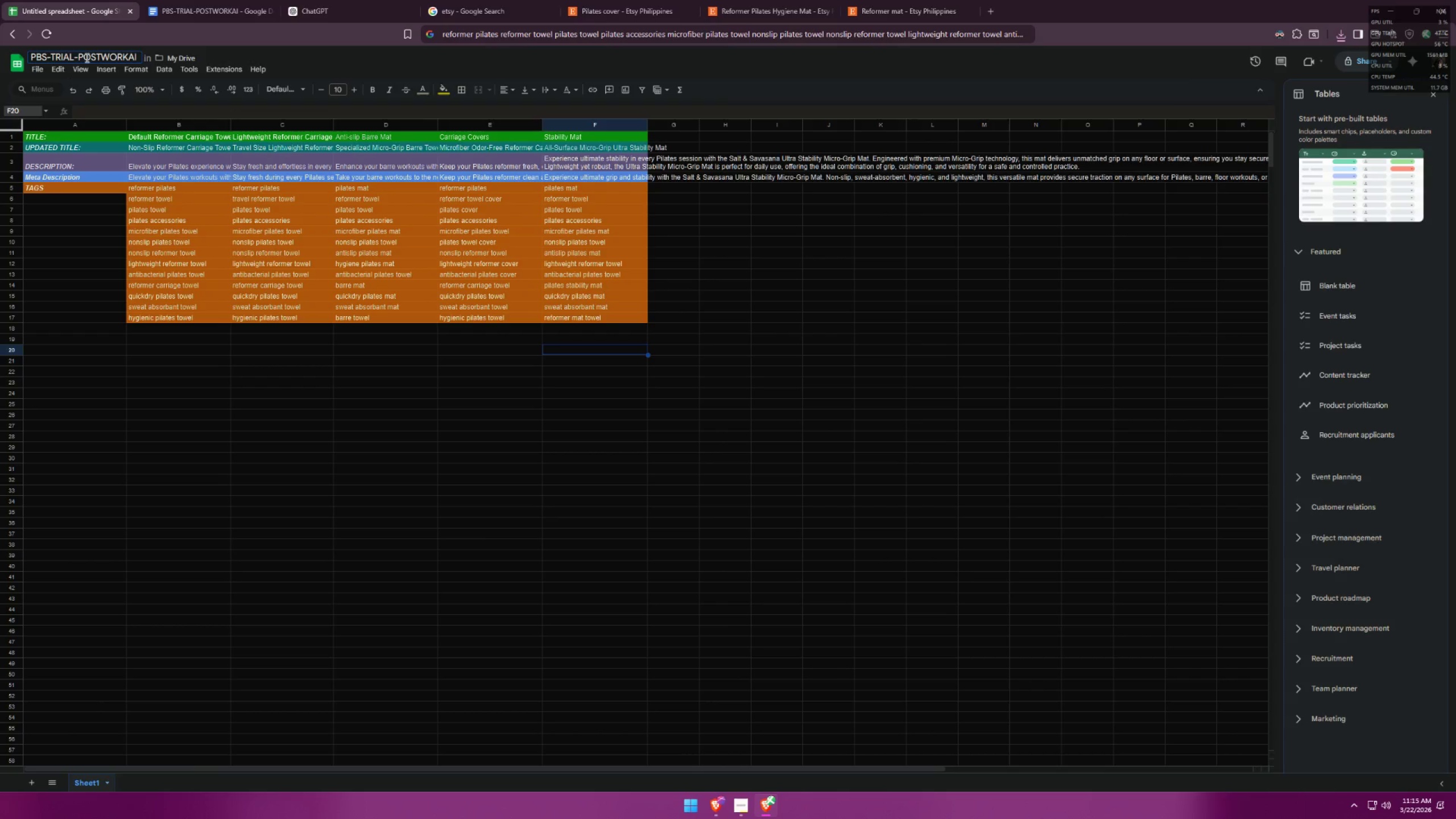 
key(1)
 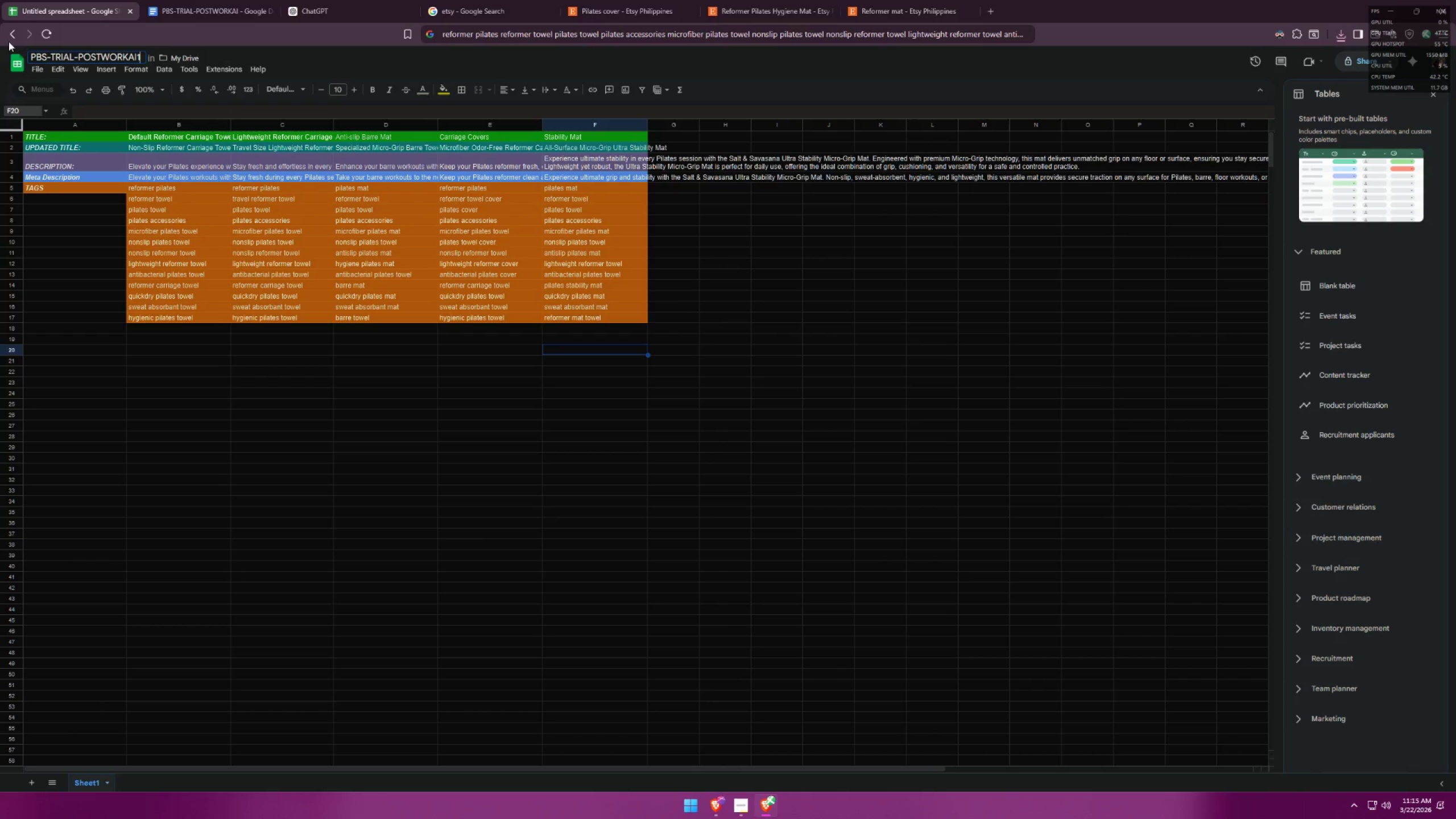 
left_click([28, 65])
 